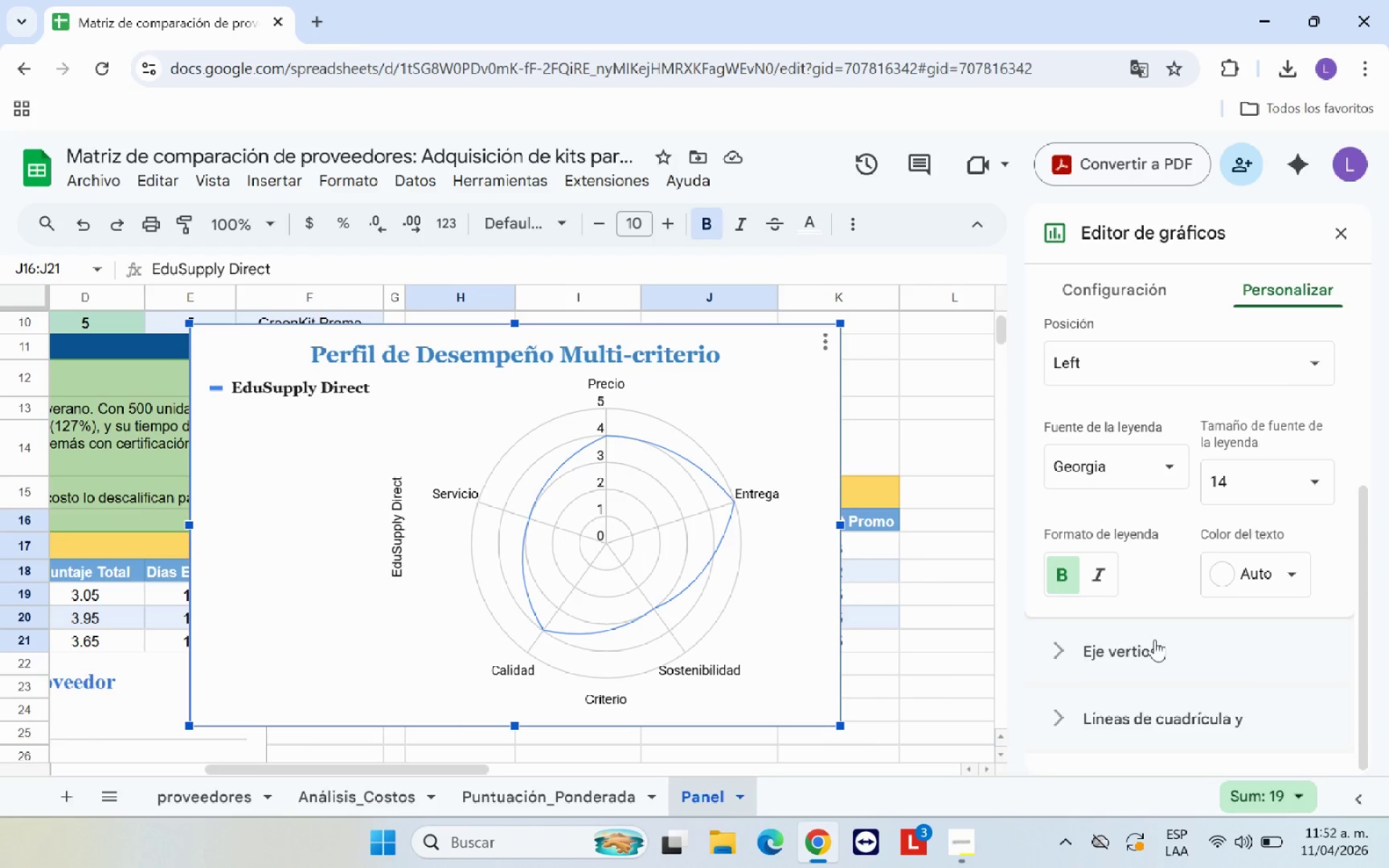 
left_click([1152, 641])
 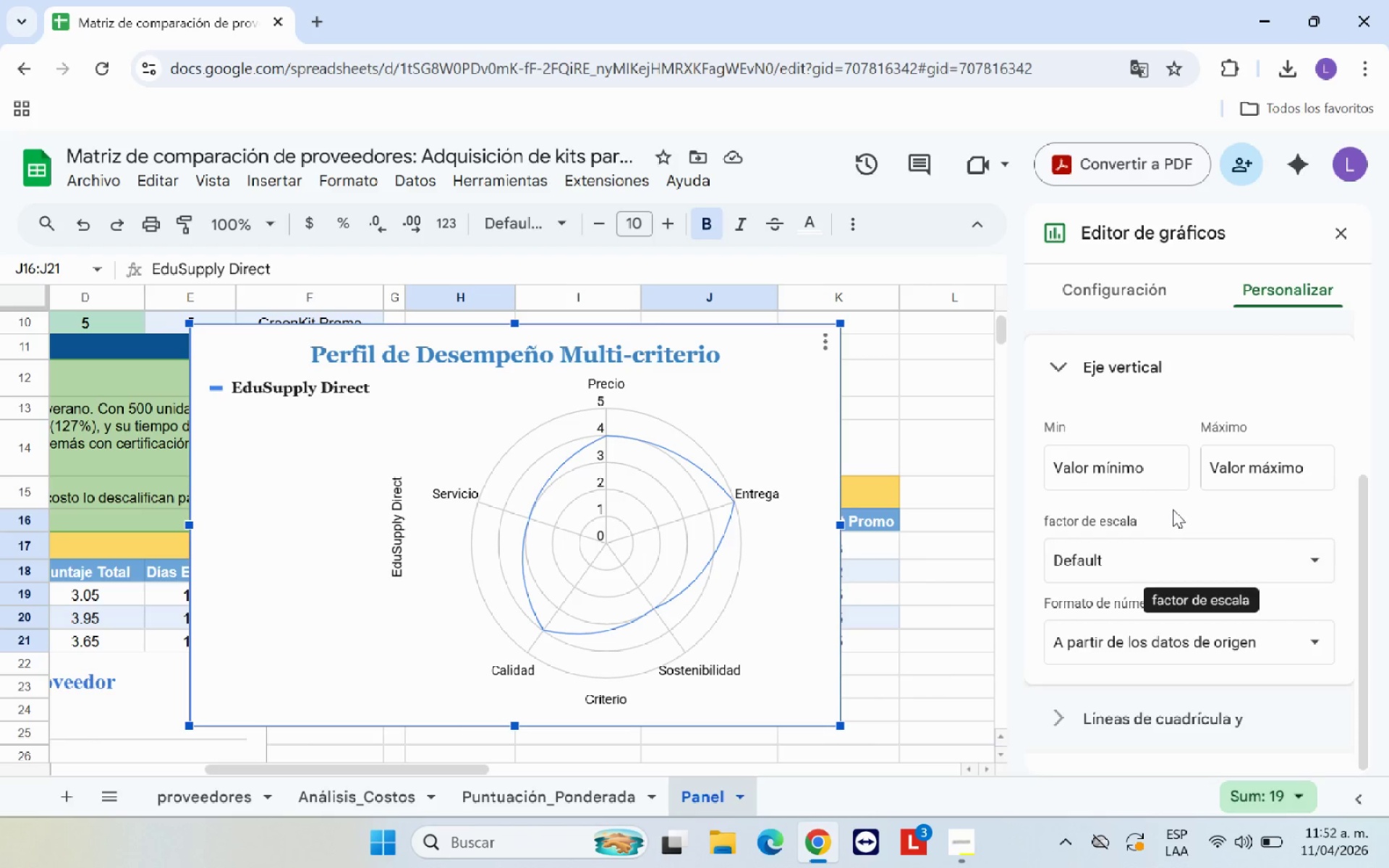 
scroll: coordinate [1191, 610], scroll_direction: down, amount: 3.0
 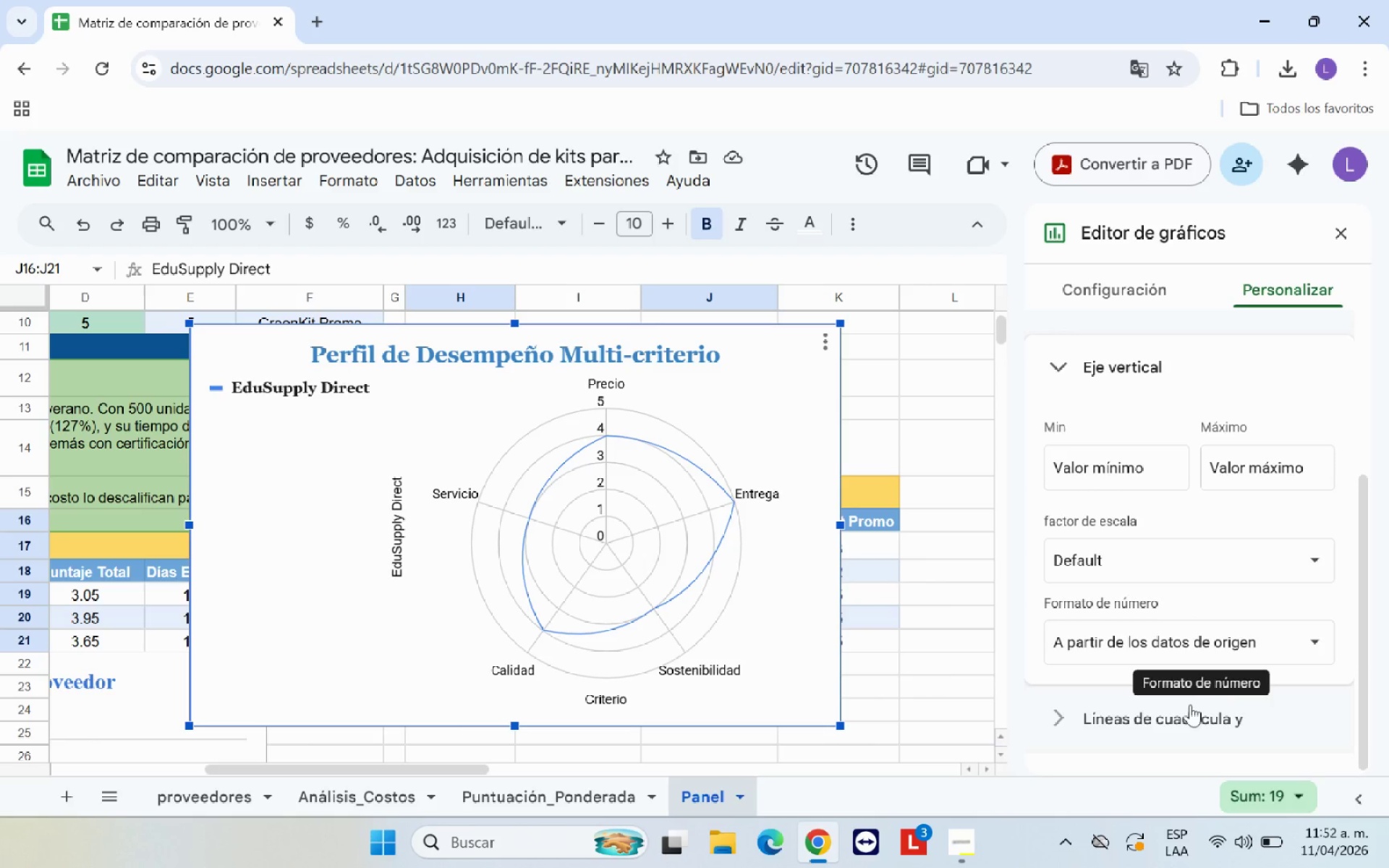 
scroll: coordinate [1178, 658], scroll_direction: up, amount: 1.0
 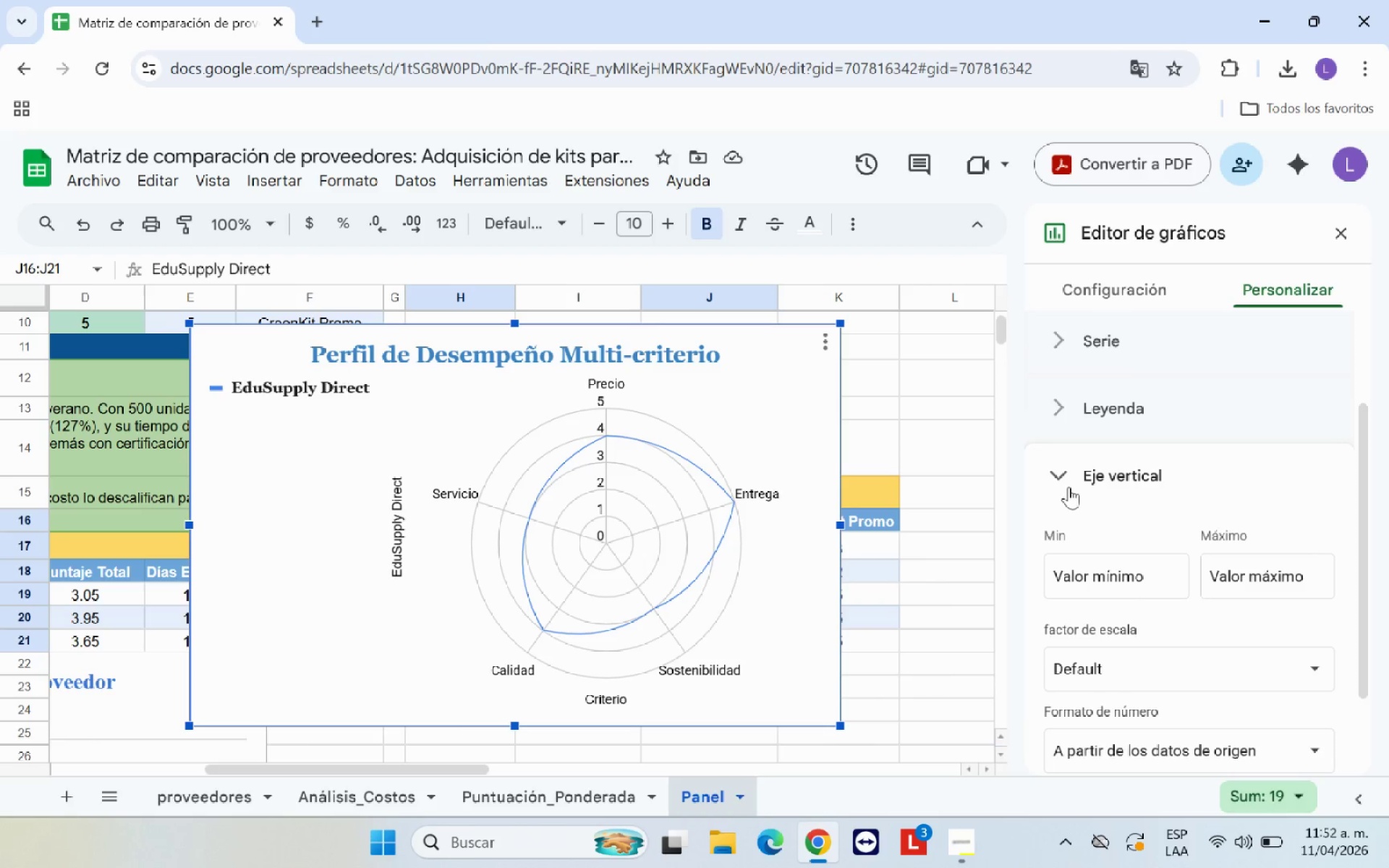 
left_click([1068, 480])
 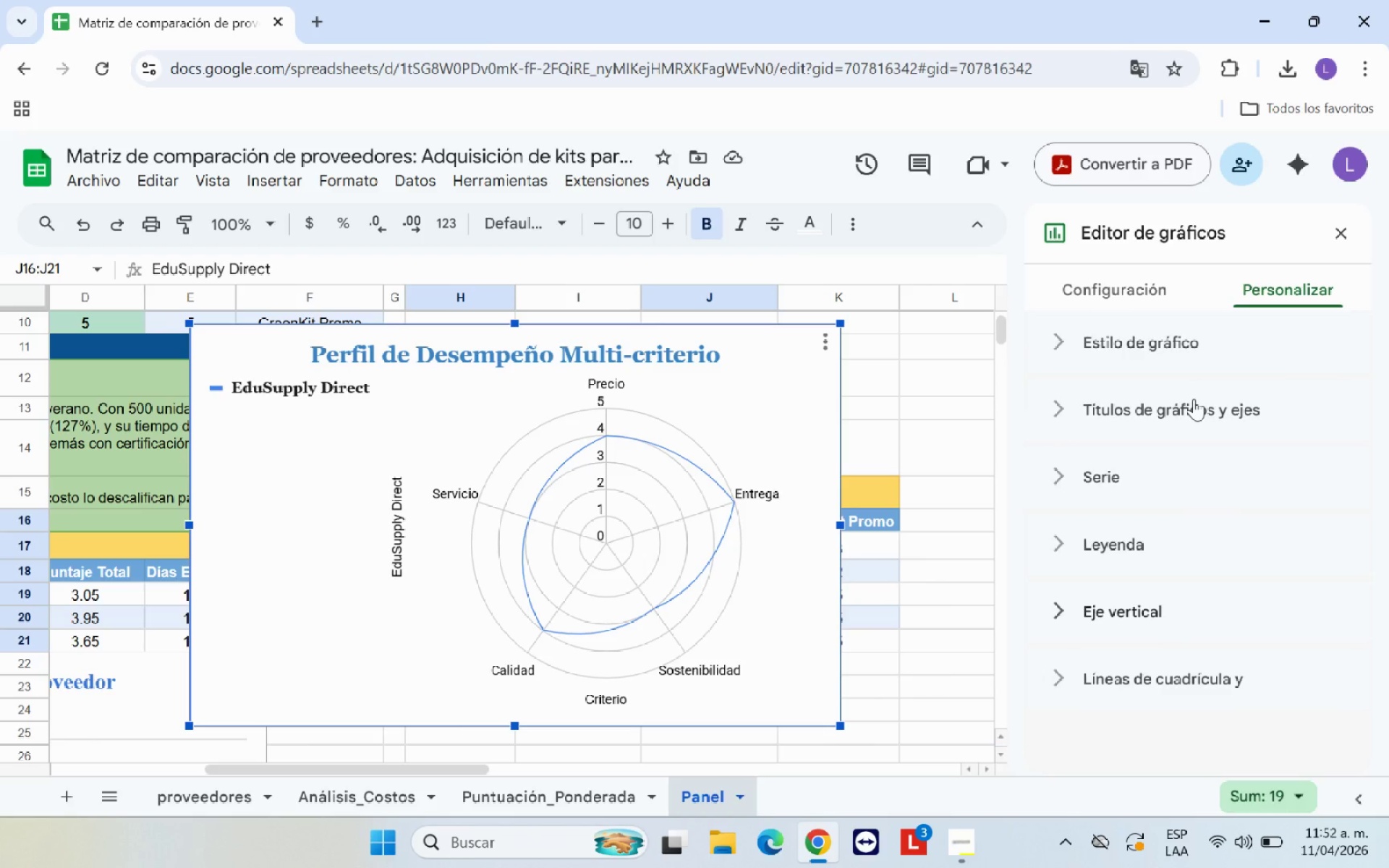 
left_click([1199, 413])
 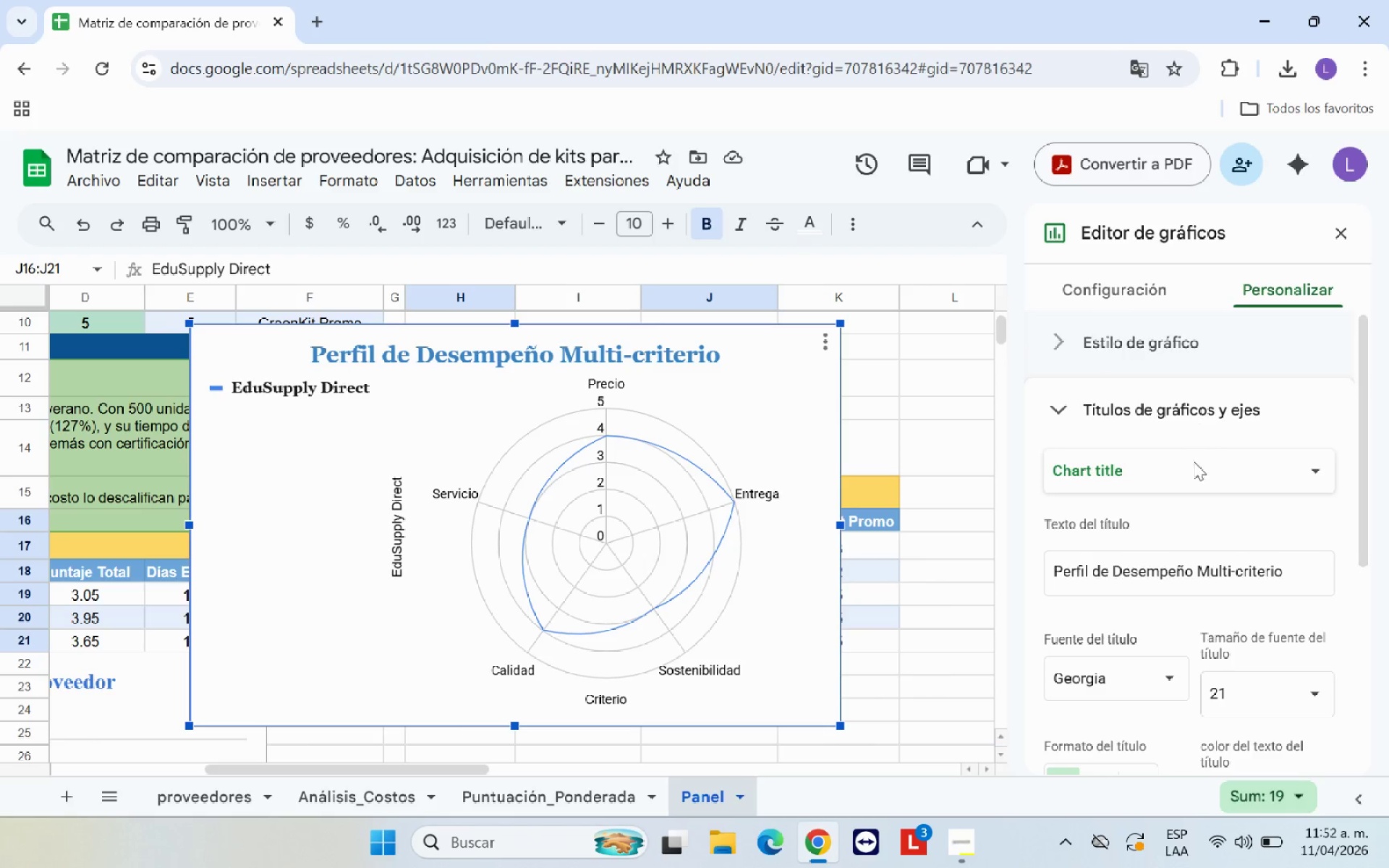 
scroll: coordinate [1181, 507], scroll_direction: down, amount: 5.0
 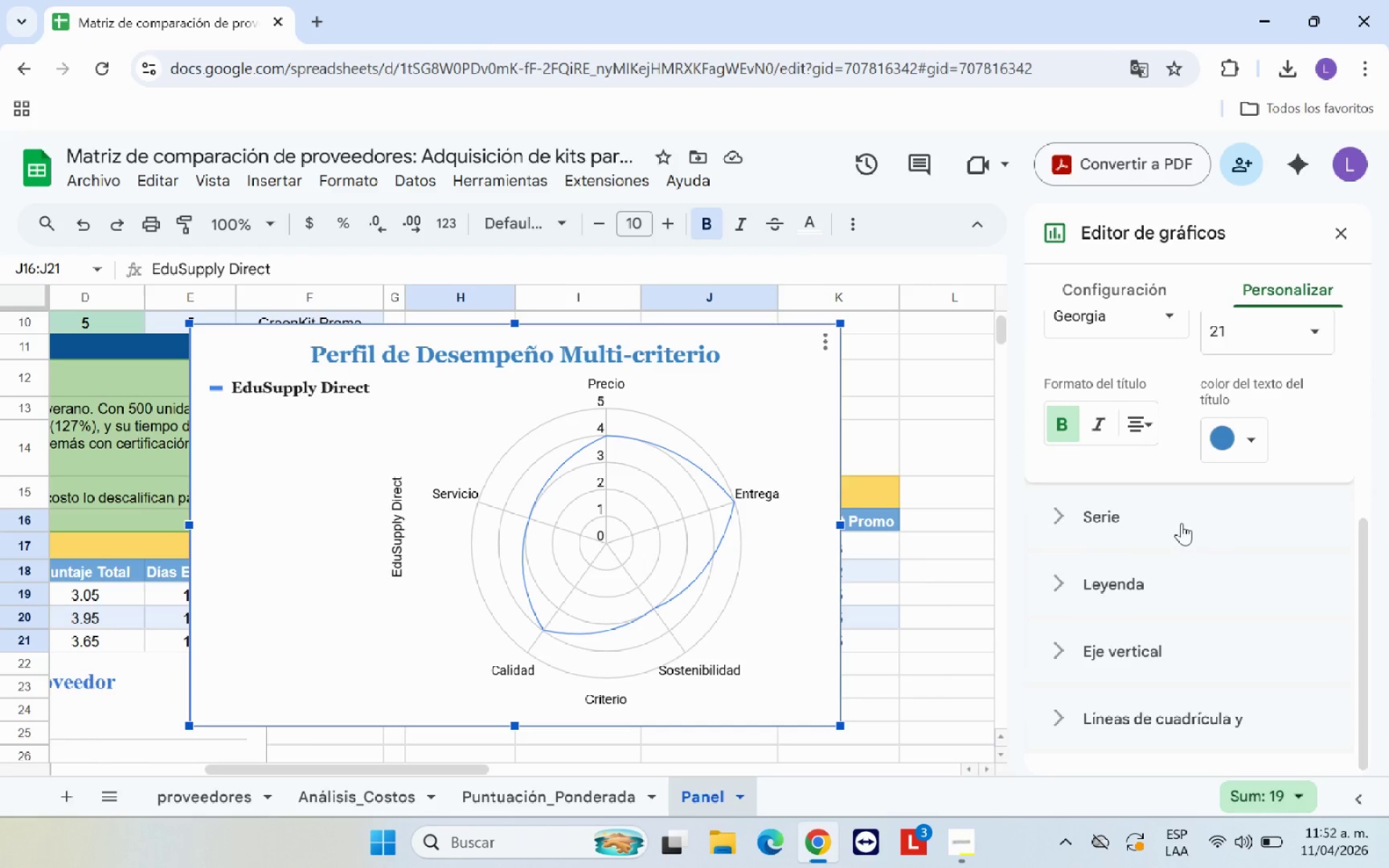 
scroll: coordinate [1181, 523], scroll_direction: up, amount: 5.0
 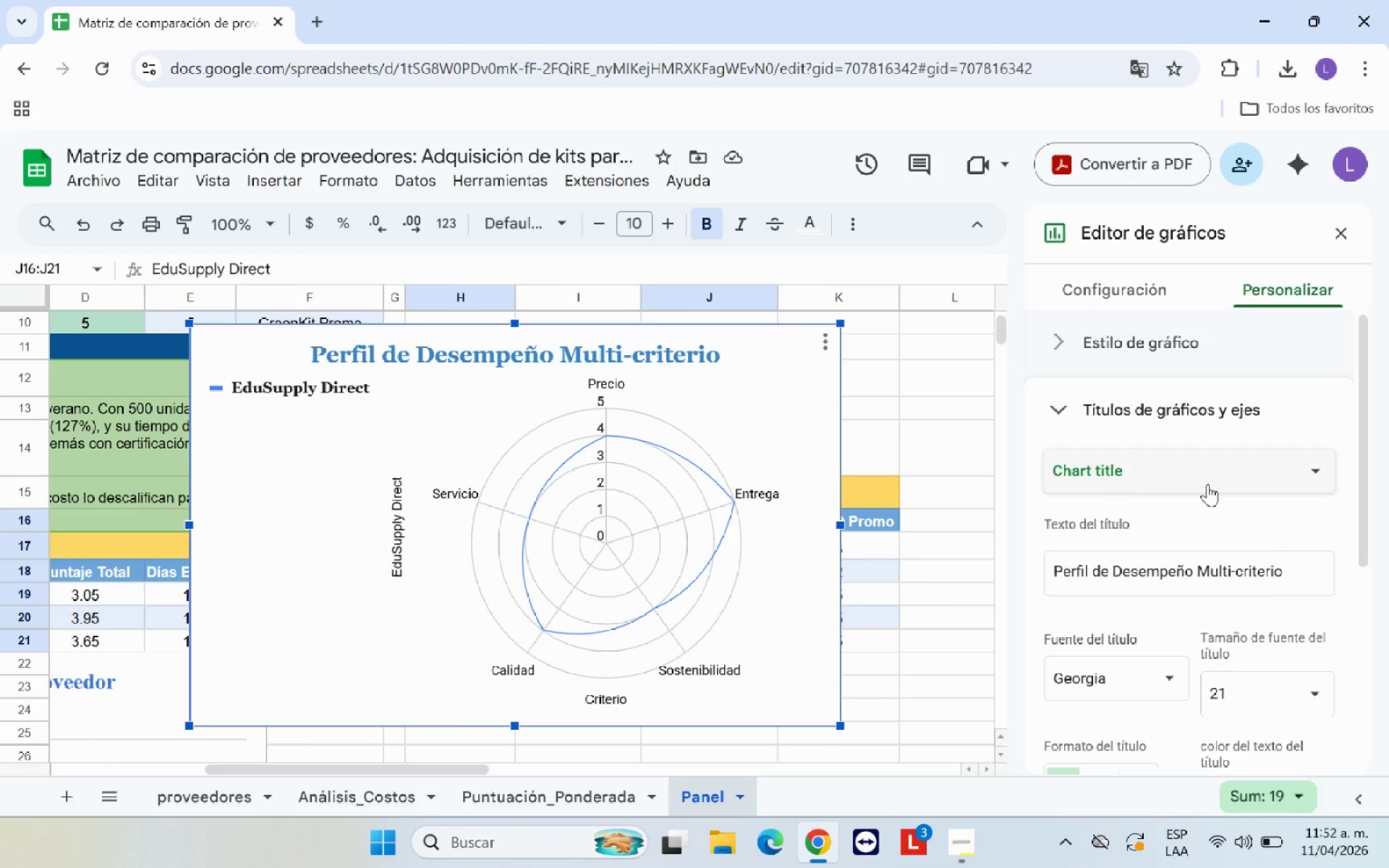 
left_click([1207, 483])
 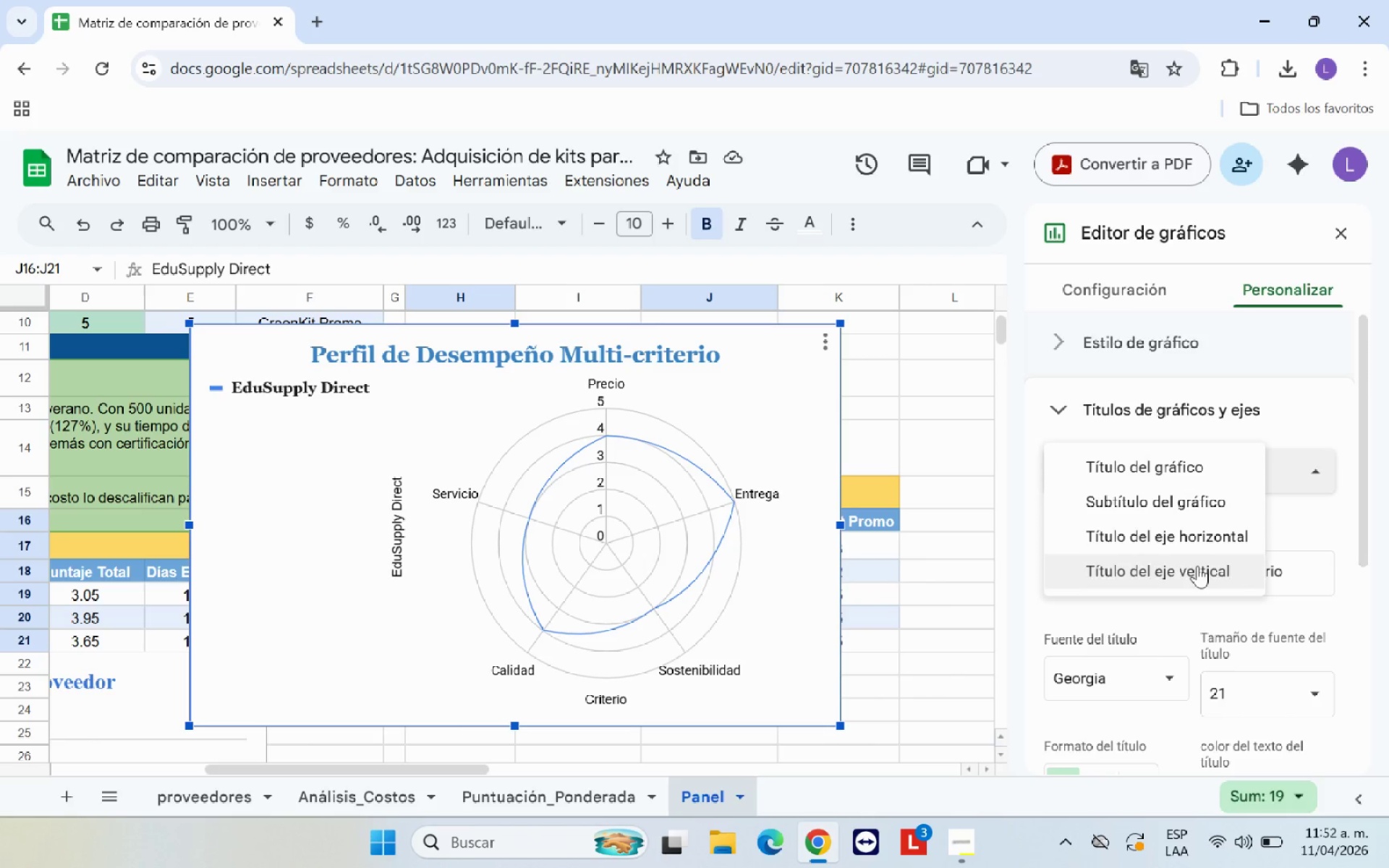 
scroll: coordinate [1197, 566], scroll_direction: down, amount: 2.0
 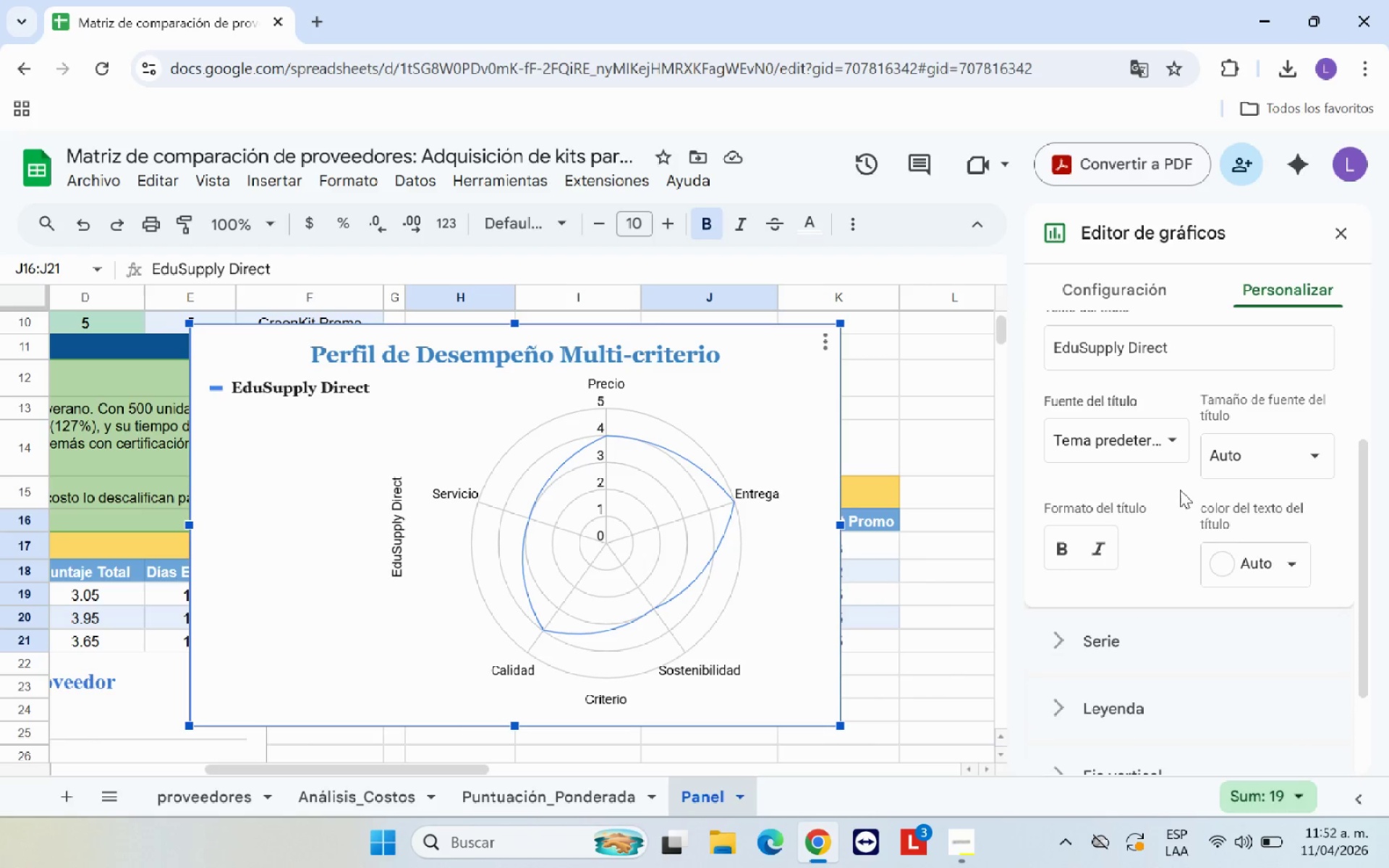 
scroll: coordinate [1180, 490], scroll_direction: up, amount: 1.0
 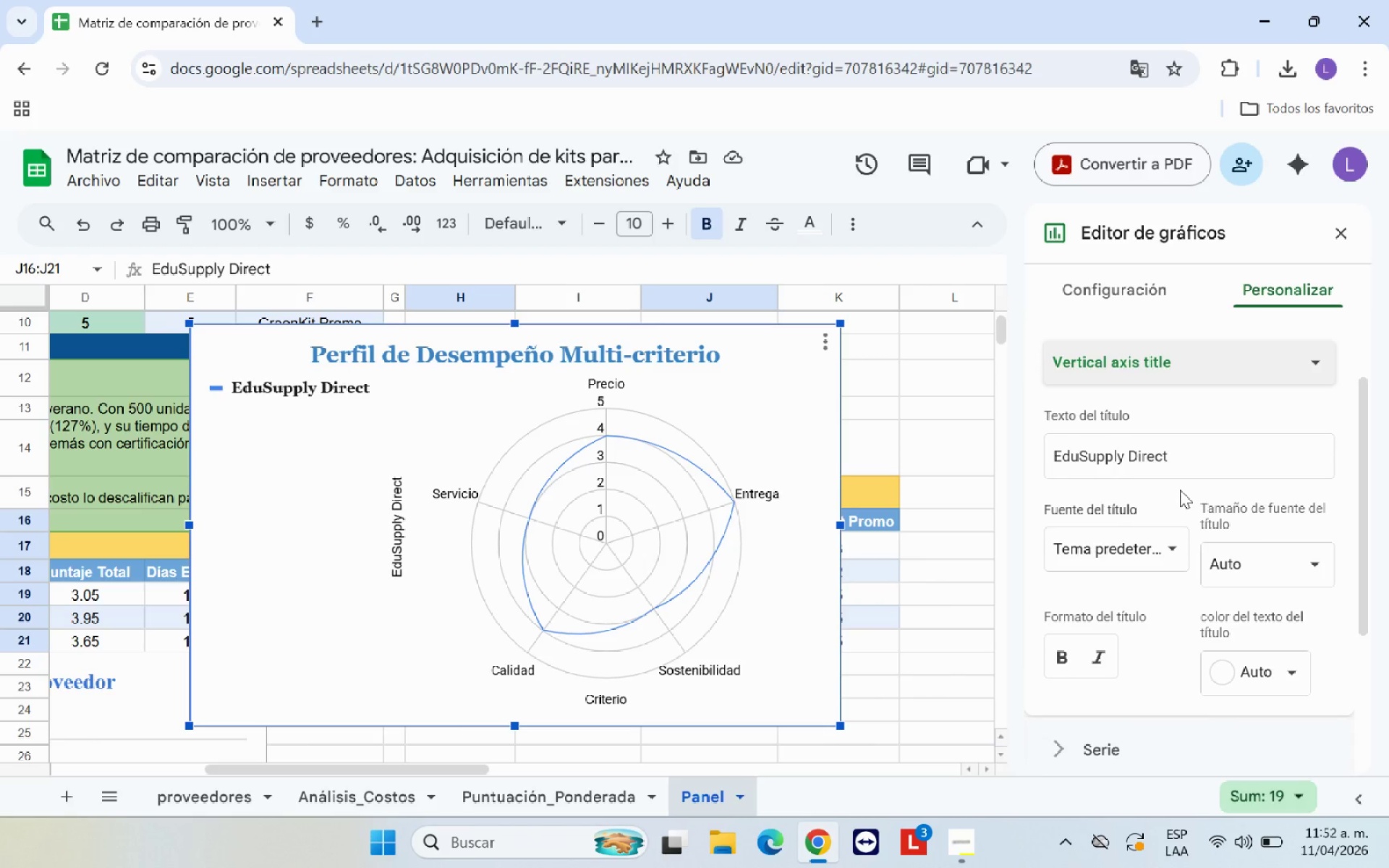 
wait(9.31)
 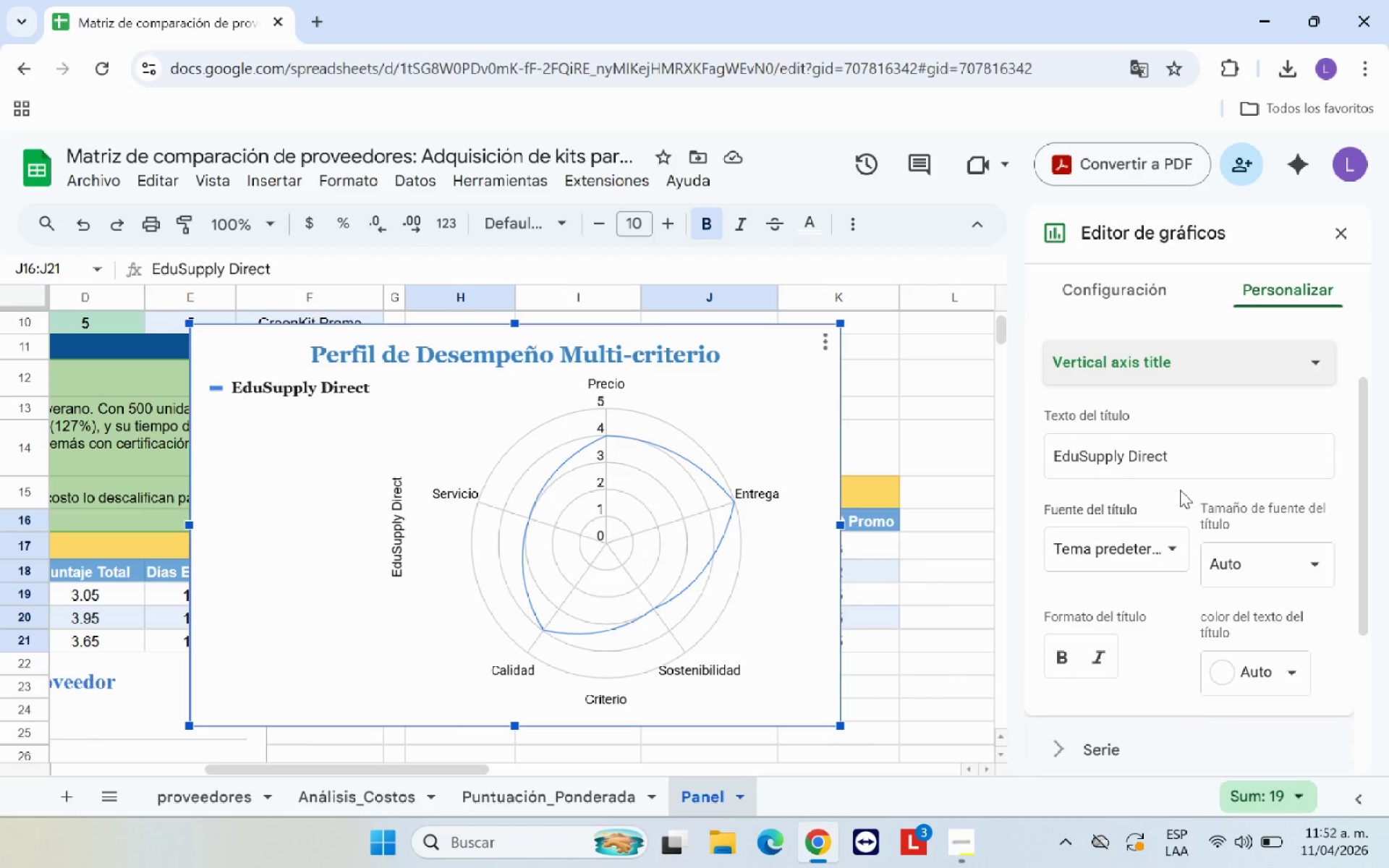 
left_click_drag(start_coordinate=[1205, 462], to_coordinate=[1049, 455])
 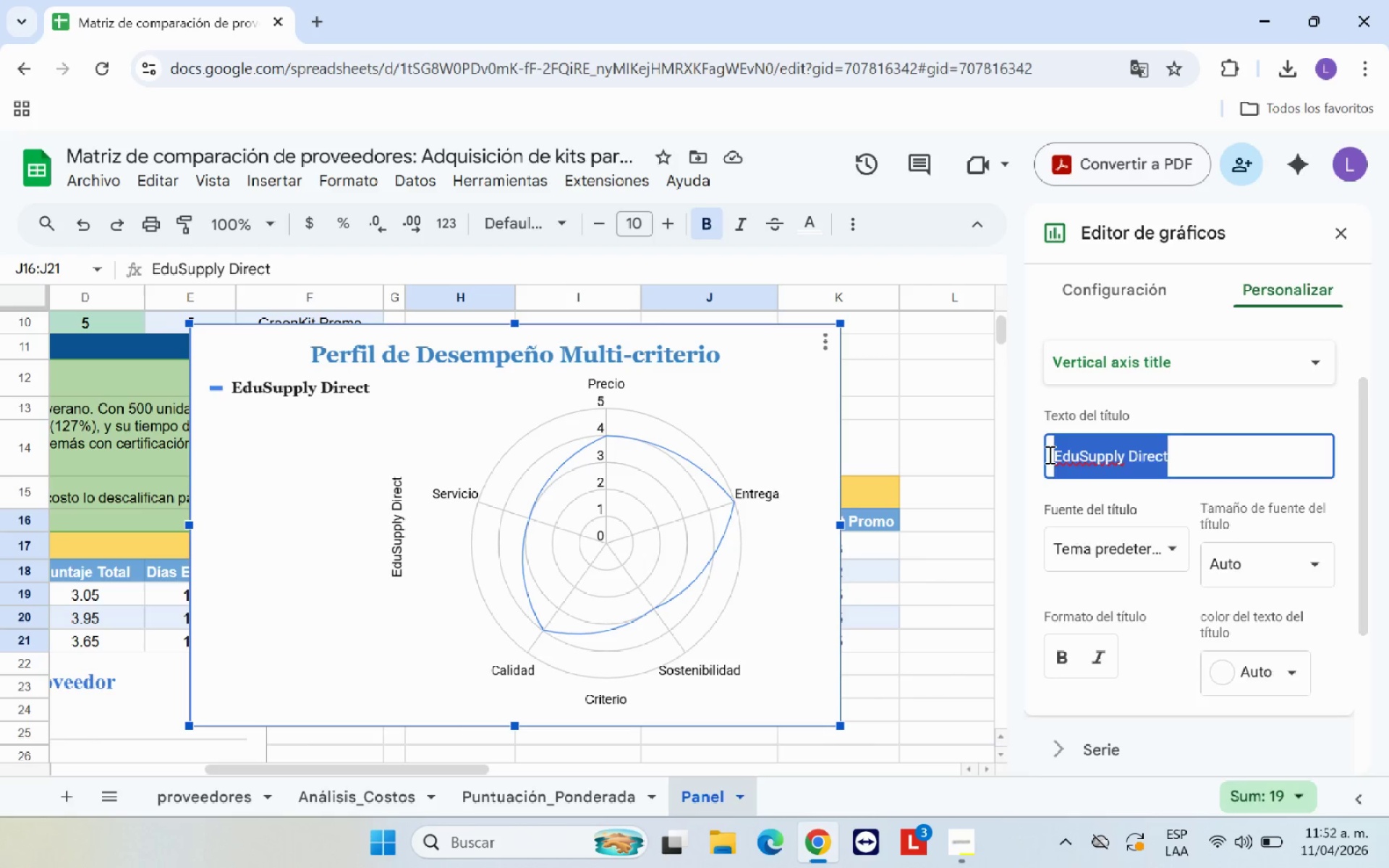 
key(Backspace)
 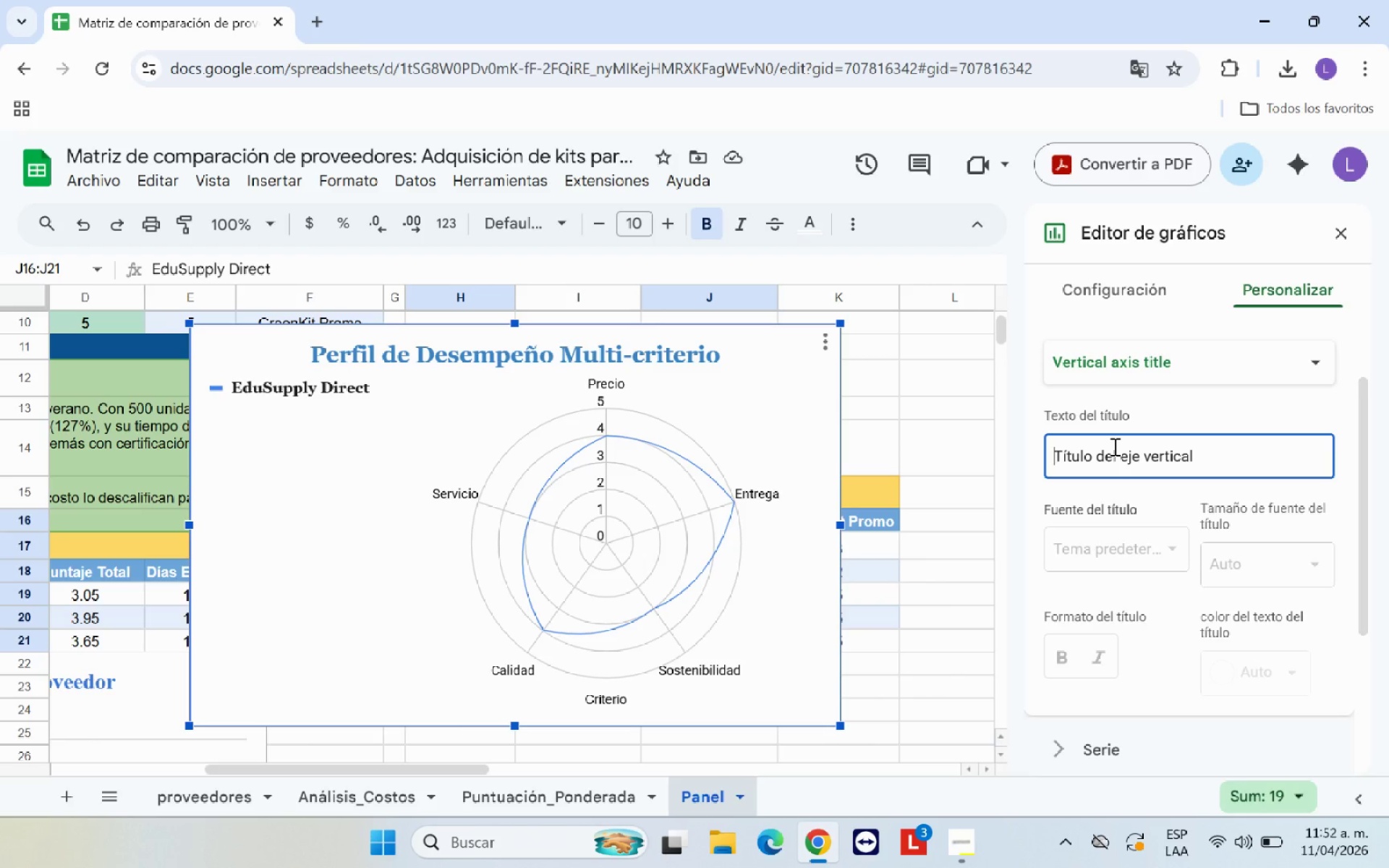 
wait(15.8)
 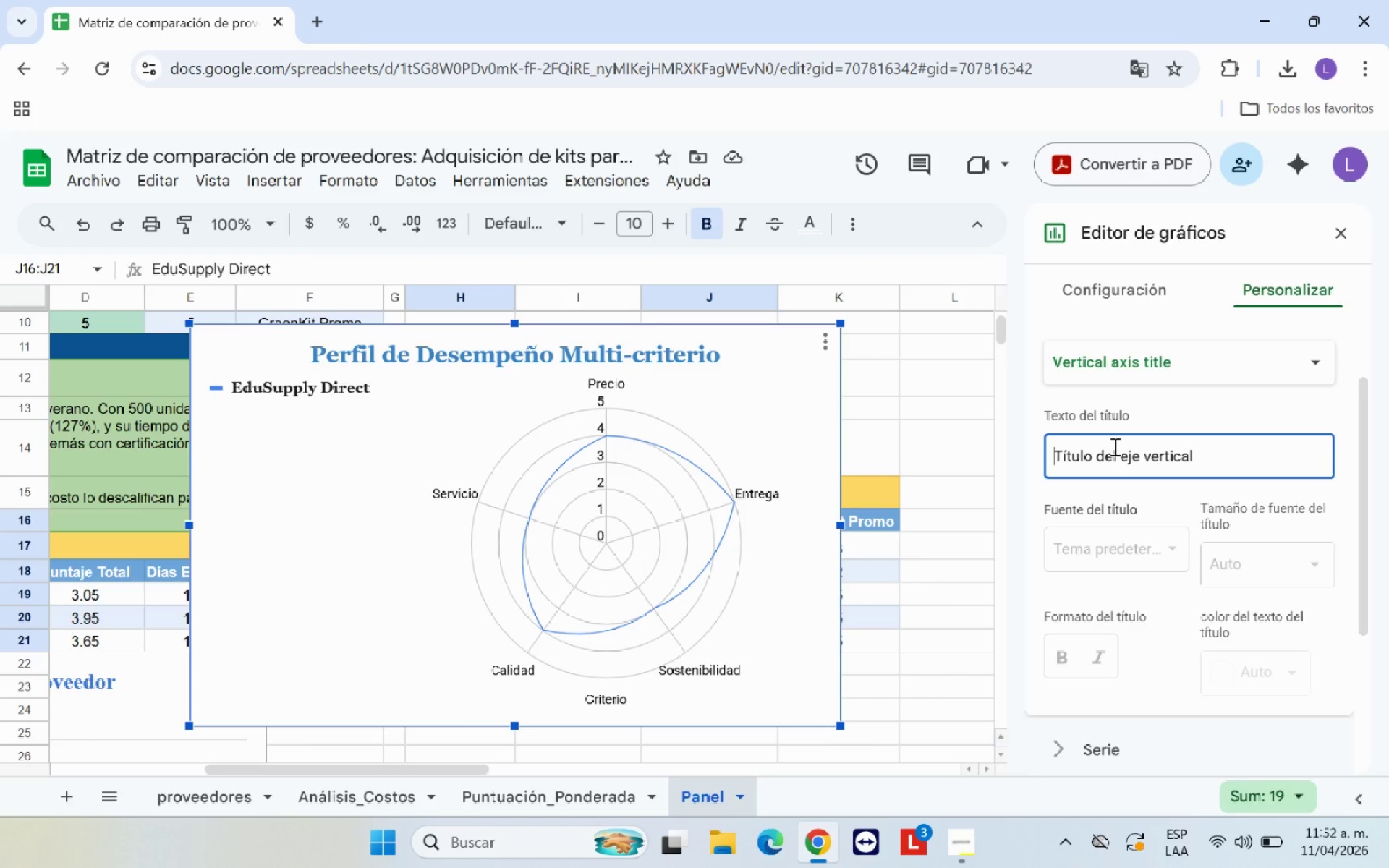 
left_click([1203, 493])
 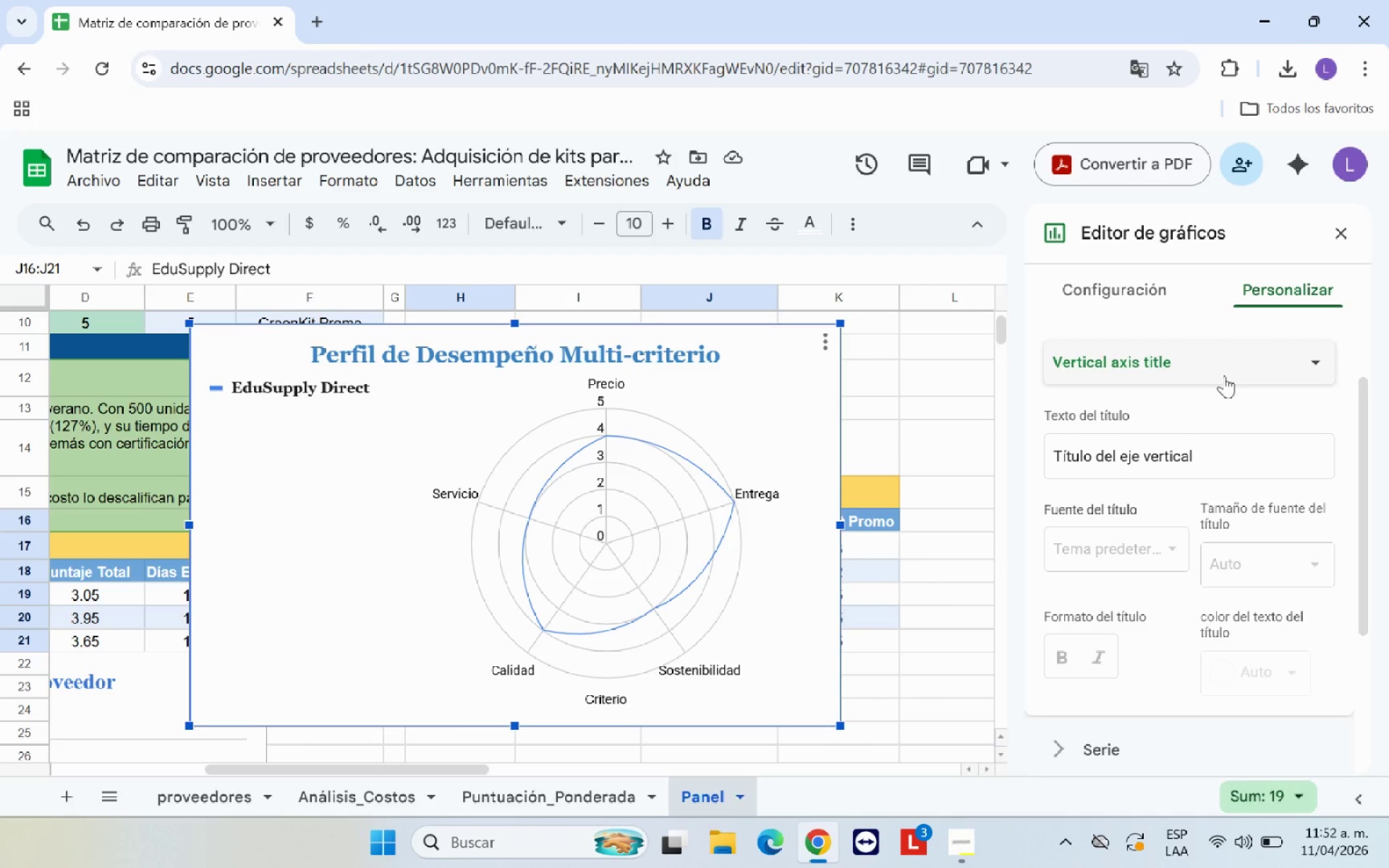 
left_click([1224, 373])
 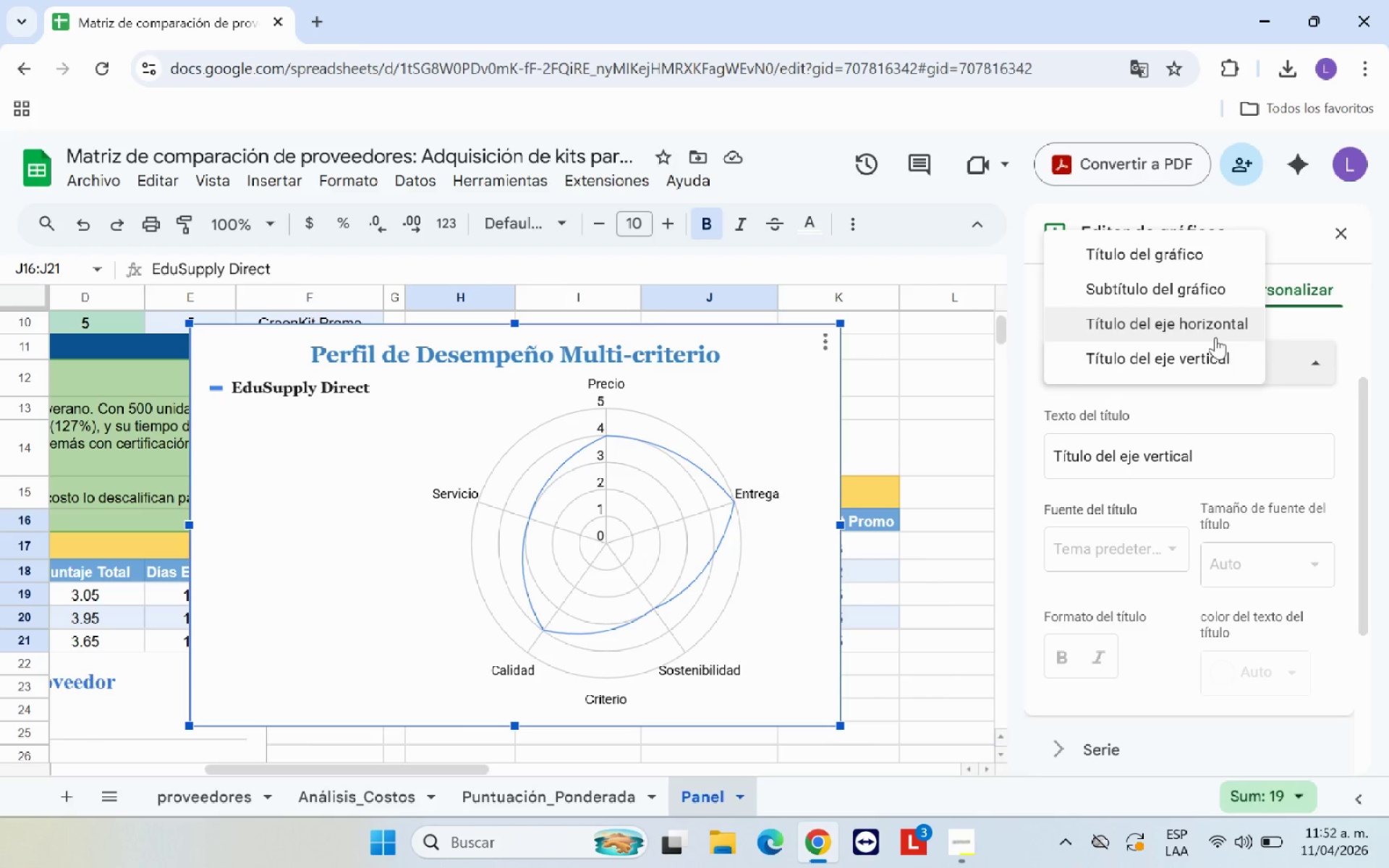 
left_click([1215, 336])
 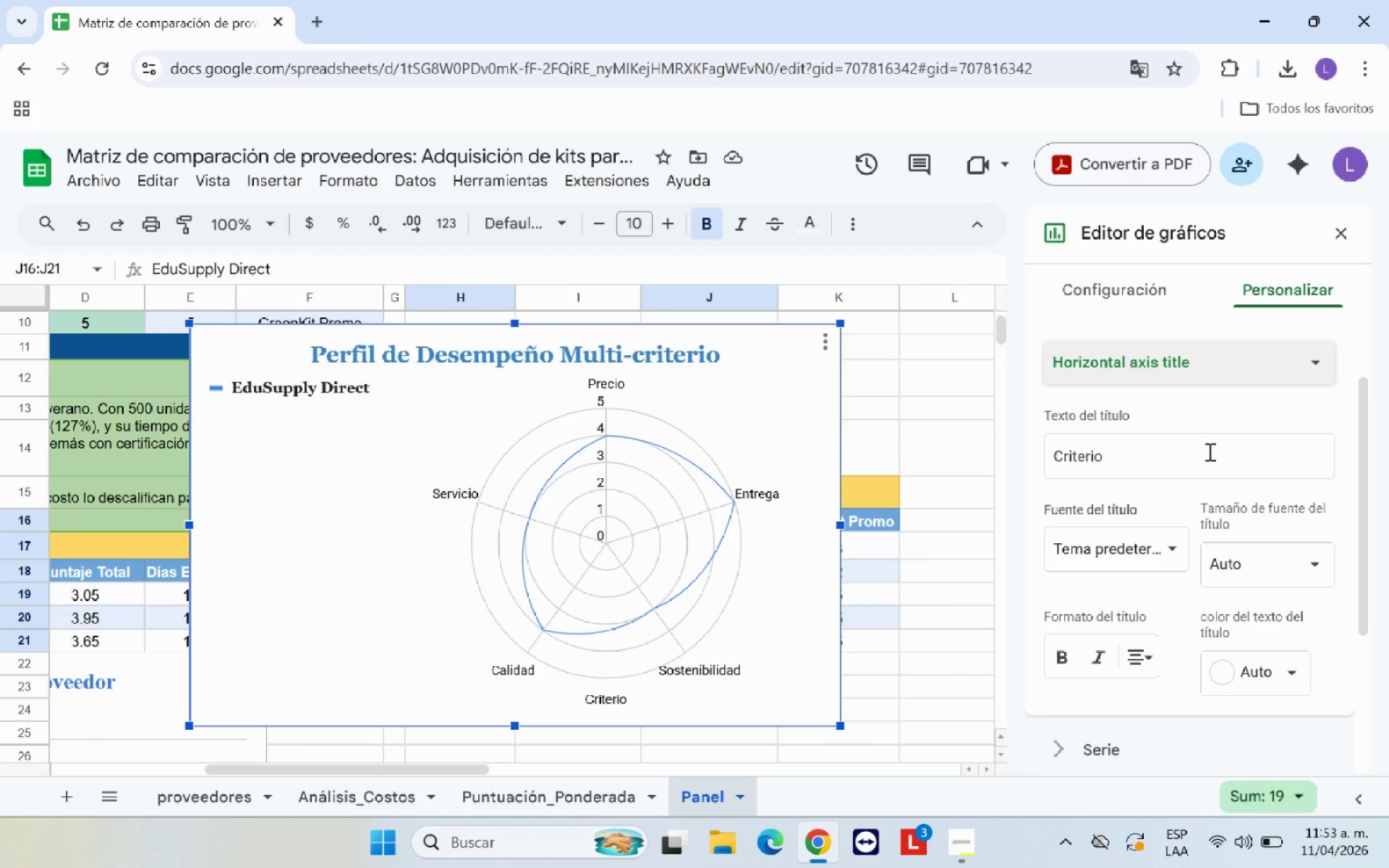 
scroll: coordinate [1205, 469], scroll_direction: down, amount: 1.0
 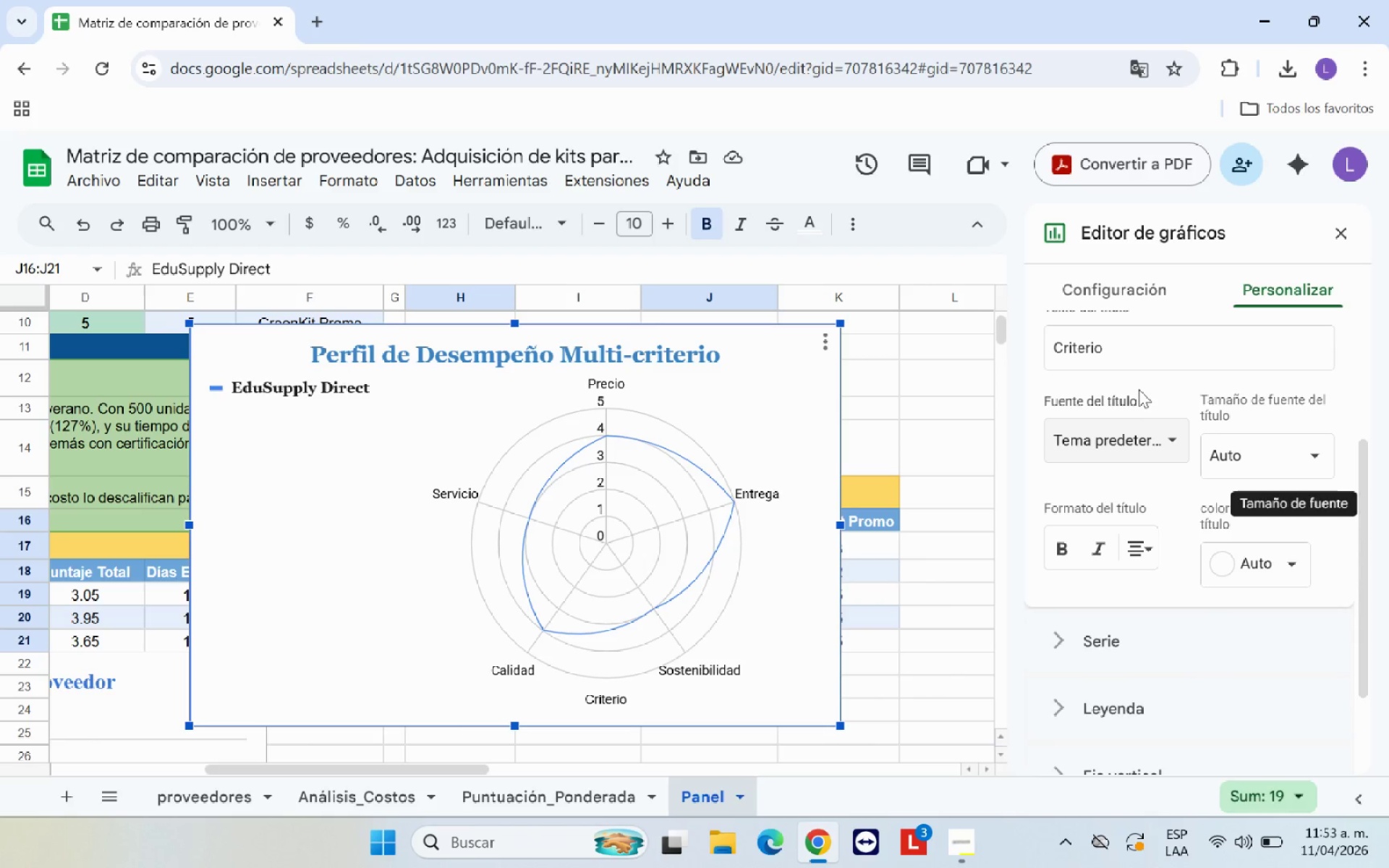 
scroll: coordinate [1137, 388], scroll_direction: up, amount: 2.0
 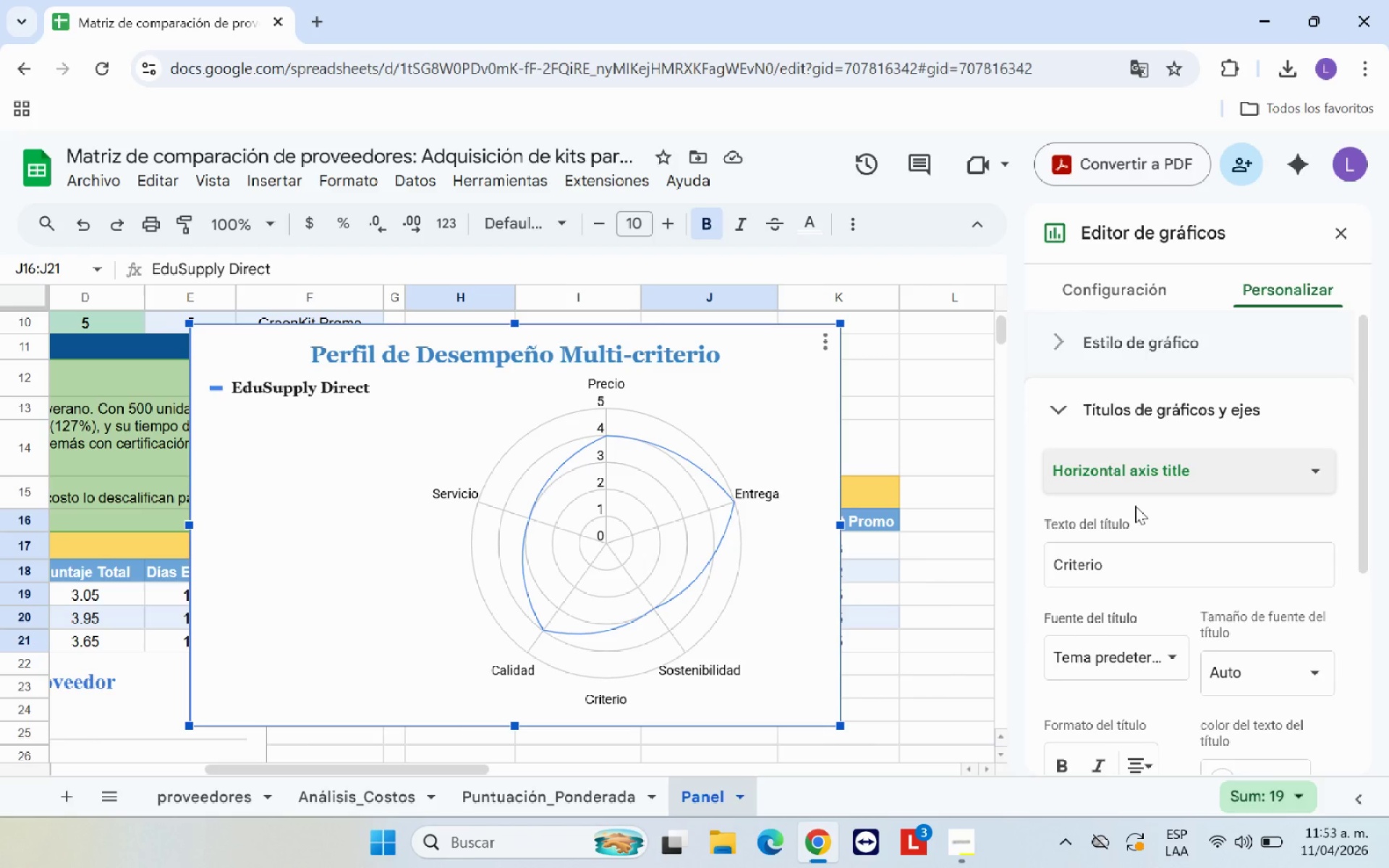 
scroll: coordinate [1135, 506], scroll_direction: down, amount: 1.0
 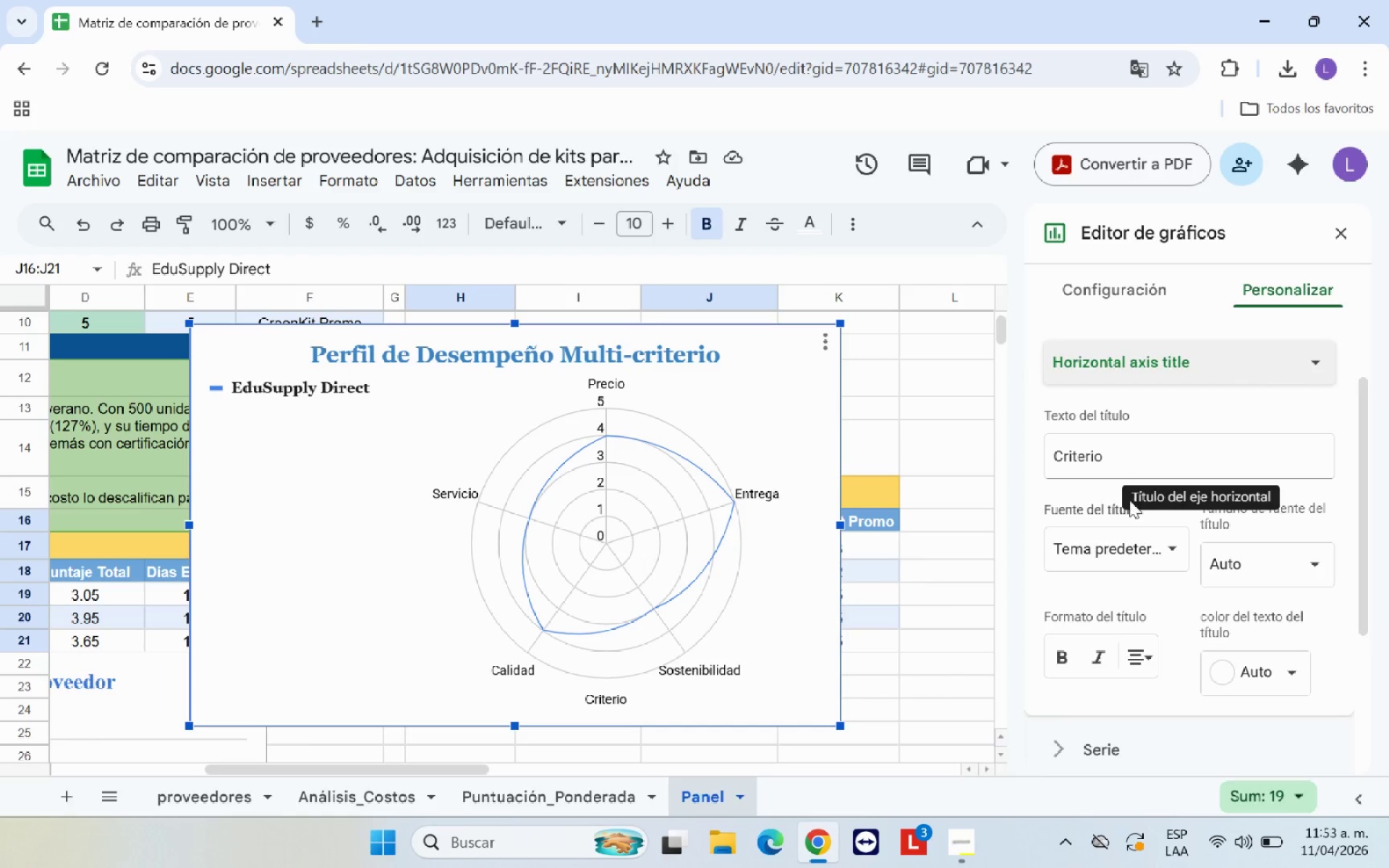 
left_click([1171, 550])
 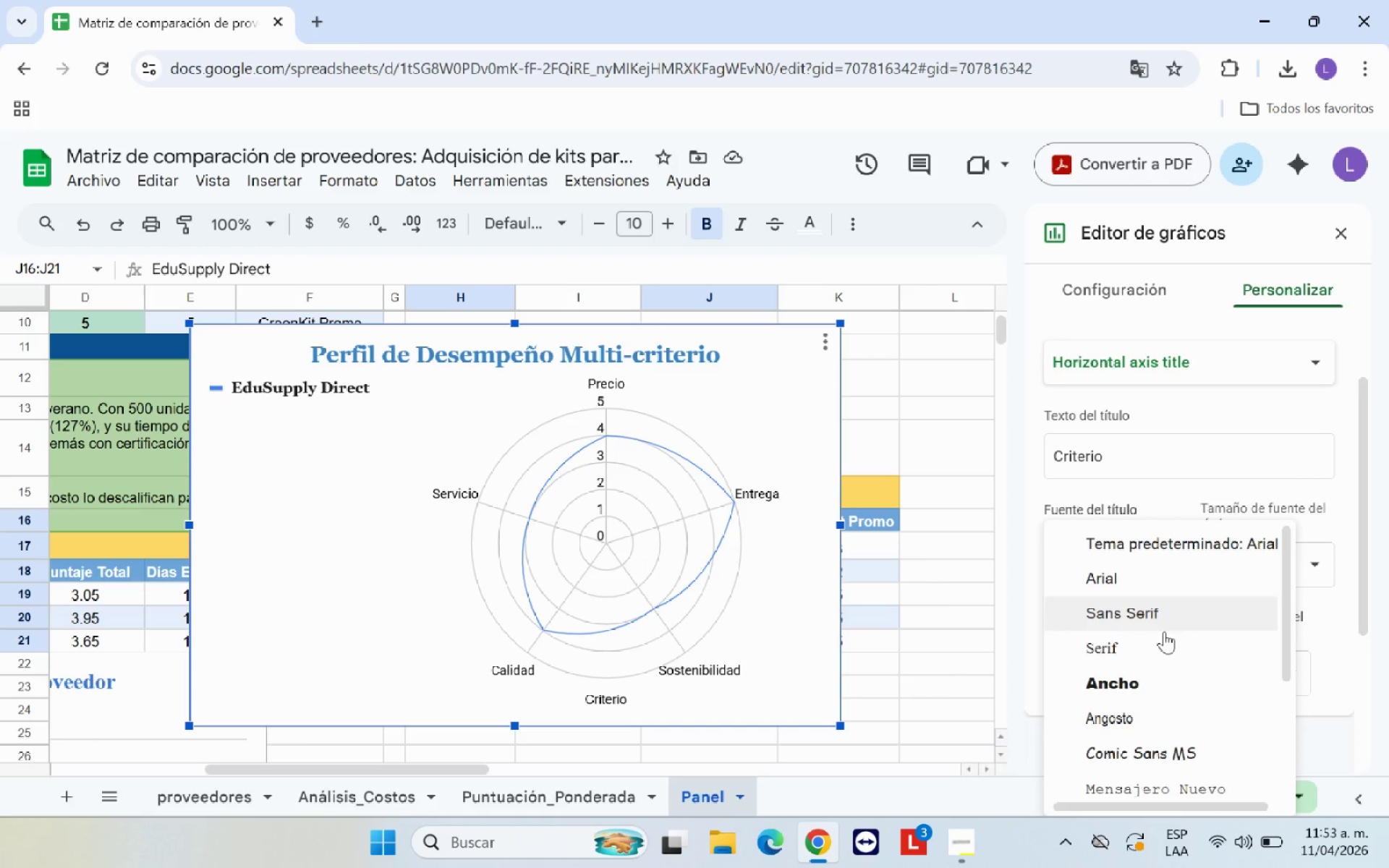 
scroll: coordinate [1165, 673], scroll_direction: down, amount: 2.0
 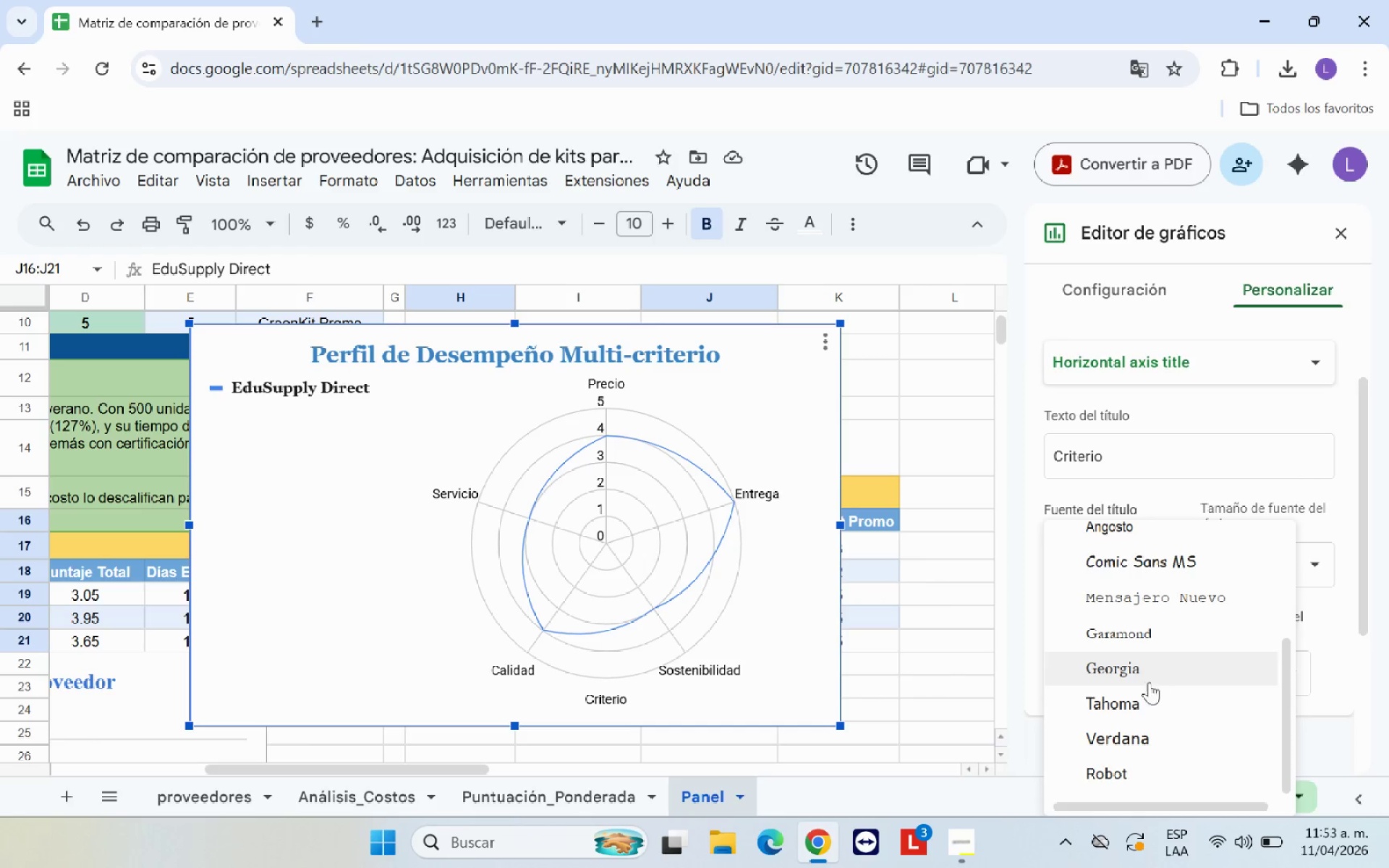 
left_click([1138, 672])
 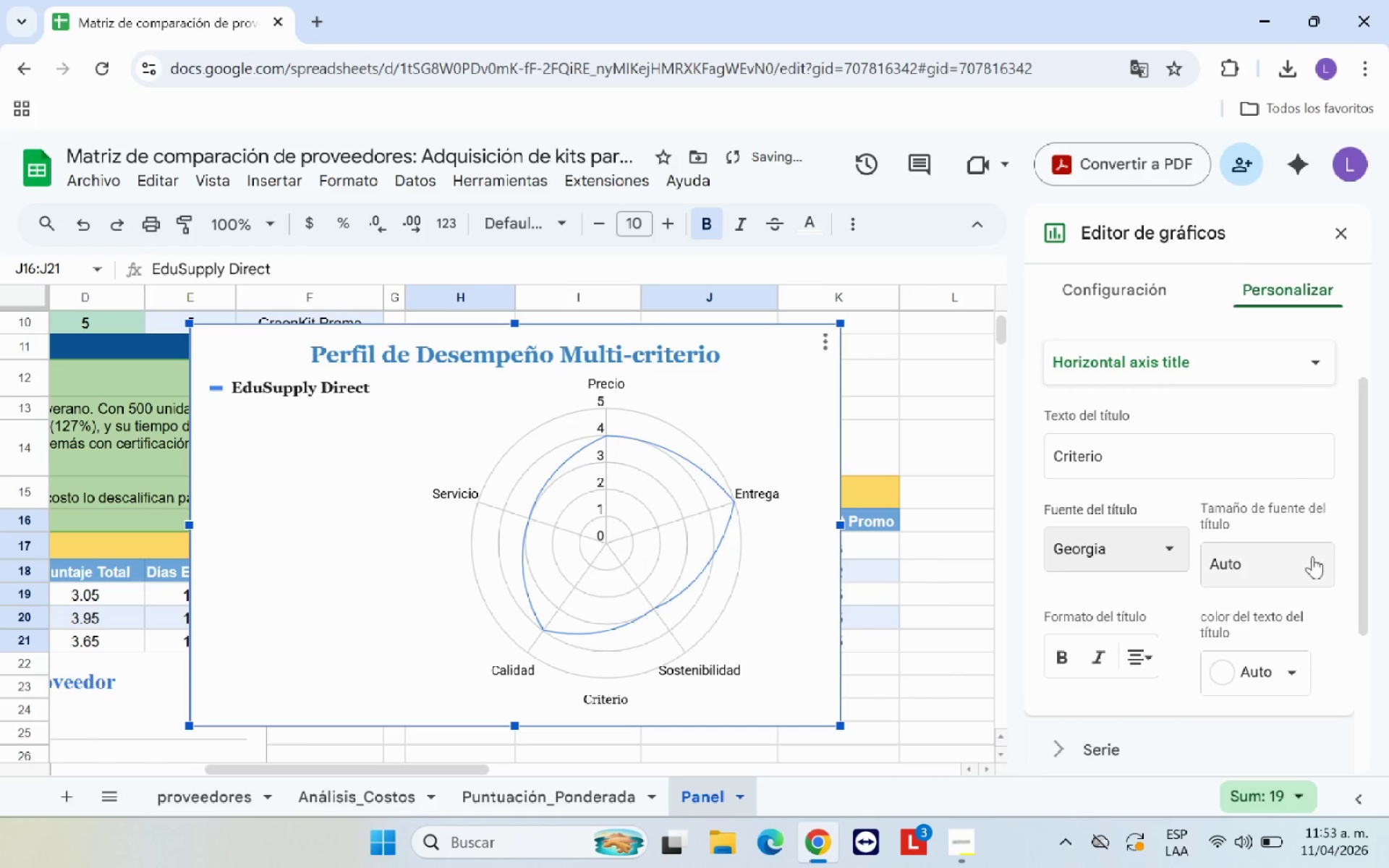 
left_click([1312, 556])
 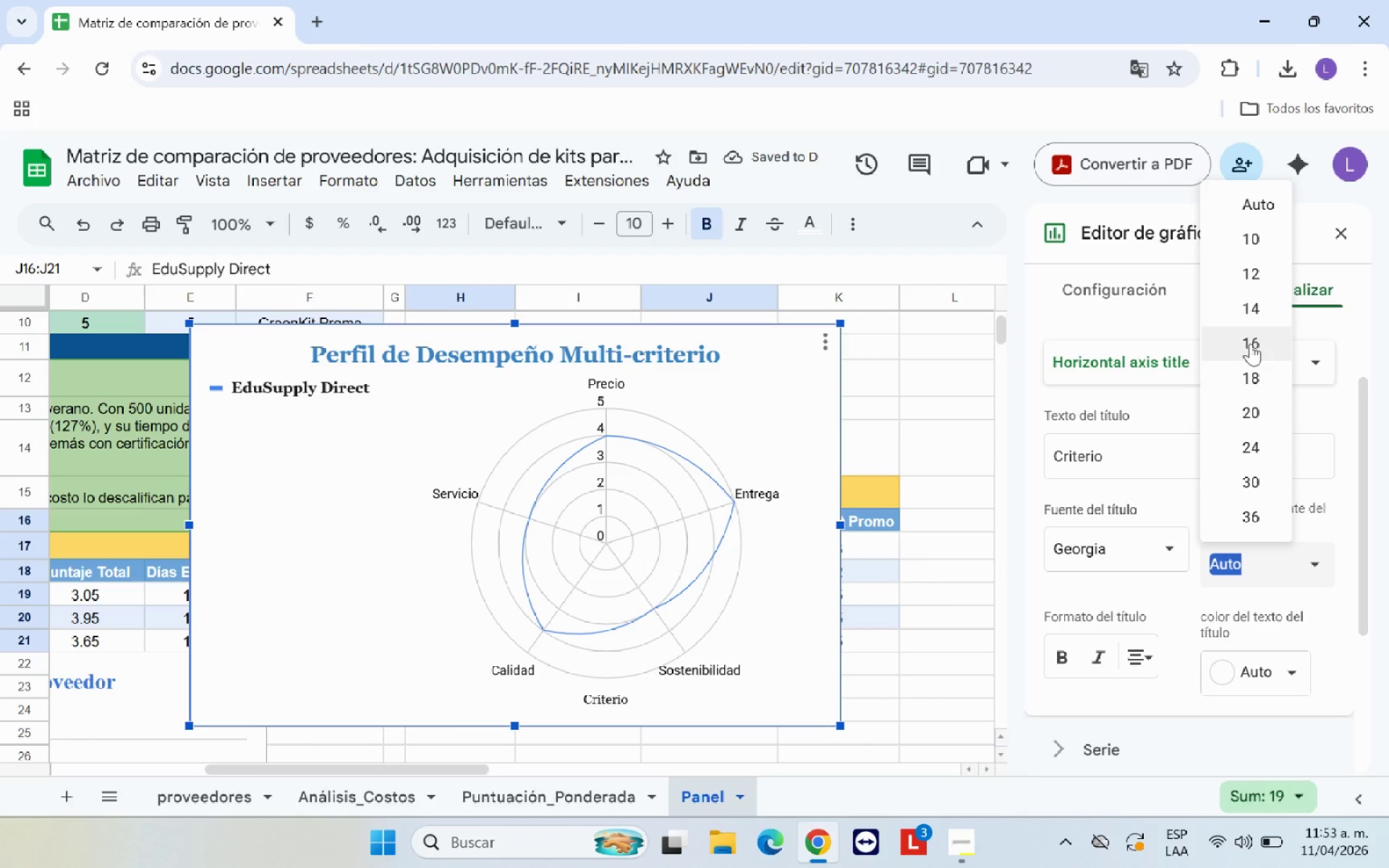 
left_click([1250, 306])
 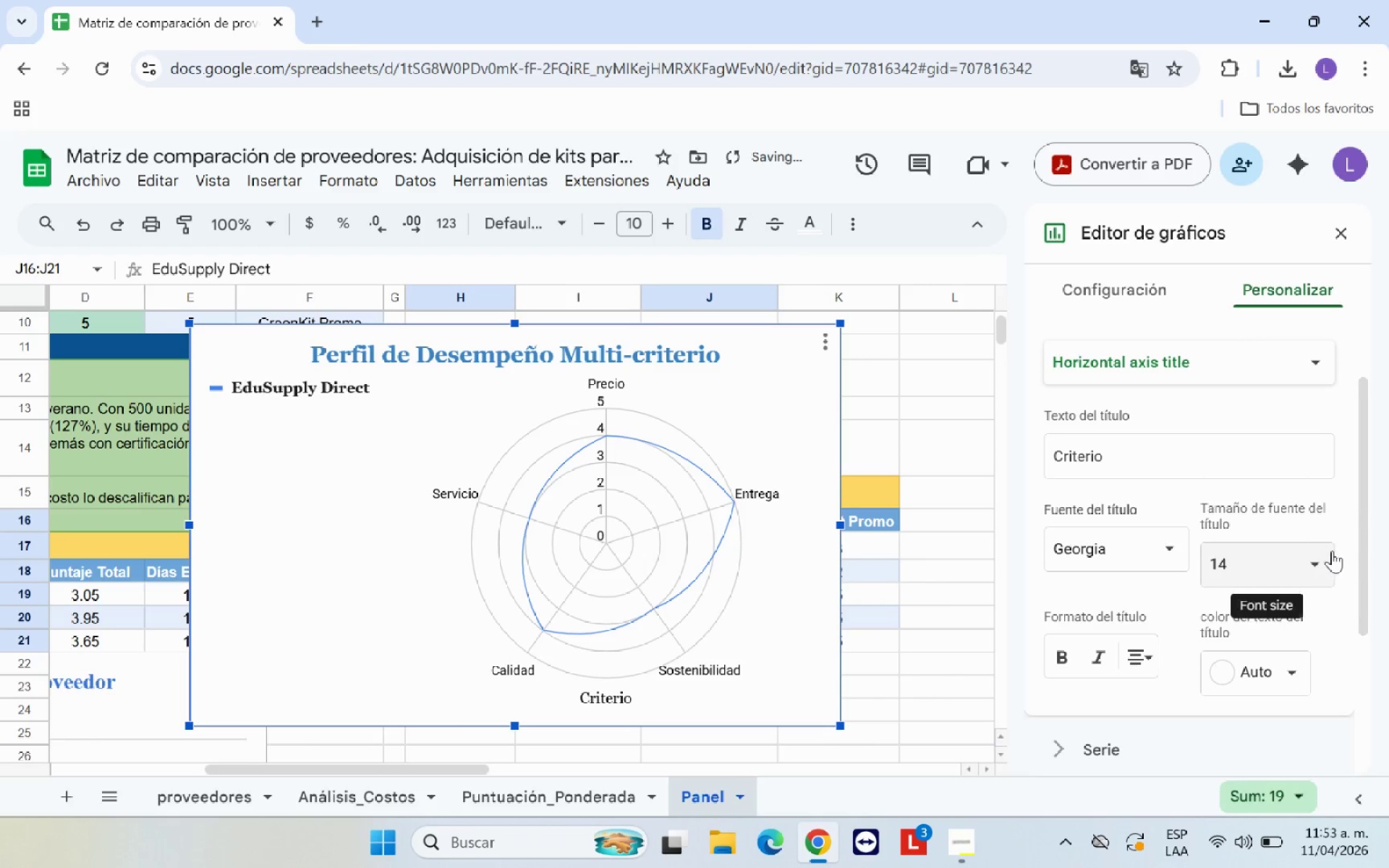 
left_click([1333, 553])
 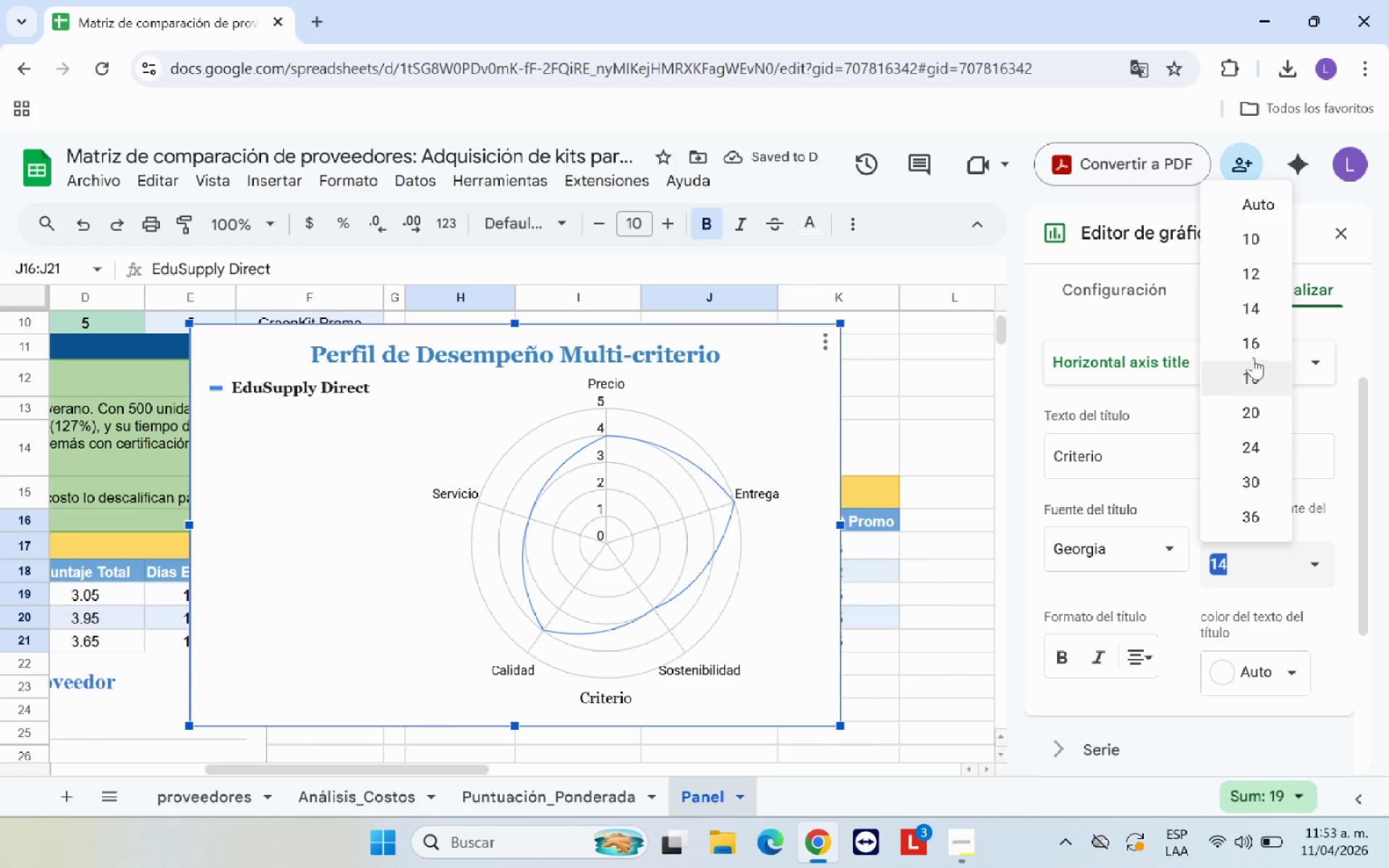 
left_click([1253, 343])
 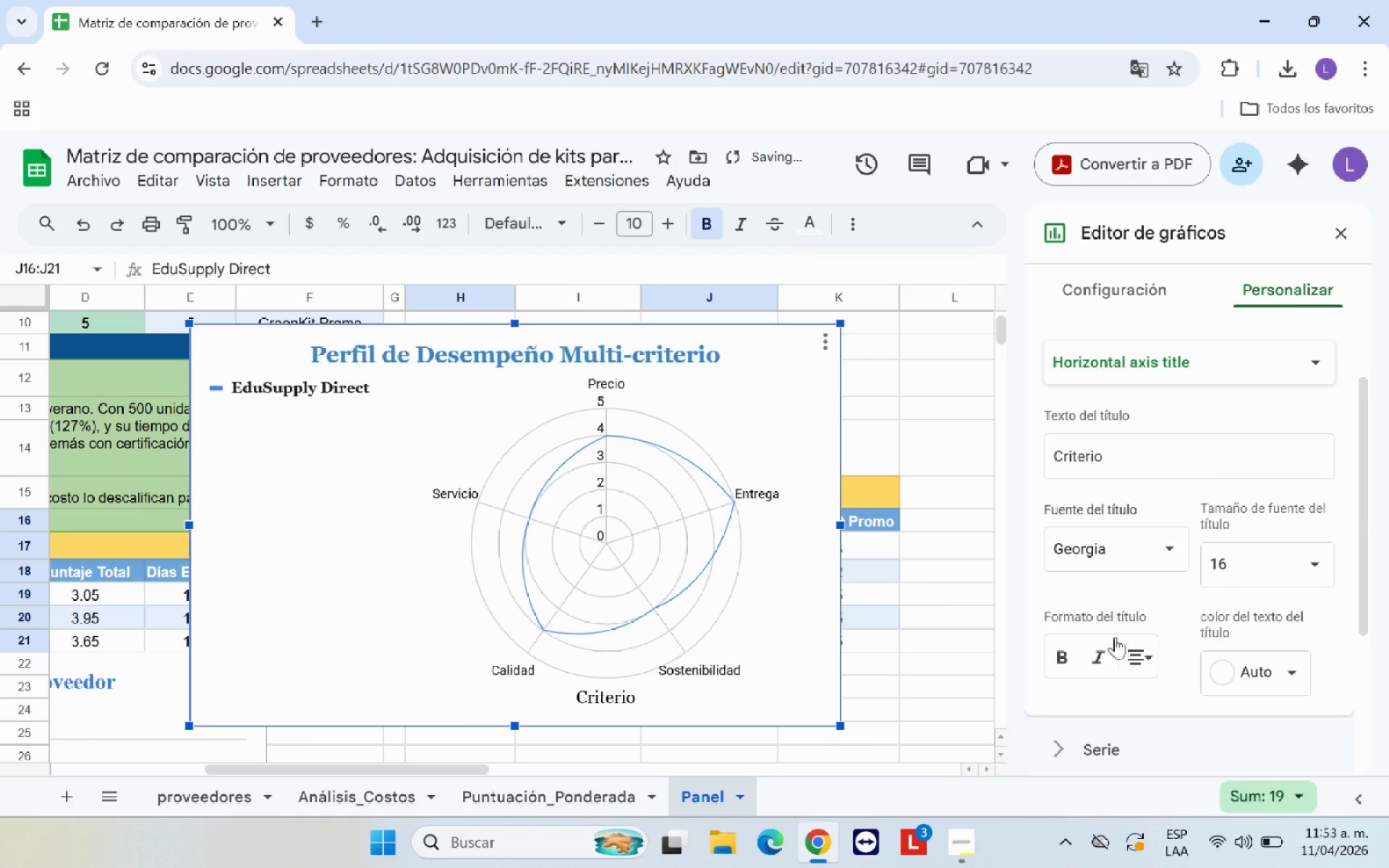 
left_click([1061, 646])
 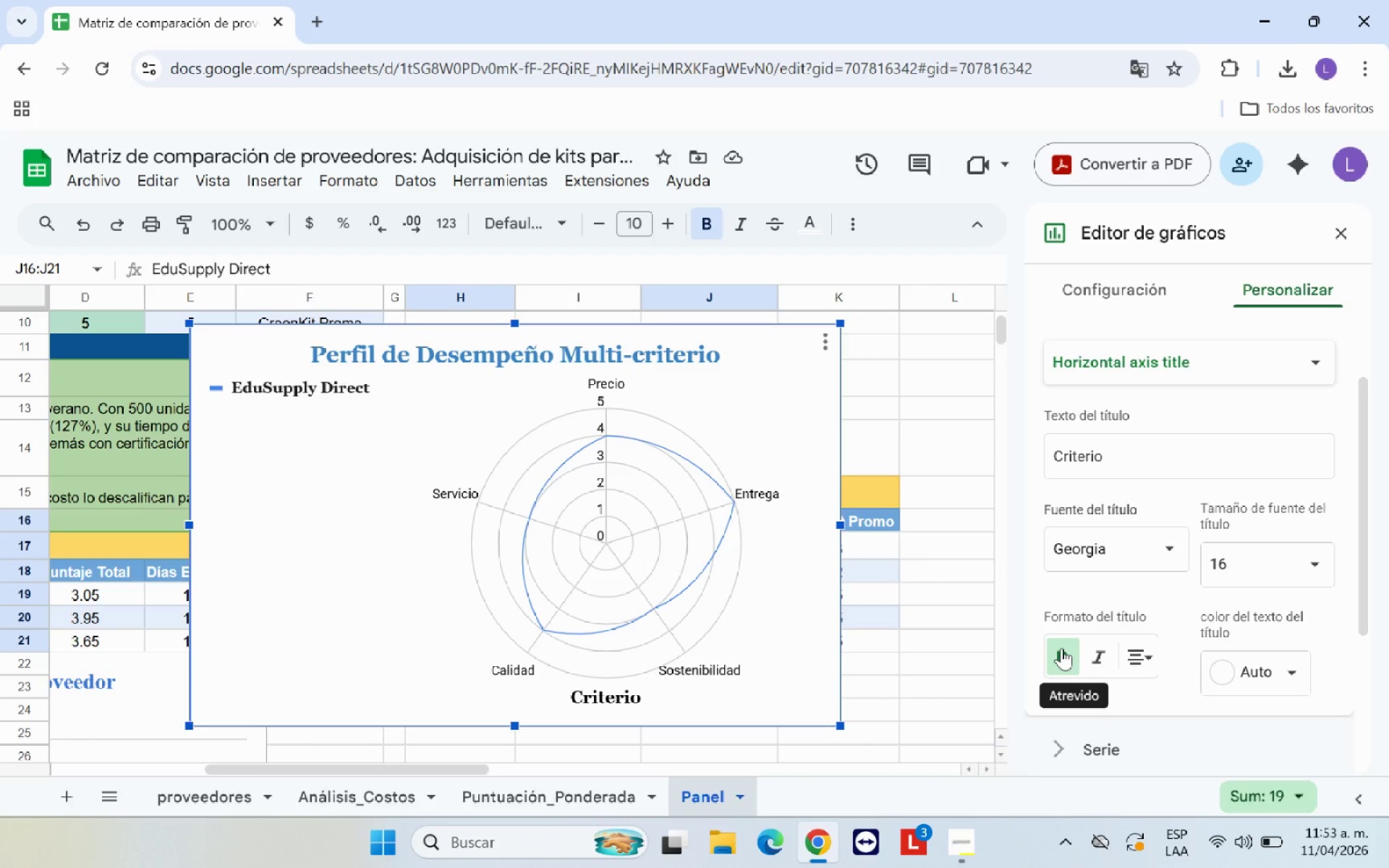 
wait(11.34)
 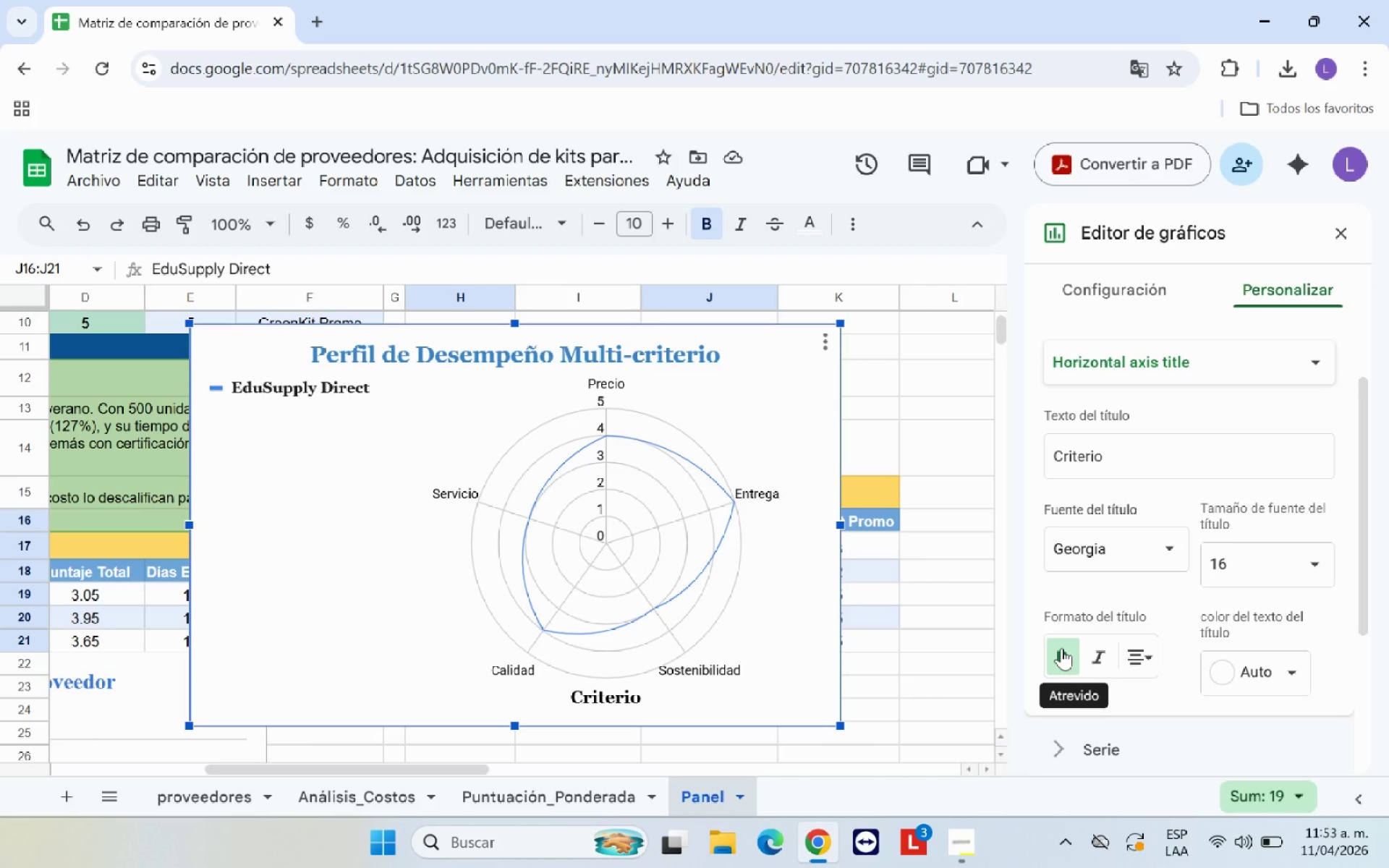 
scroll: coordinate [1210, 556], scroll_direction: down, amount: 1.0
 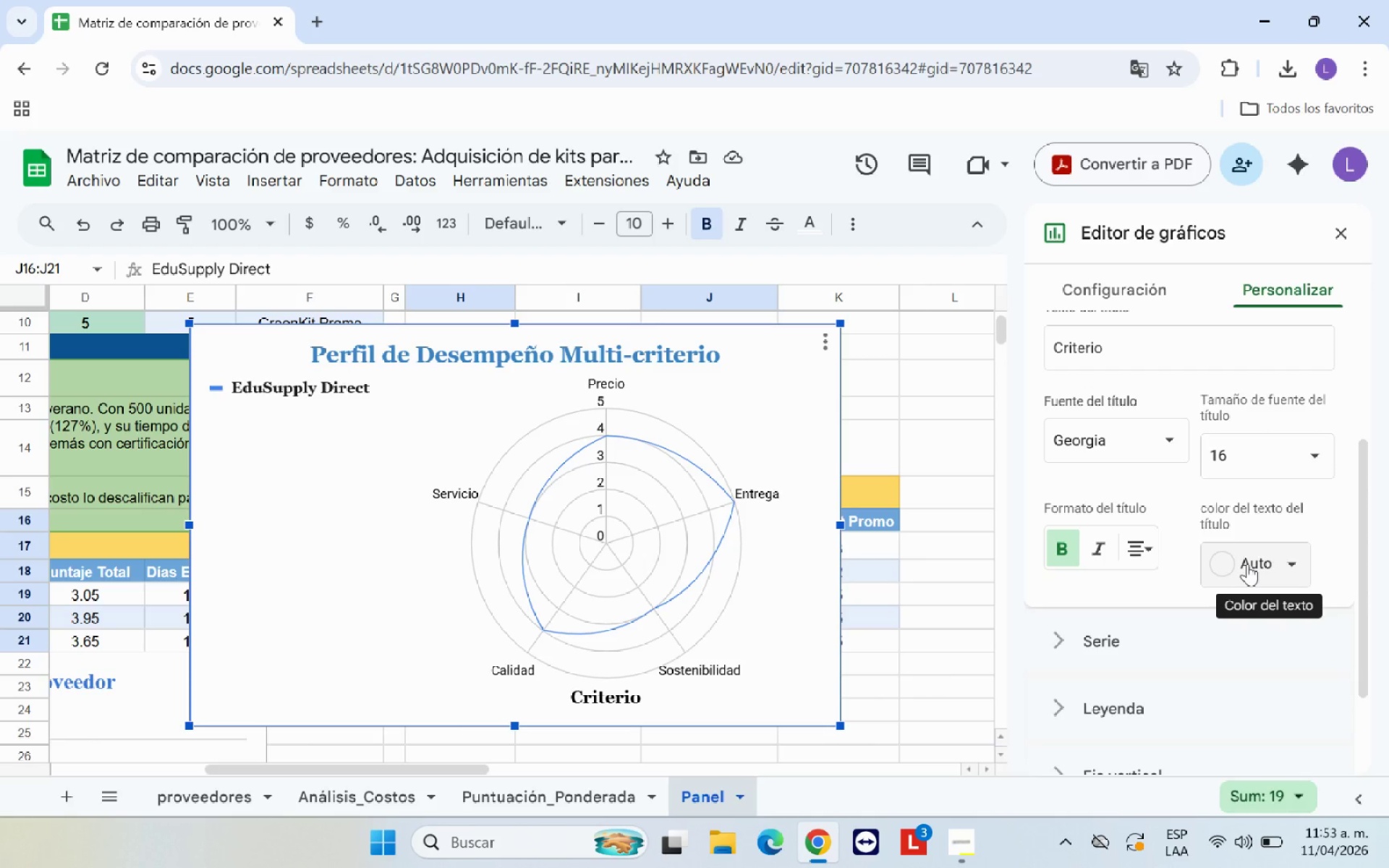 
wait(8.88)
 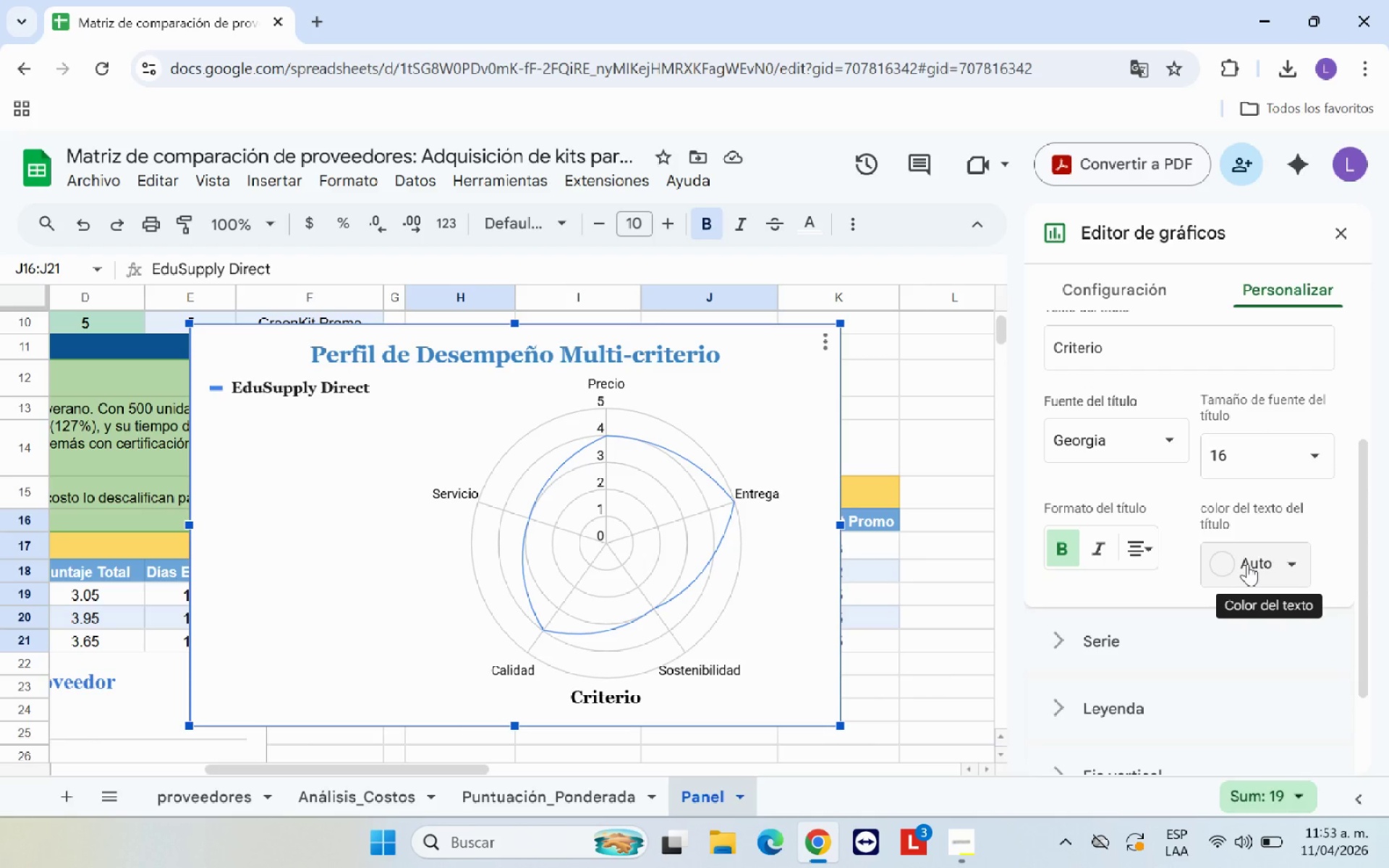 
scroll: coordinate [1235, 630], scroll_direction: down, amount: 3.0
 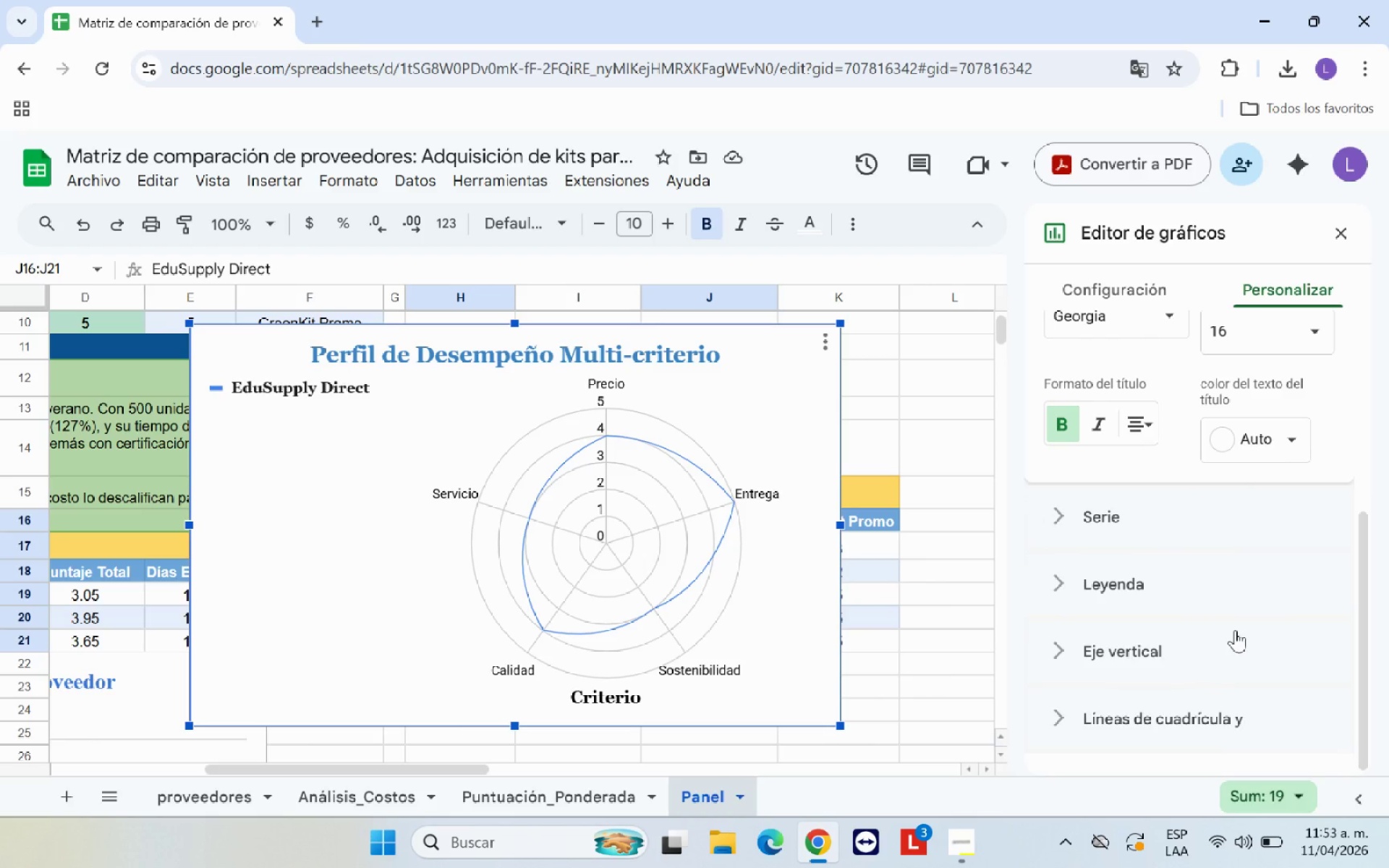 
scroll: coordinate [1235, 630], scroll_direction: up, amount: 1.0
 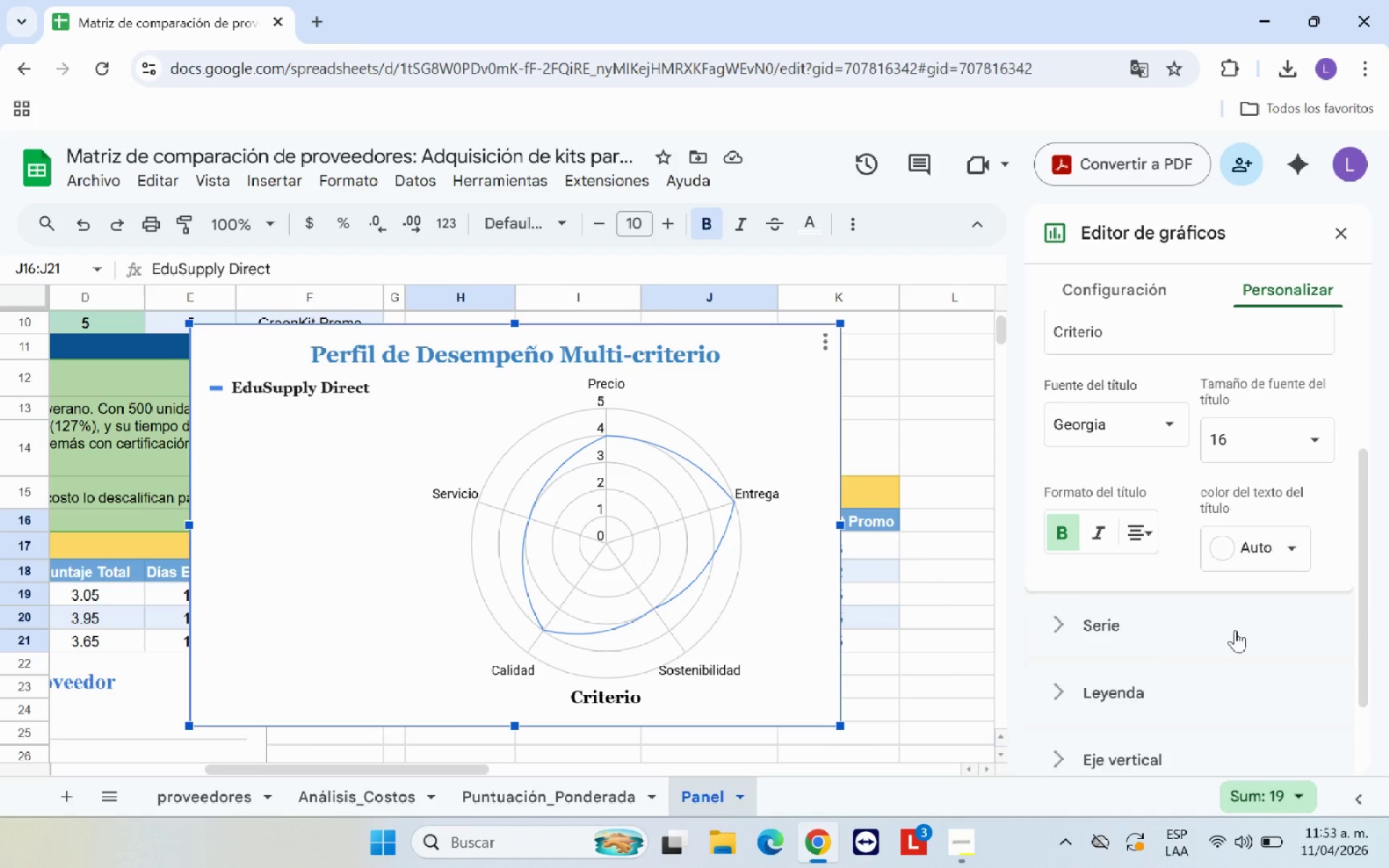 
scroll: coordinate [1235, 630], scroll_direction: down, amount: 1.0
 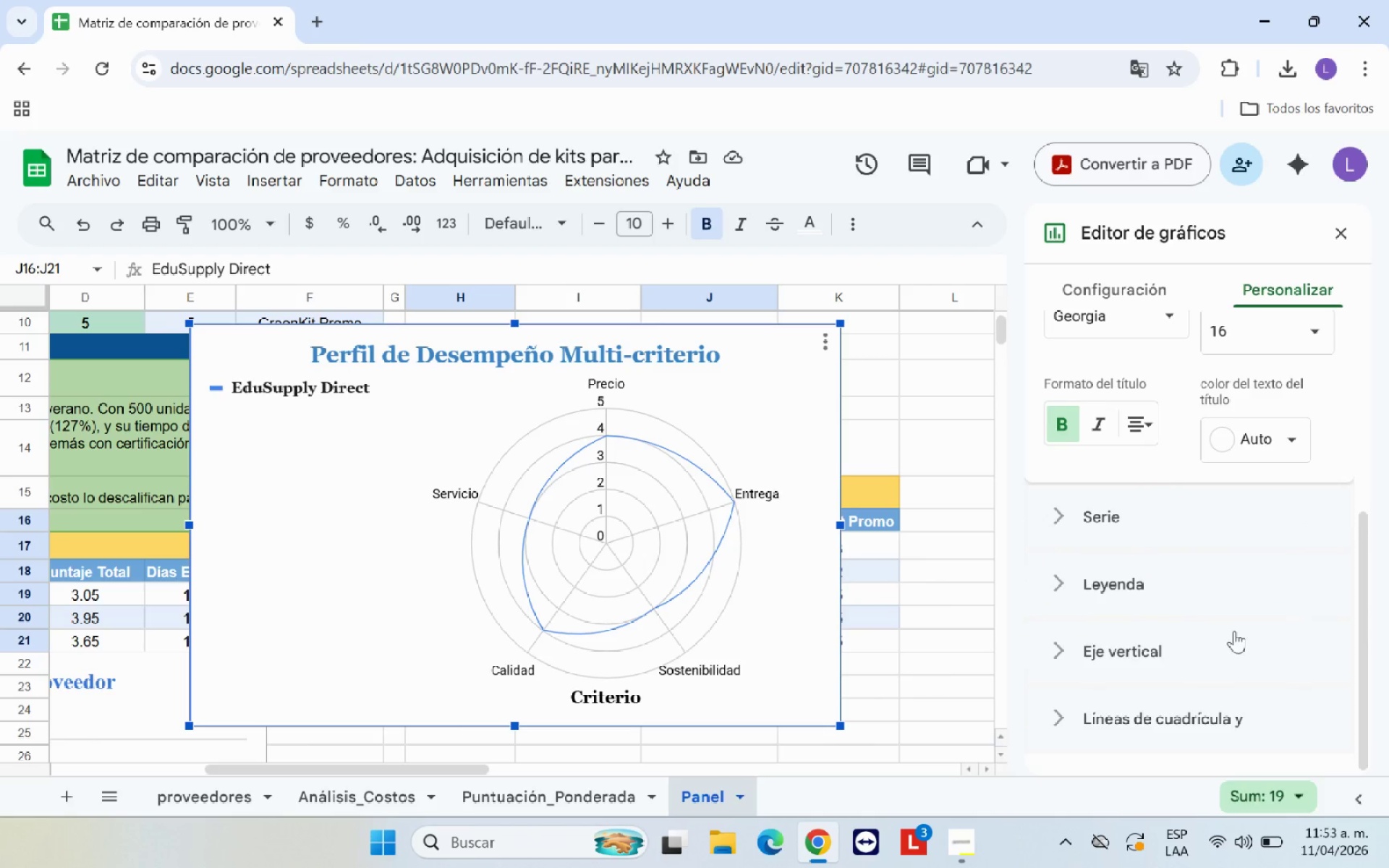 
left_click([1186, 720])
 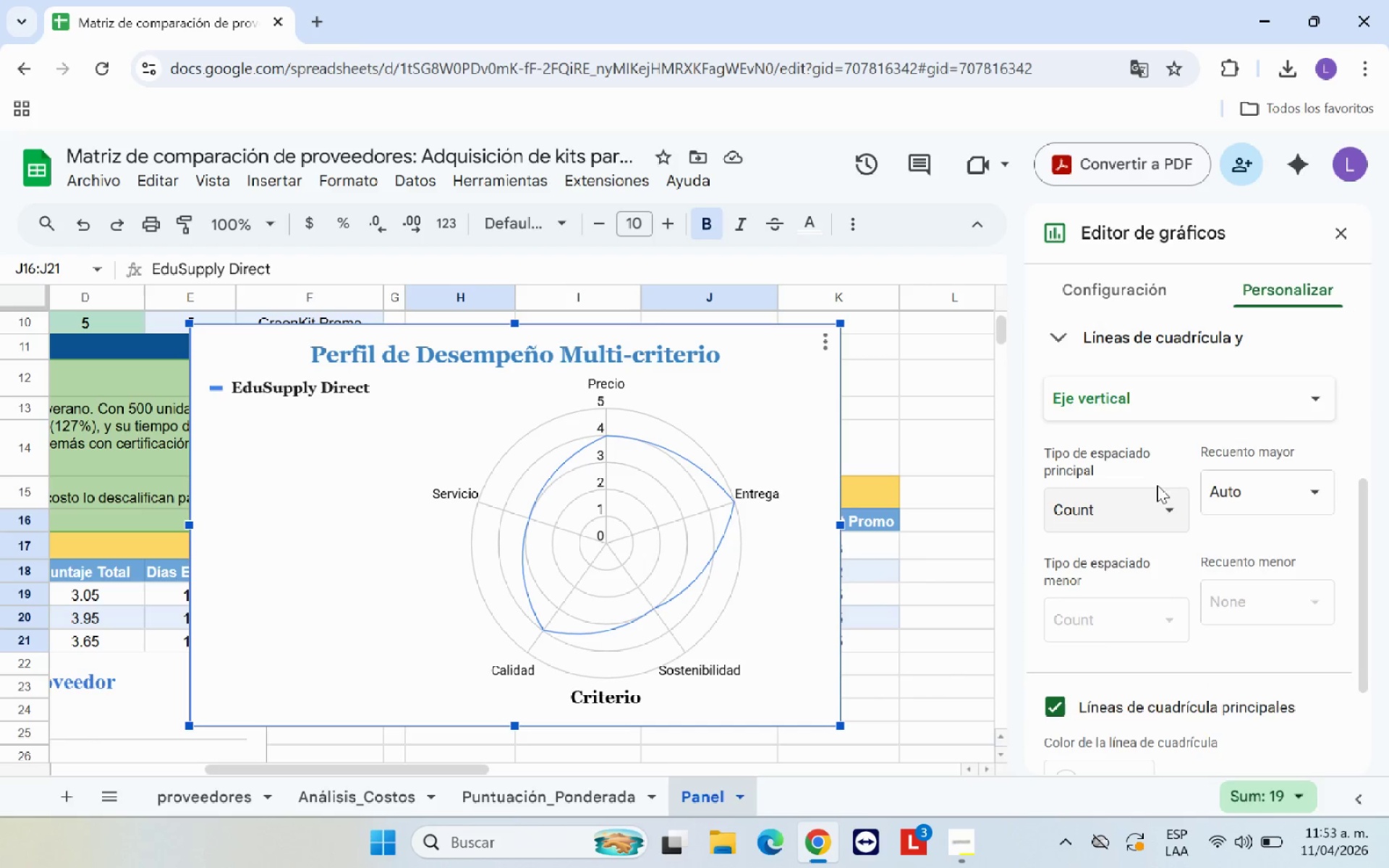 
wait(8.02)
 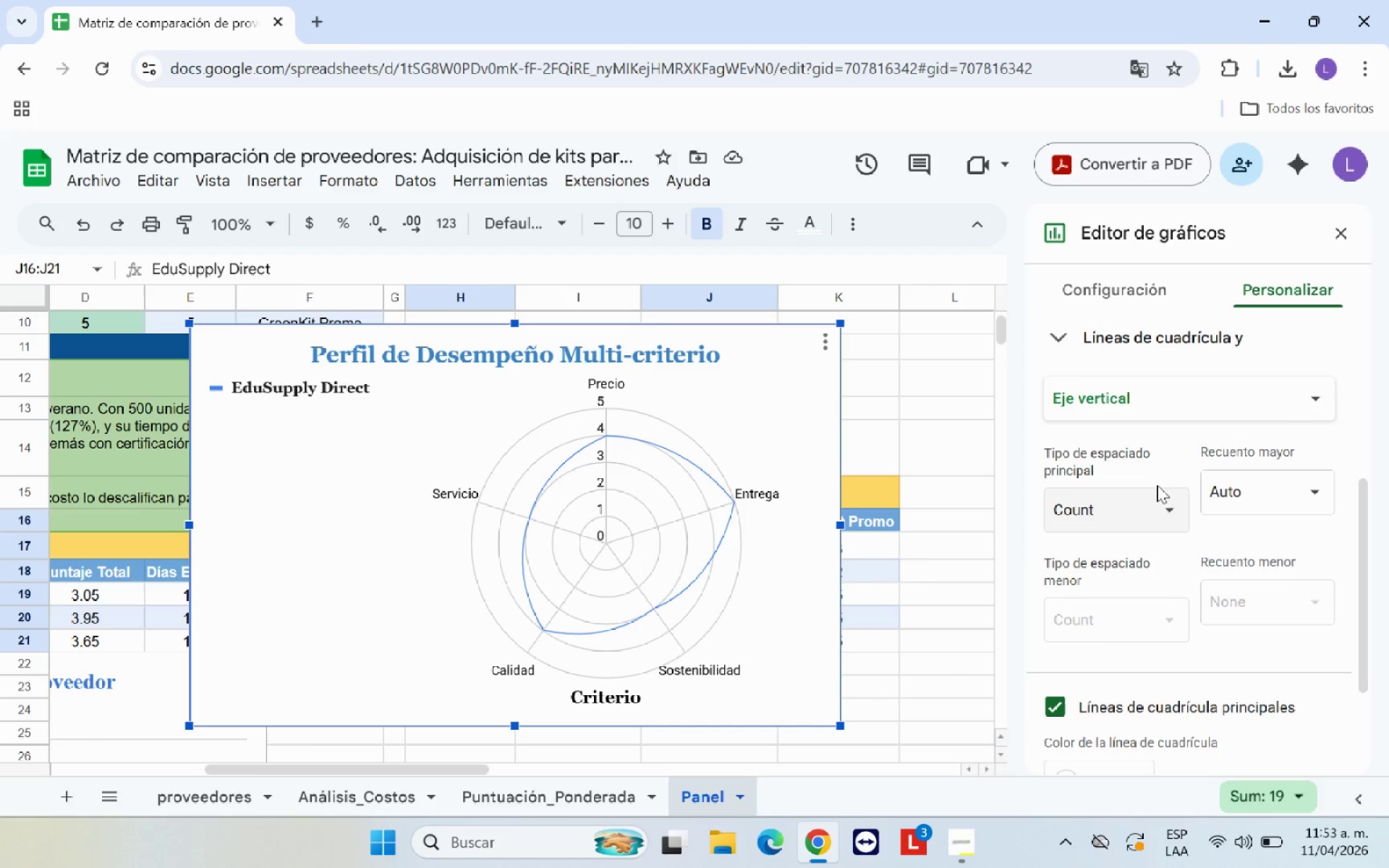 
scroll: coordinate [1202, 610], scroll_direction: down, amount: 3.0
 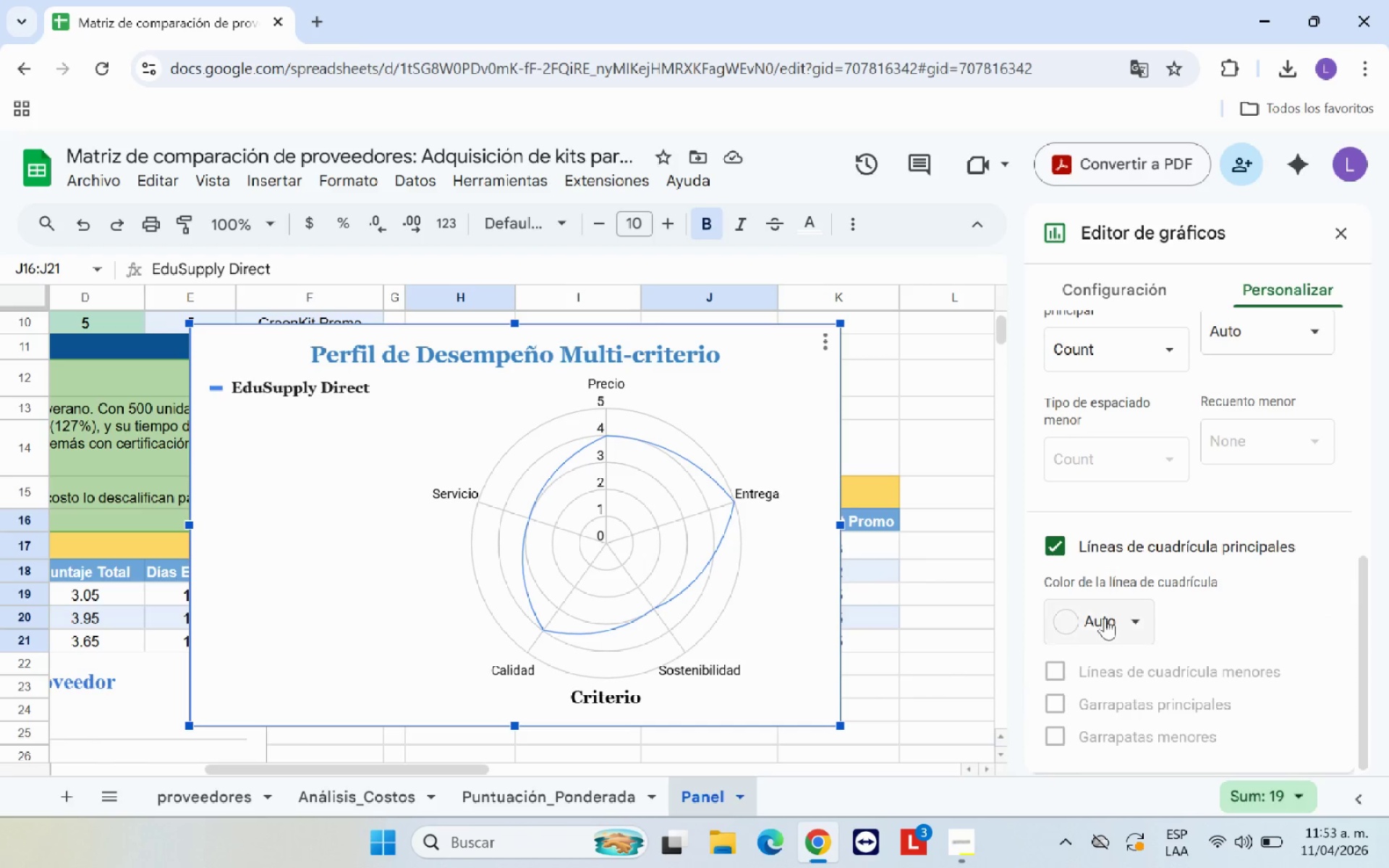 
left_click([1105, 618])
 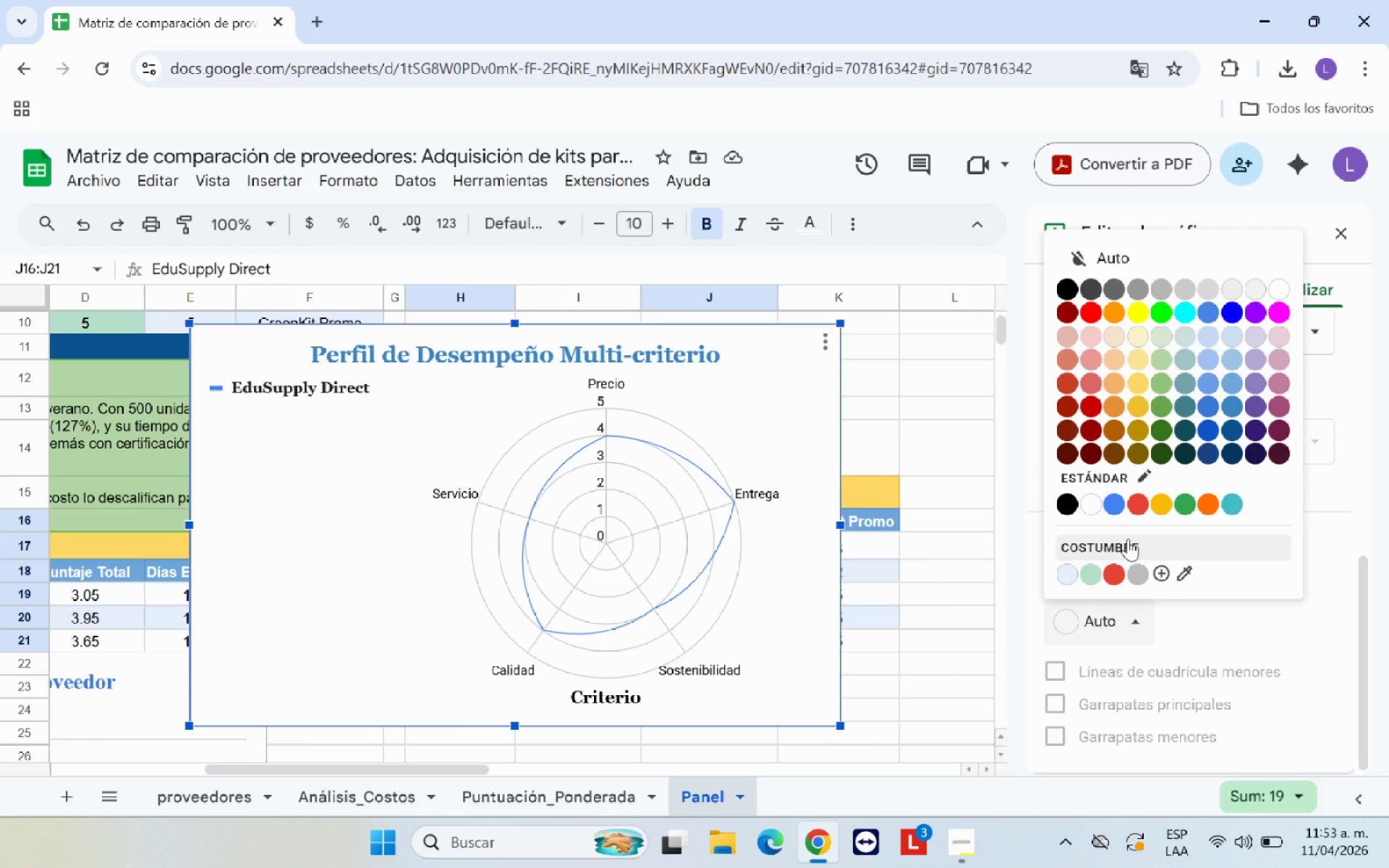 
left_click([1121, 504])
 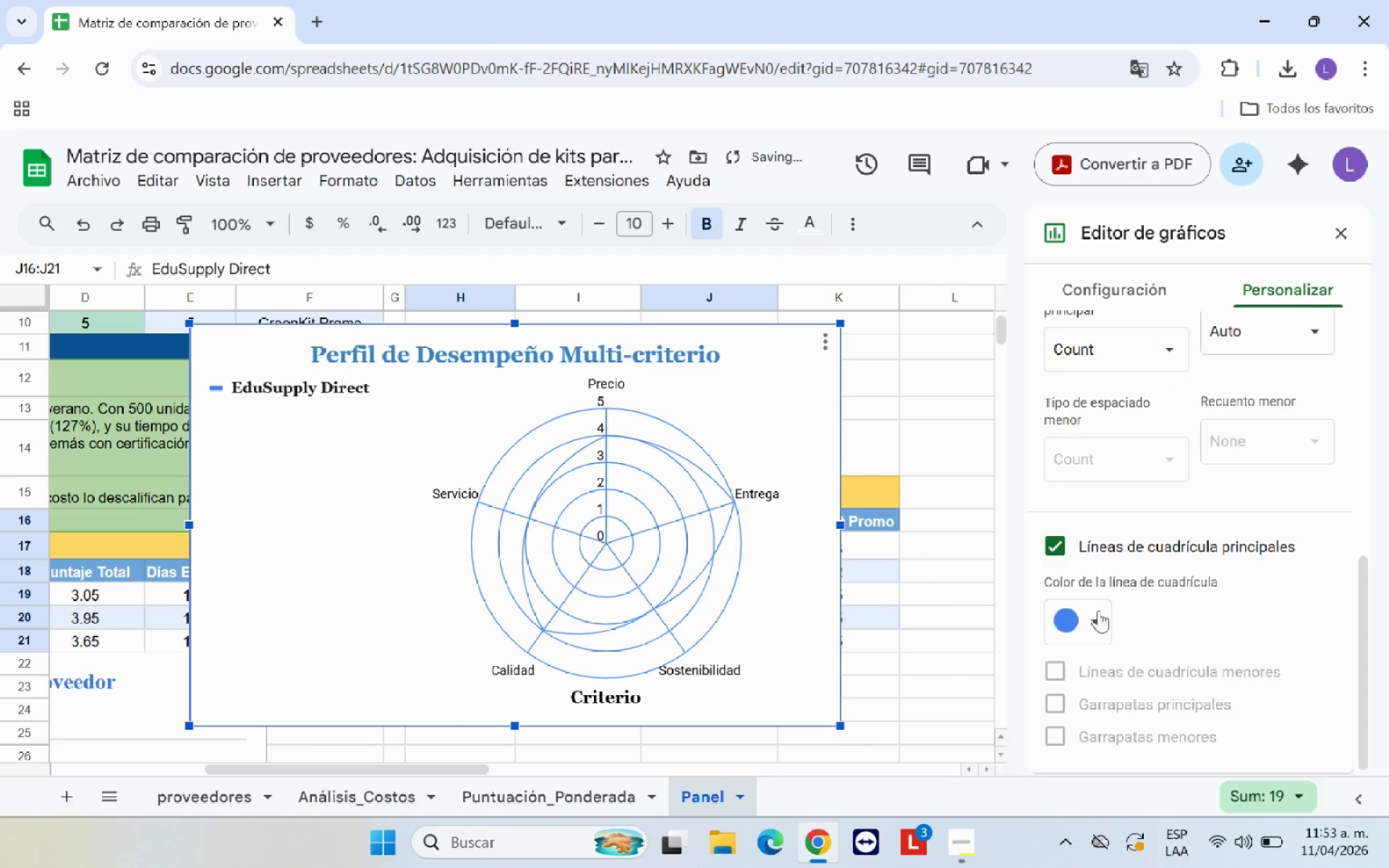 
left_click([1096, 623])
 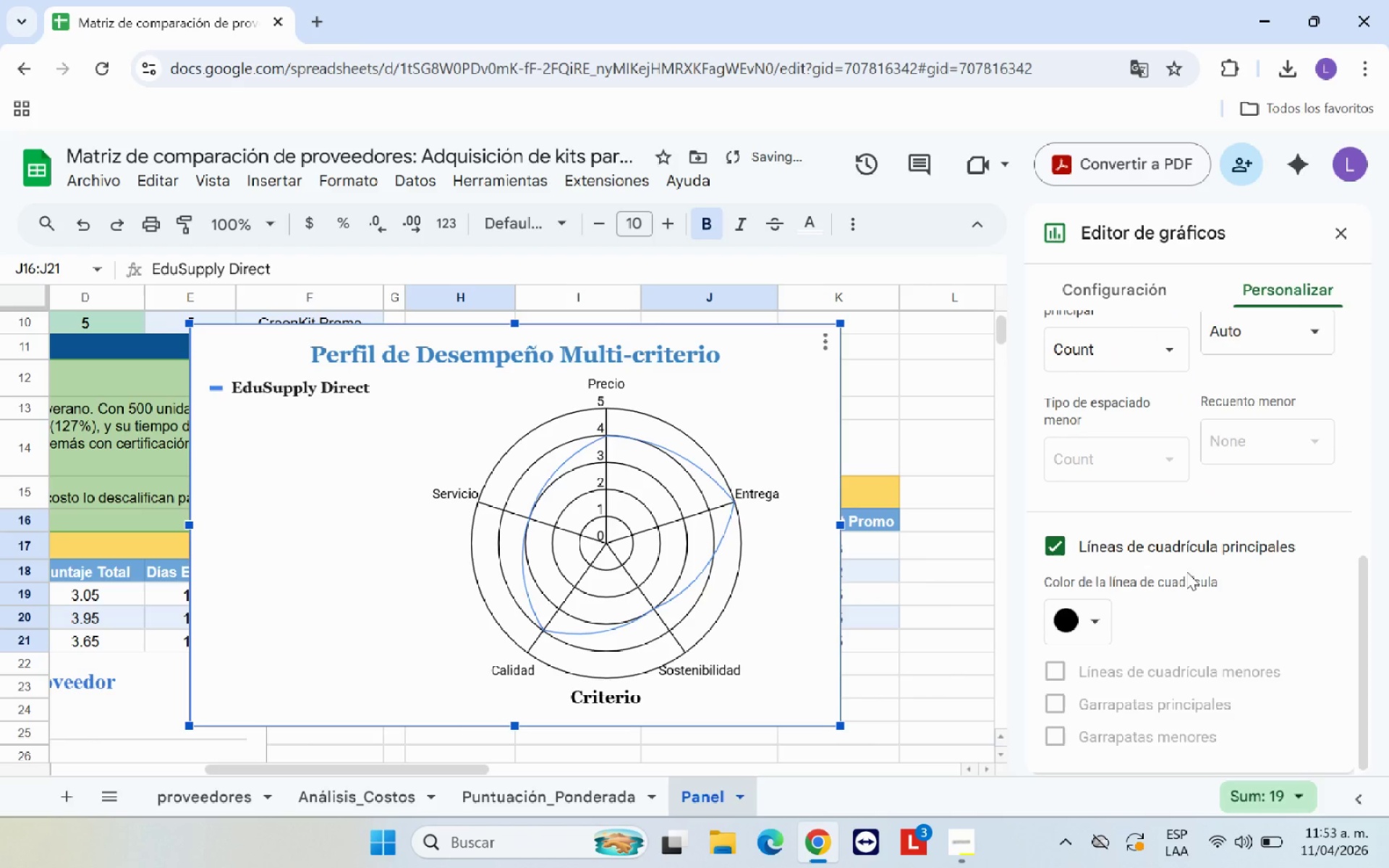 
wait(5.31)
 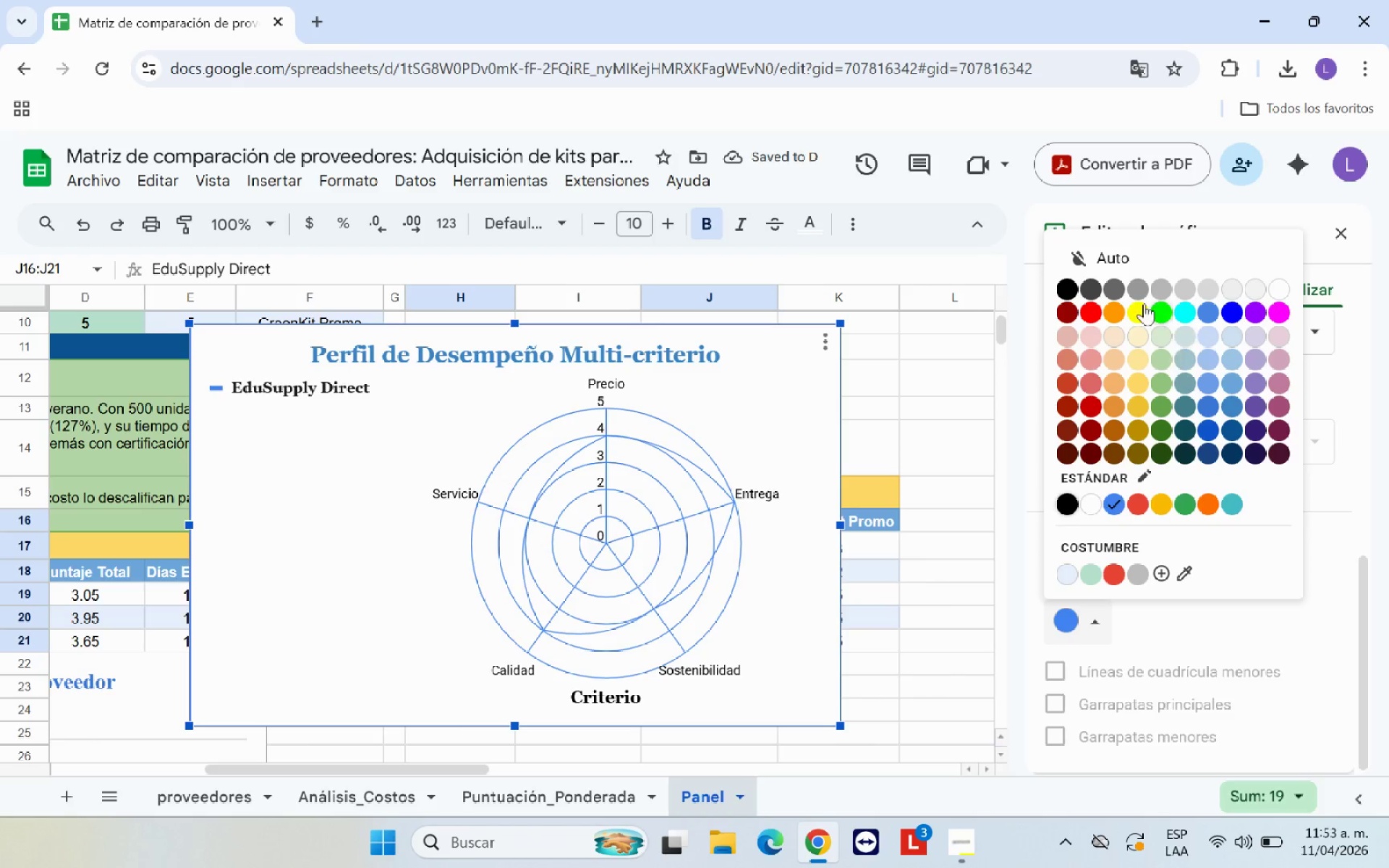 
scroll: coordinate [1152, 649], scroll_direction: down, amount: 3.0
 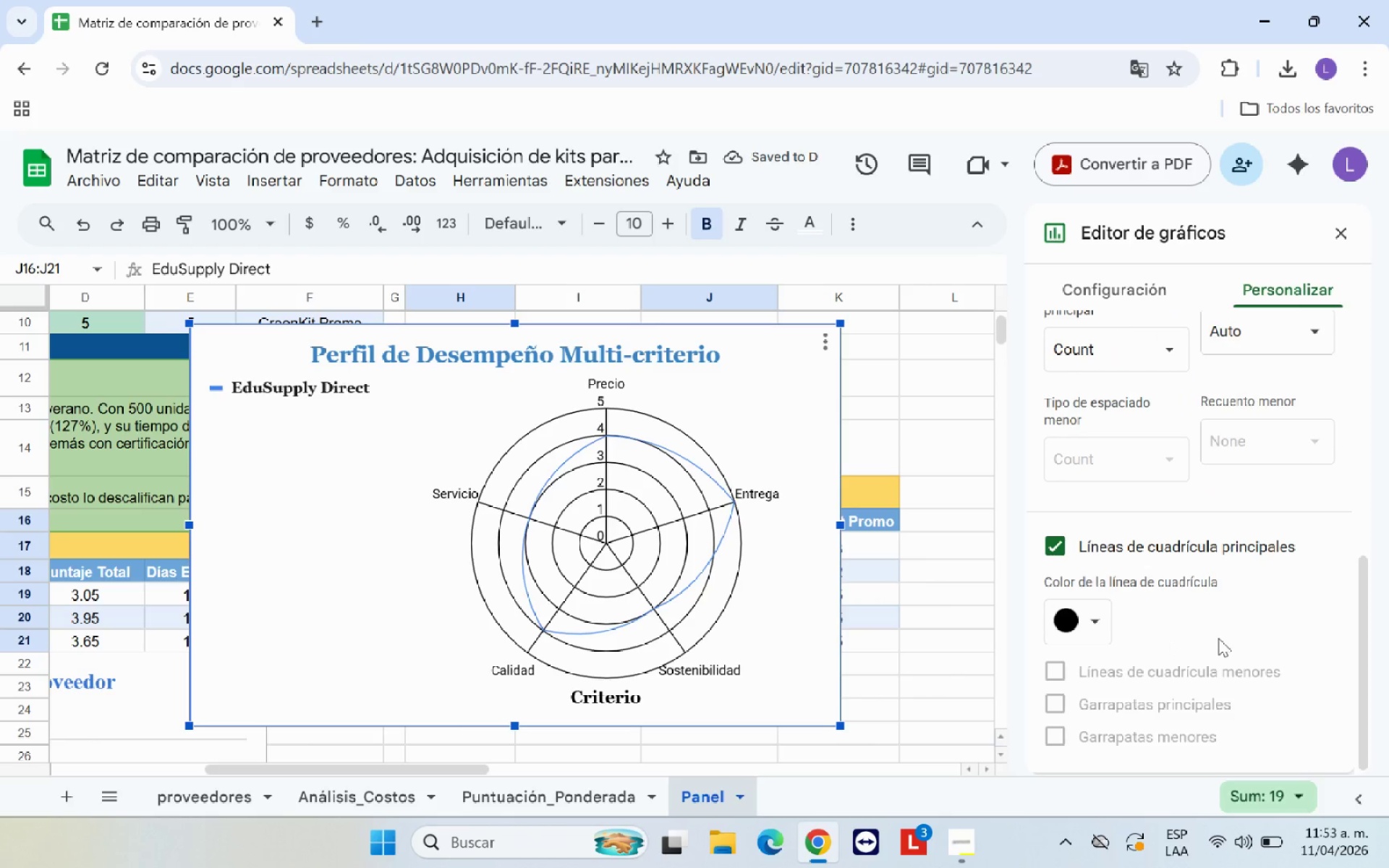 
scroll: coordinate [1219, 638], scroll_direction: up, amount: 3.0
 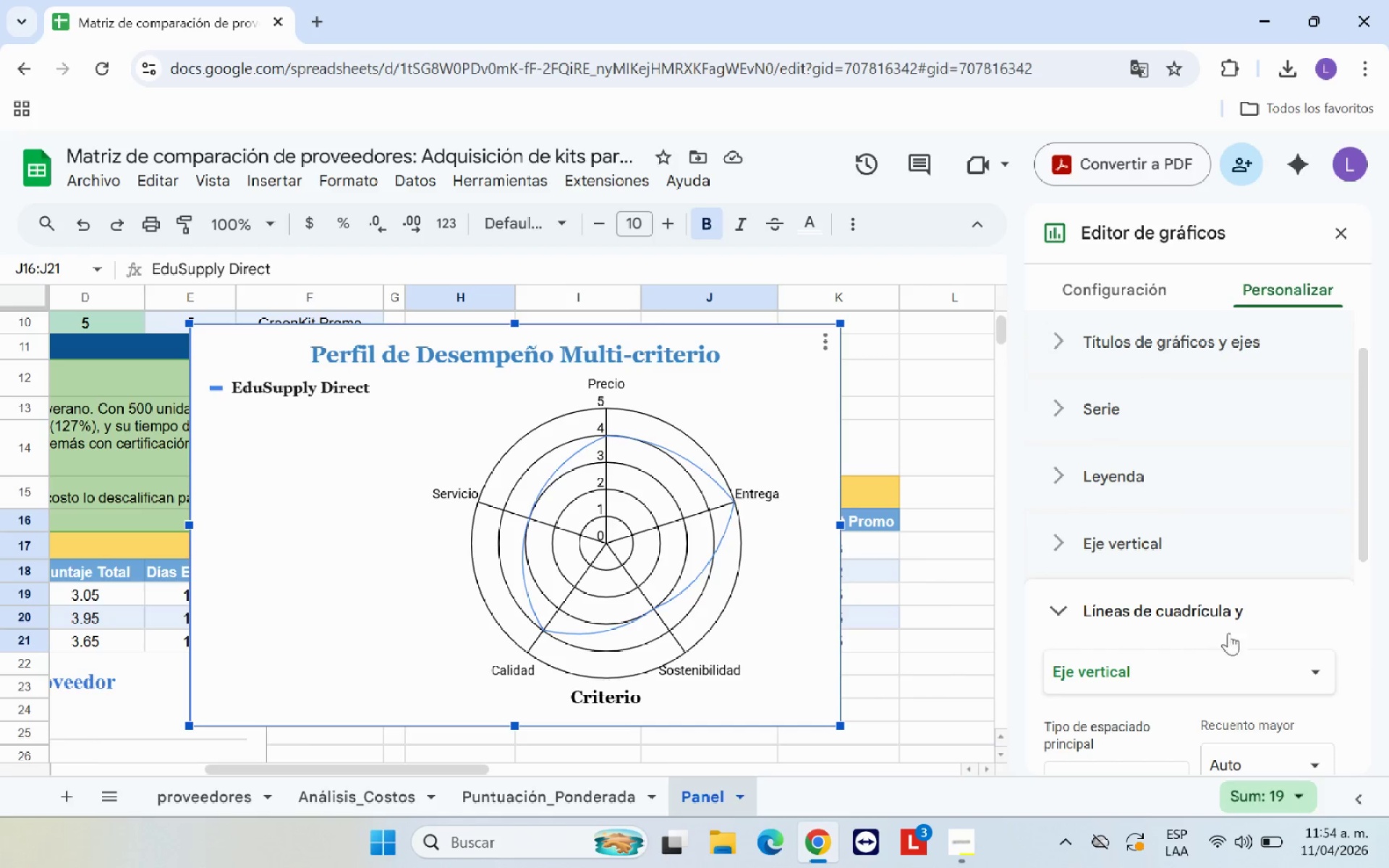 
left_click([1210, 618])
 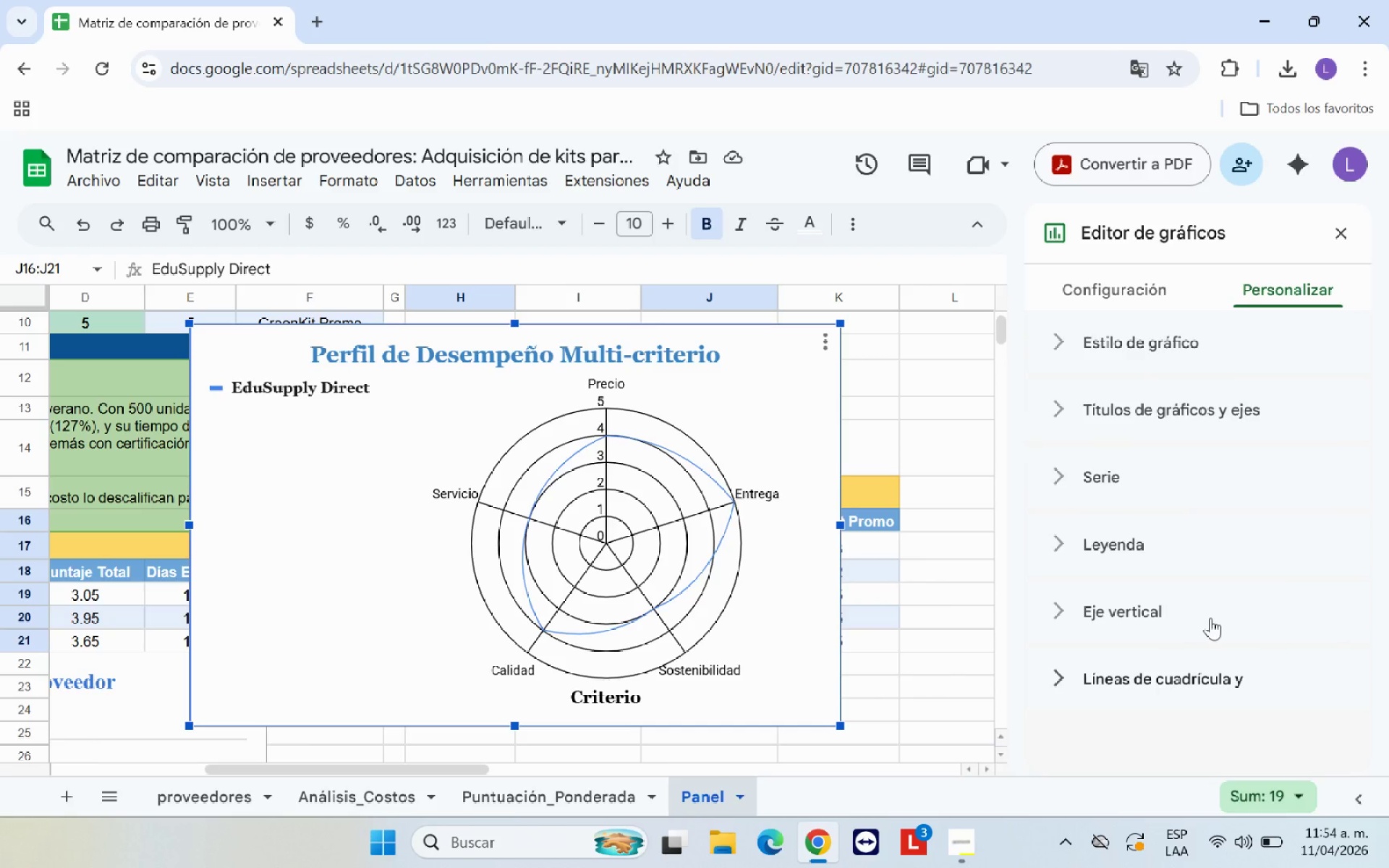 
scroll: coordinate [1210, 618], scroll_direction: up, amount: 1.0
 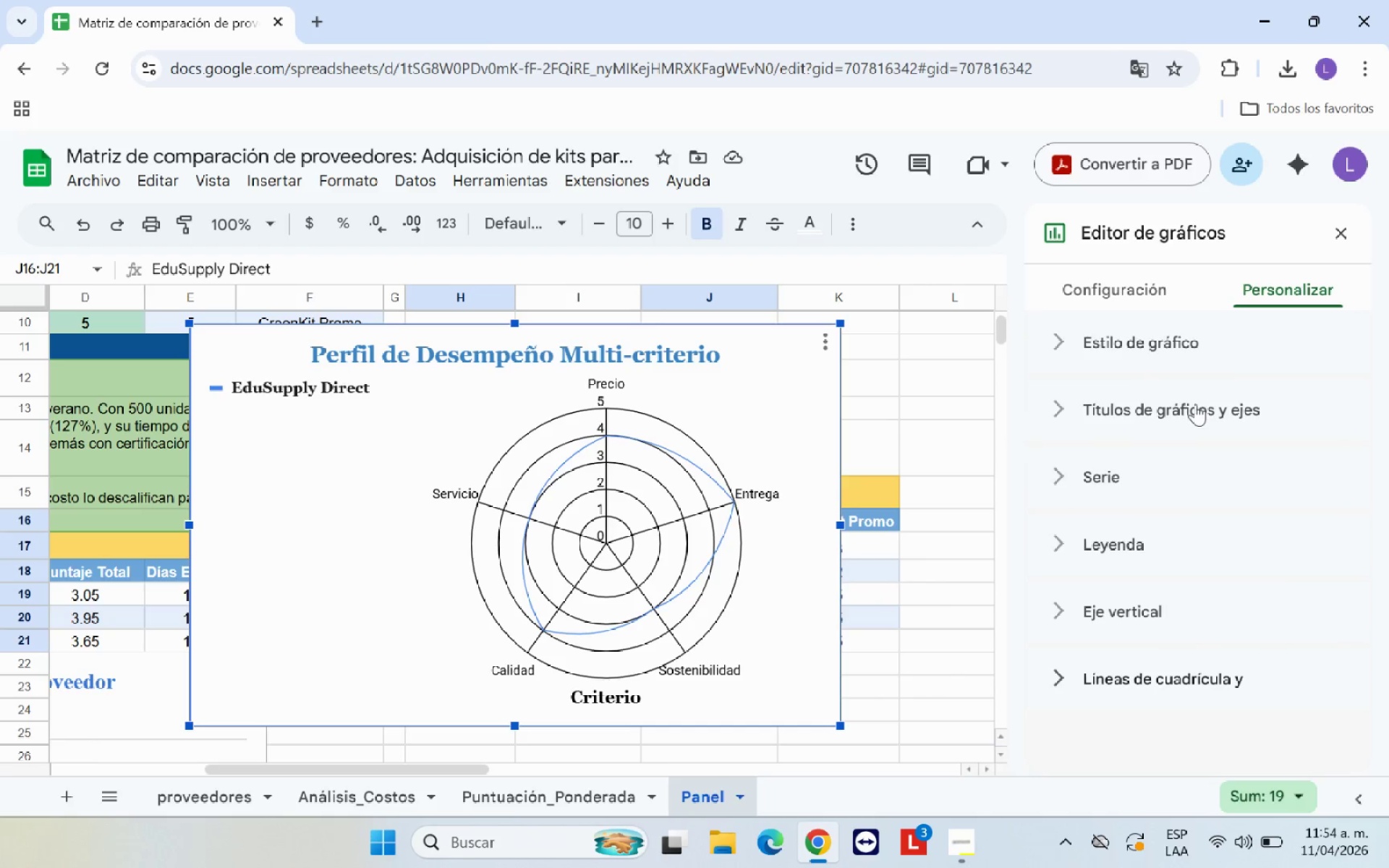 
left_click([1195, 404])
 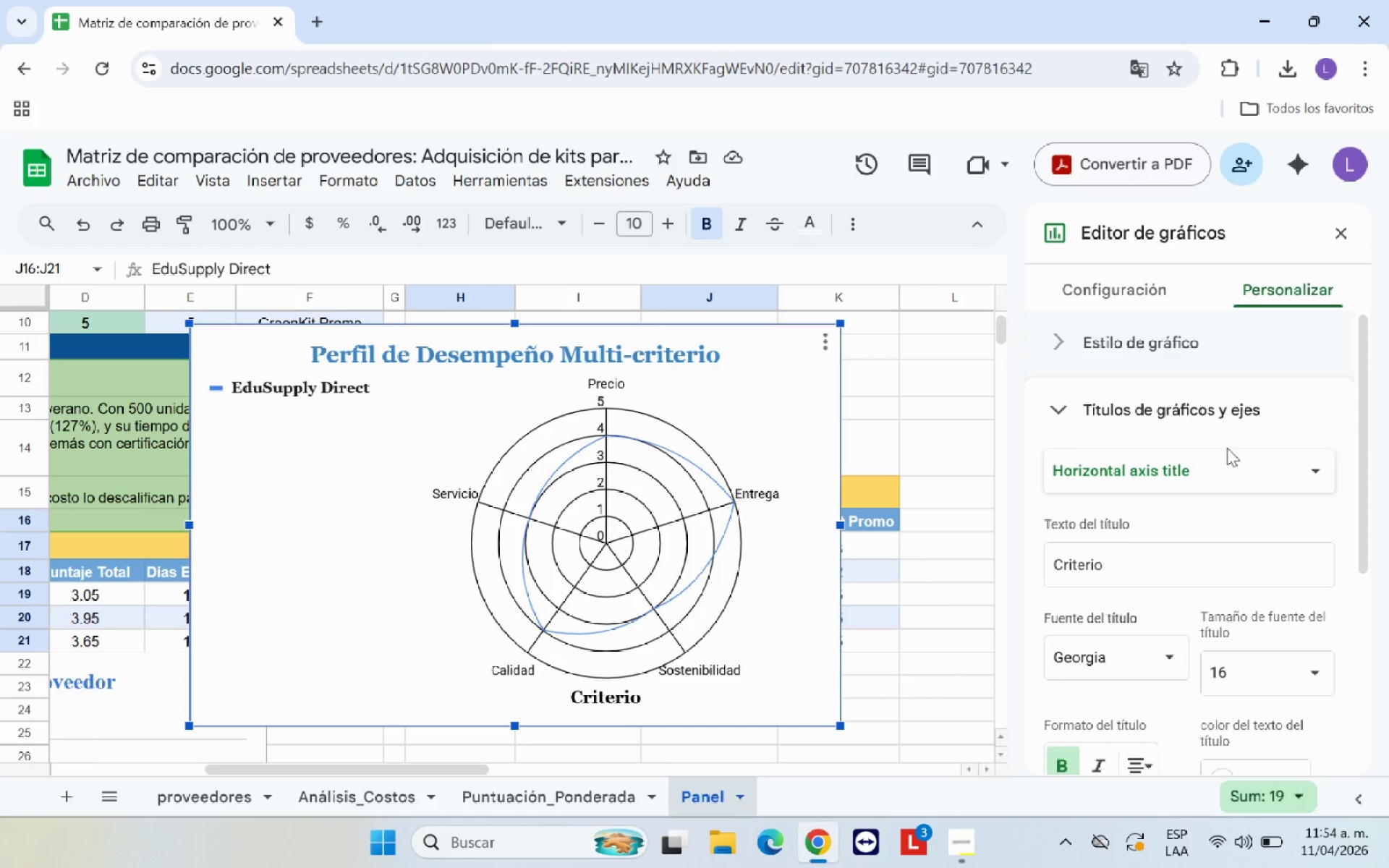 
left_click([1239, 454])
 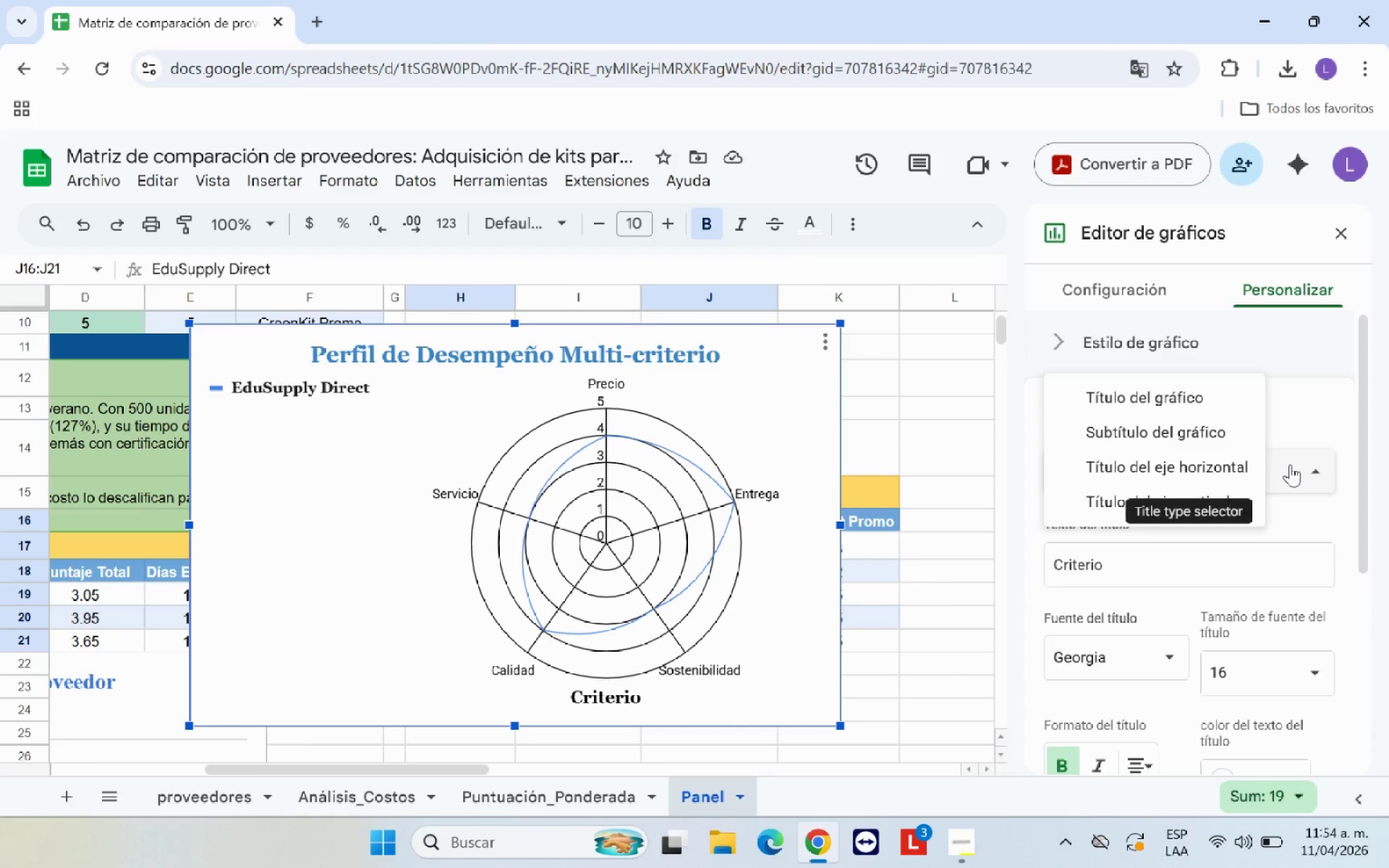 
left_click([1290, 464])
 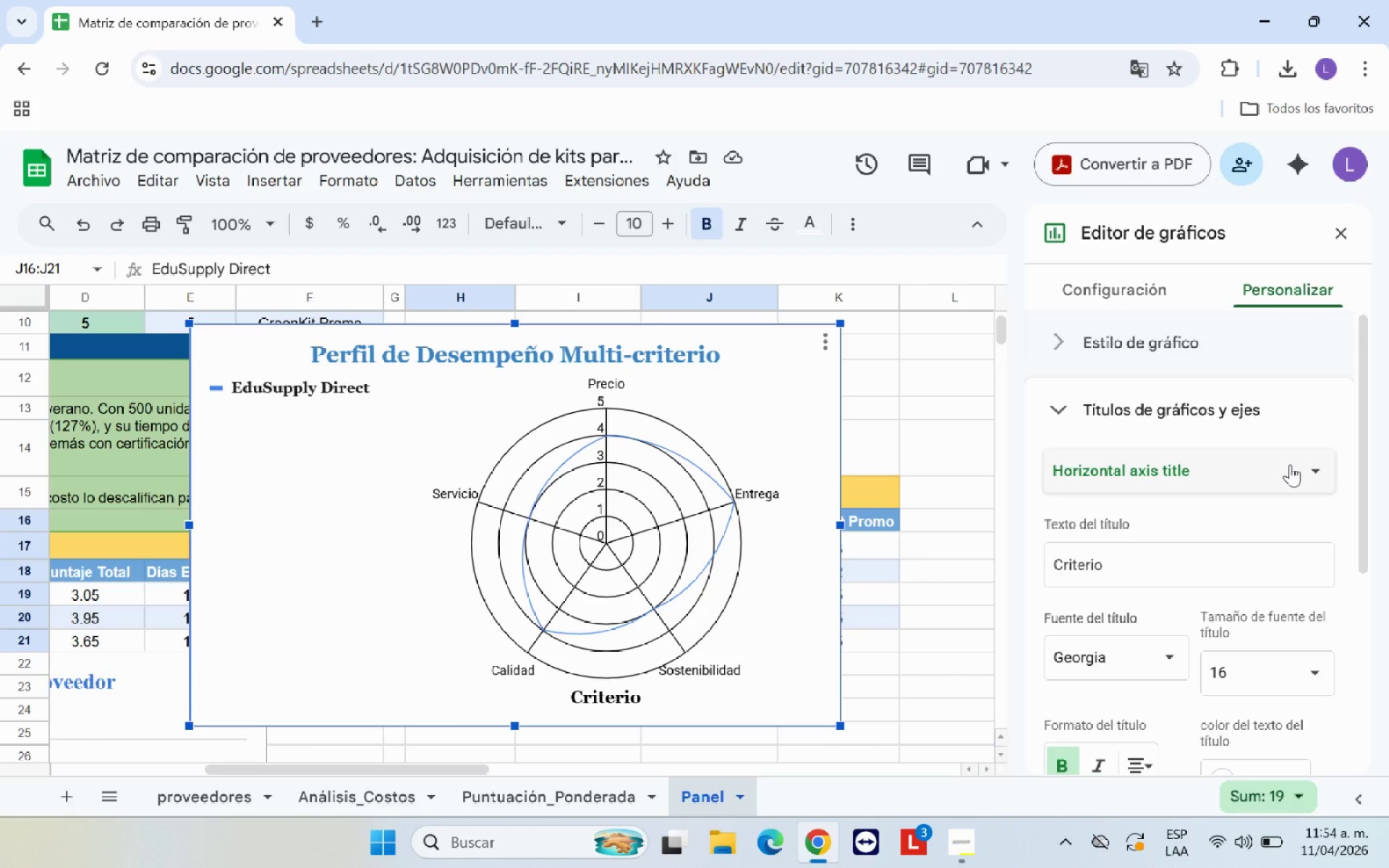 
scroll: coordinate [1249, 525], scroll_direction: down, amount: 1.0
 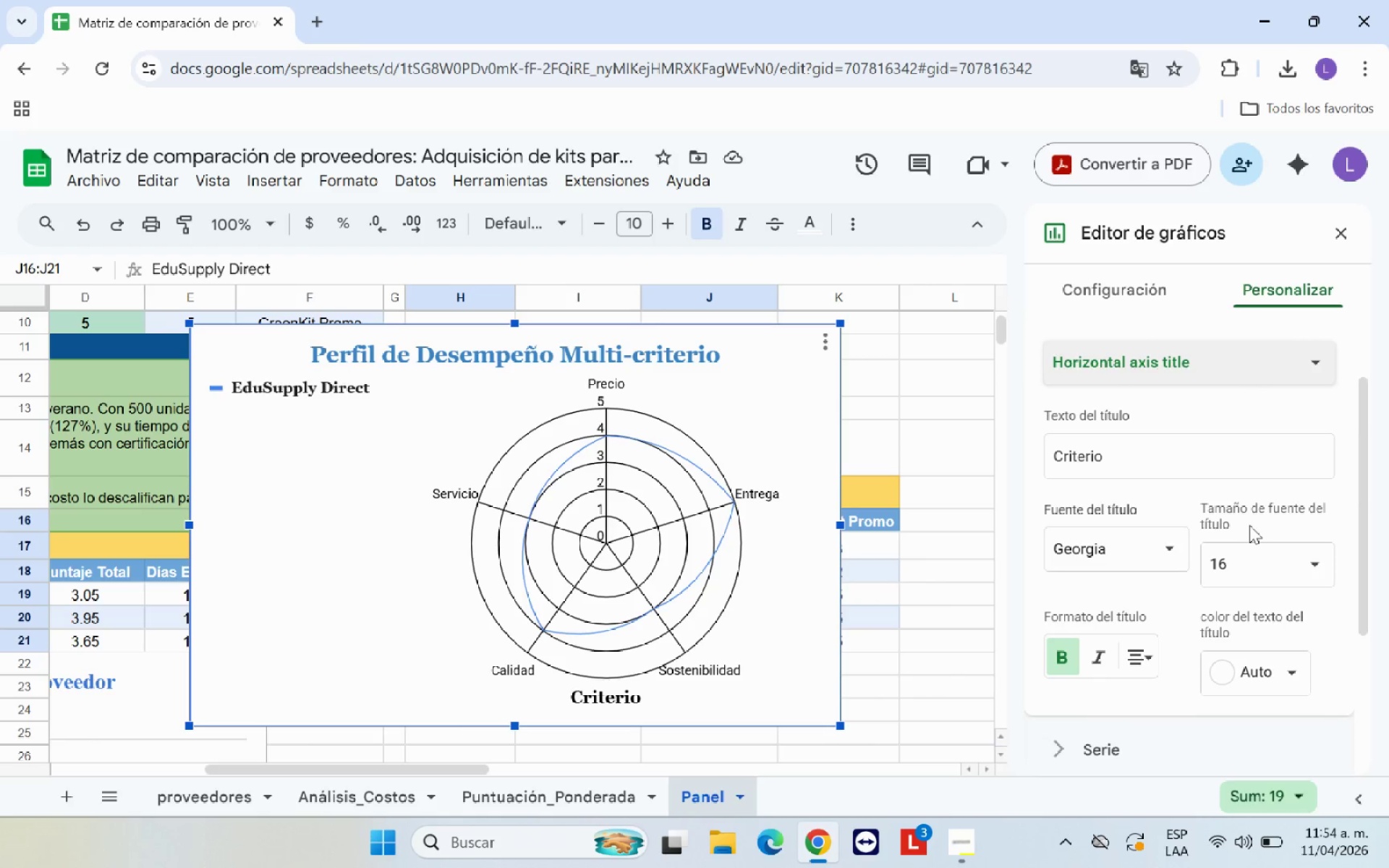 
scroll: coordinate [1249, 525], scroll_direction: up, amount: 1.0
 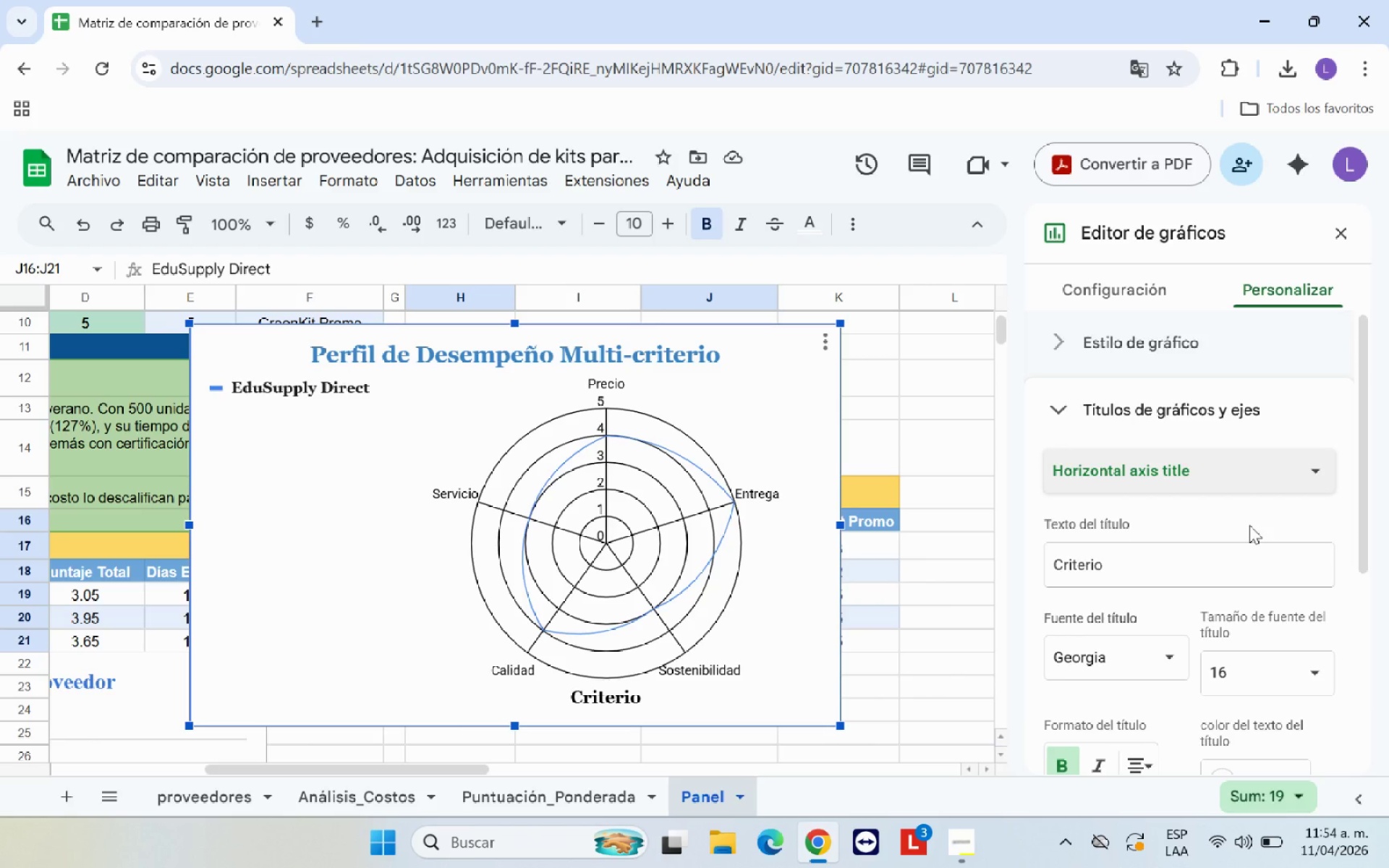 
scroll: coordinate [1249, 525], scroll_direction: down, amount: 2.0
 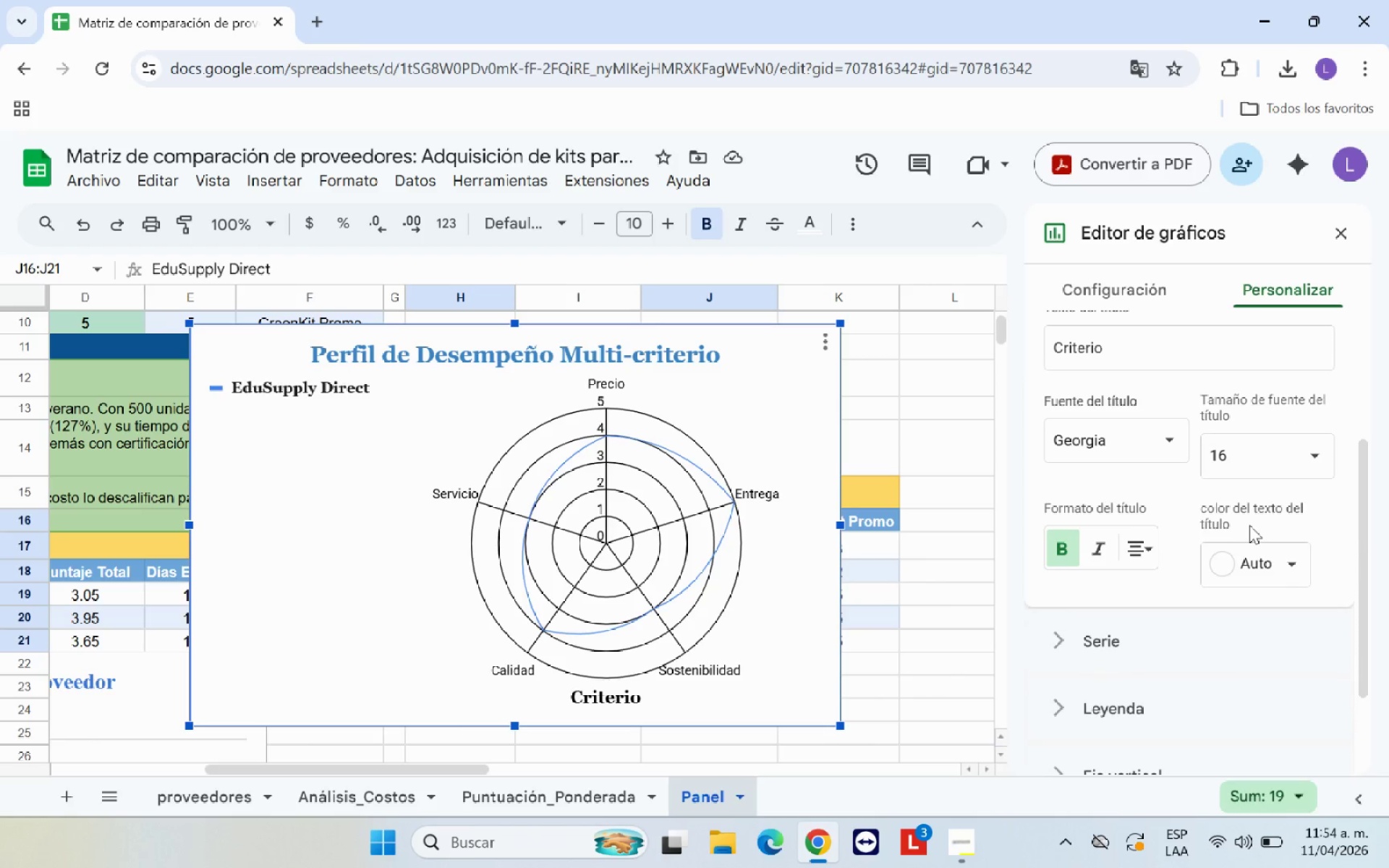 
scroll: coordinate [1249, 525], scroll_direction: up, amount: 3.0
 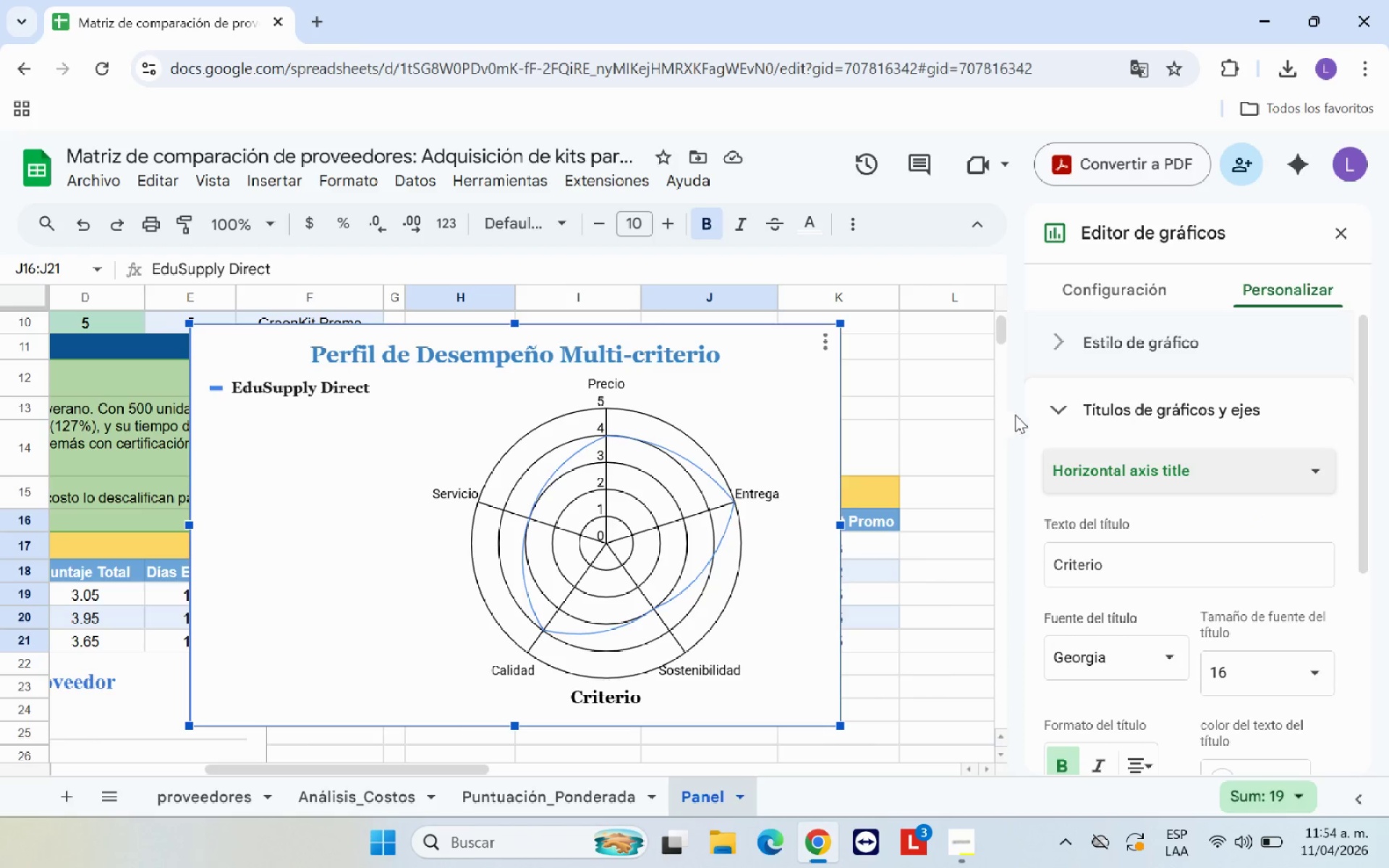 
left_click([1053, 404])
 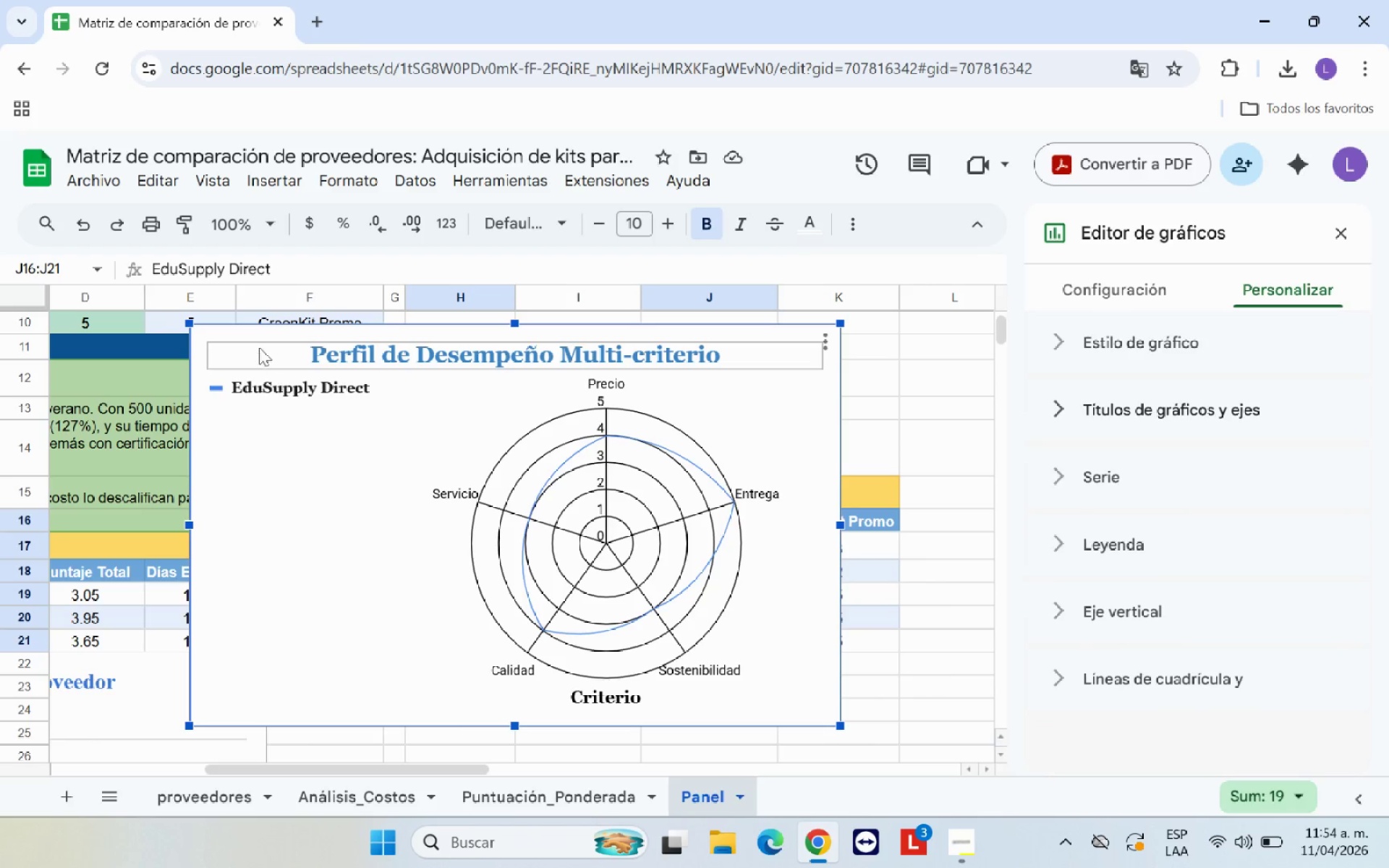 
left_click_drag(start_coordinate=[204, 335], to_coordinate=[354, 676])
 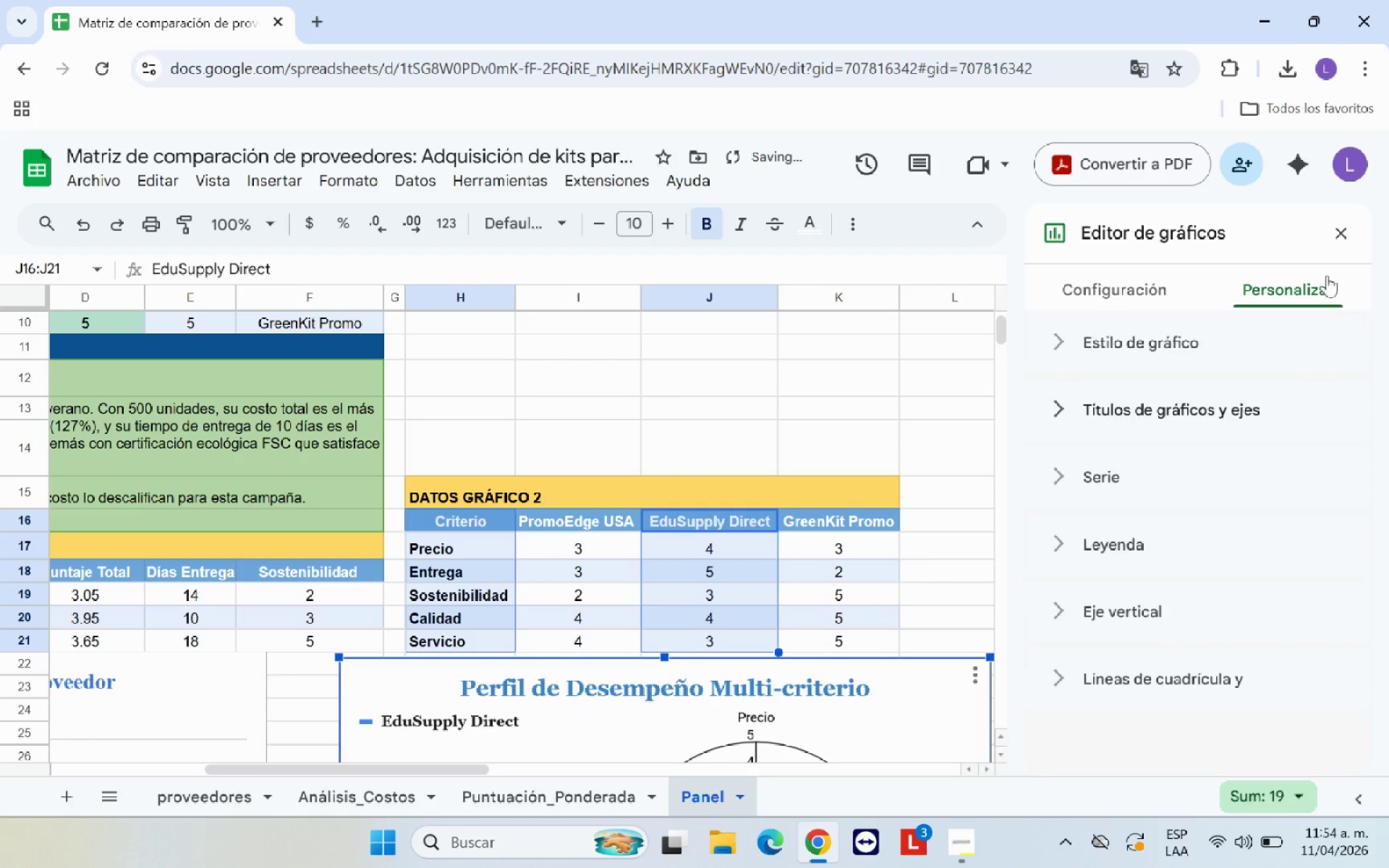 
mouse_move([1309, 261])
 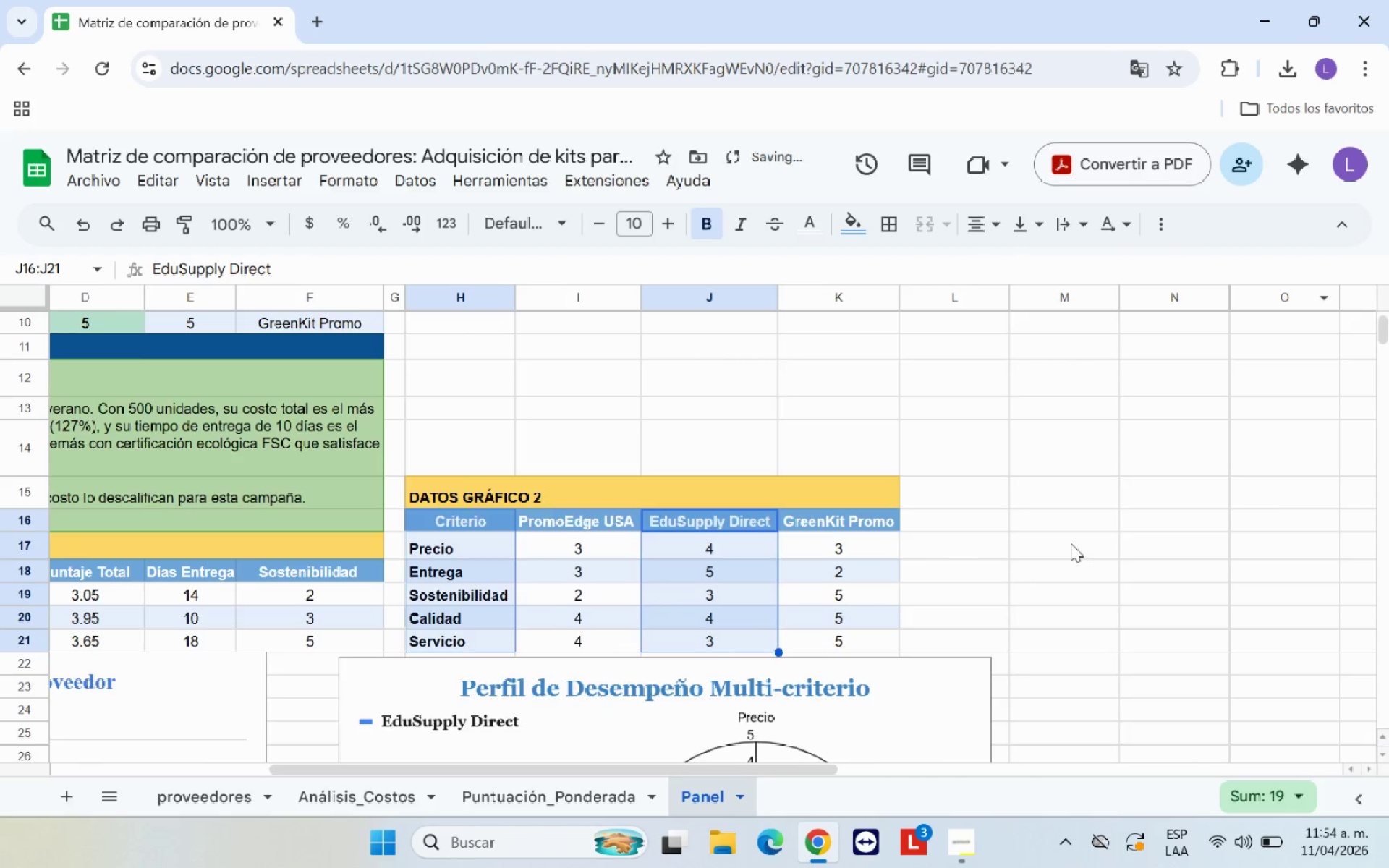 
scroll: coordinate [1071, 547], scroll_direction: down, amount: 1.0
 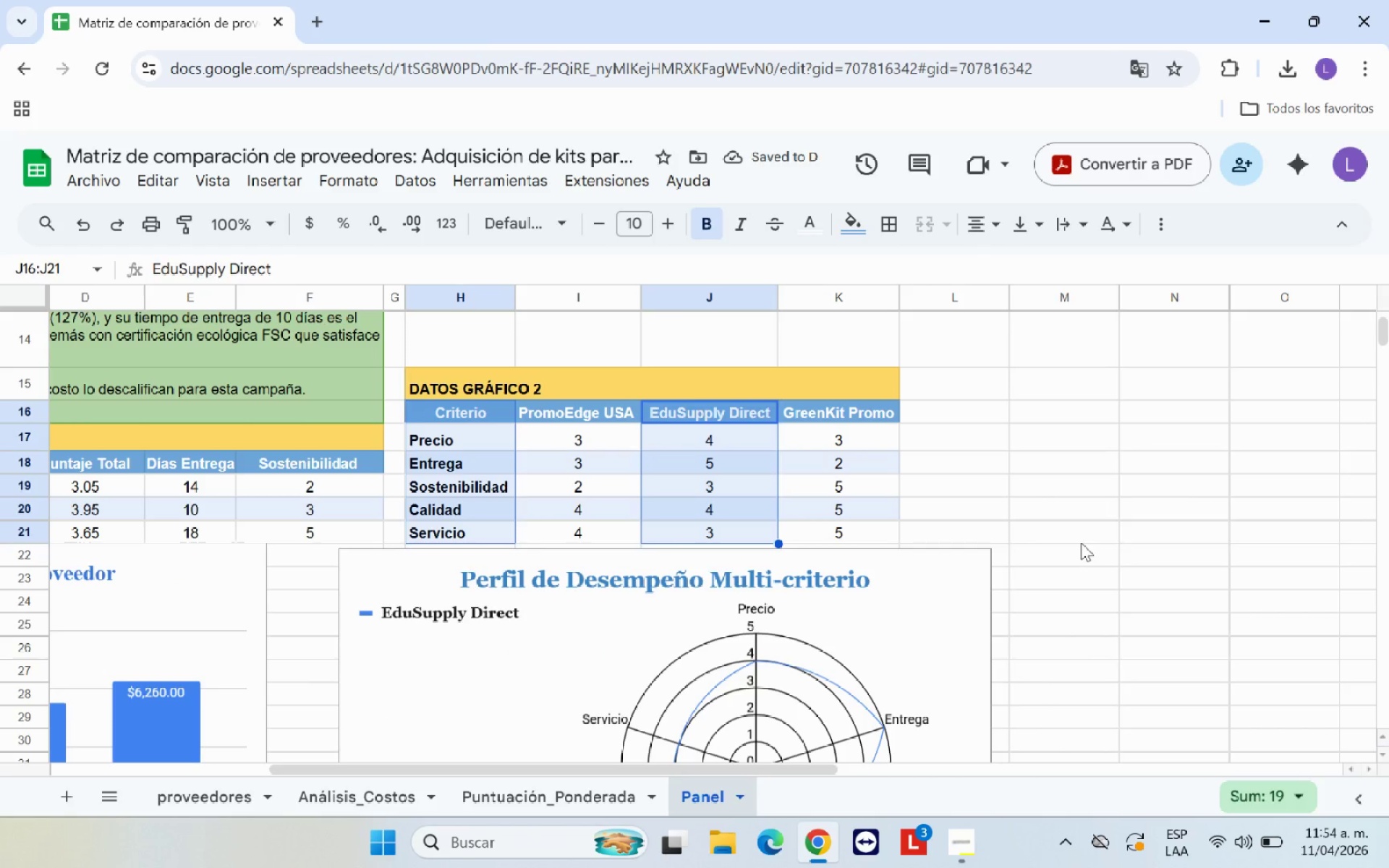 
left_click([1081, 542])
 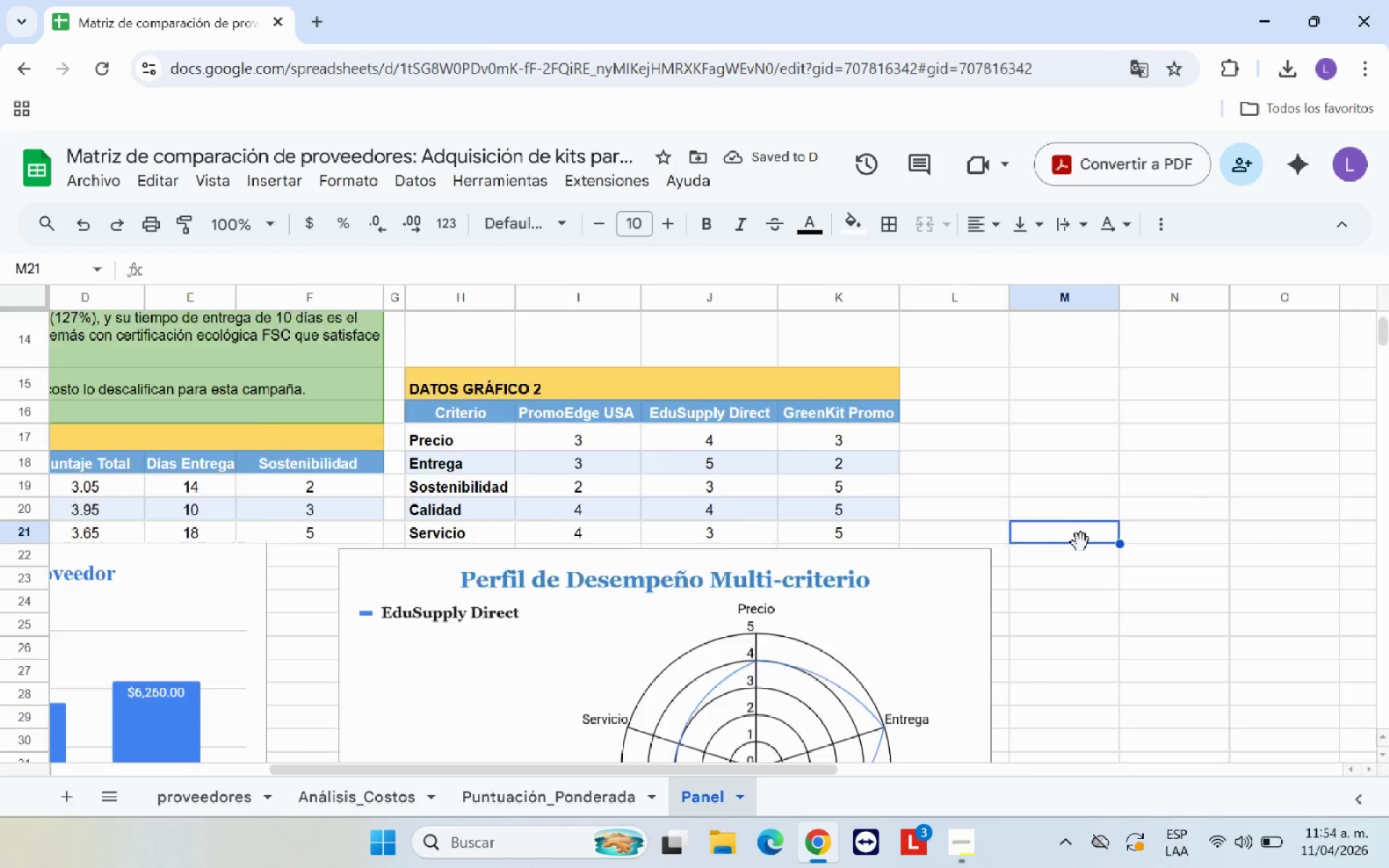 
scroll: coordinate [1081, 542], scroll_direction: down, amount: 2.0
 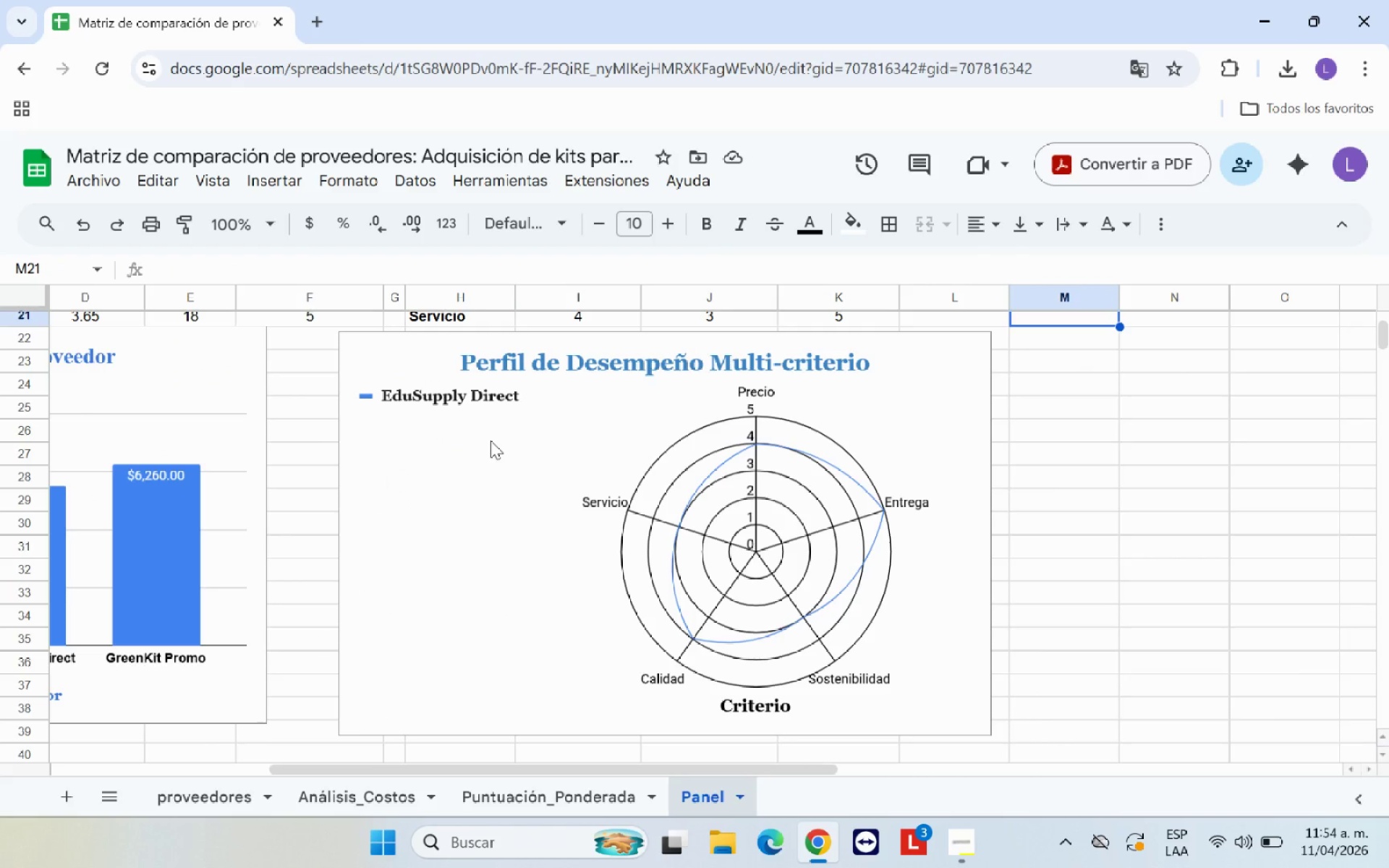 
left_click_drag(start_coordinate=[518, 448], to_coordinate=[519, 443])
 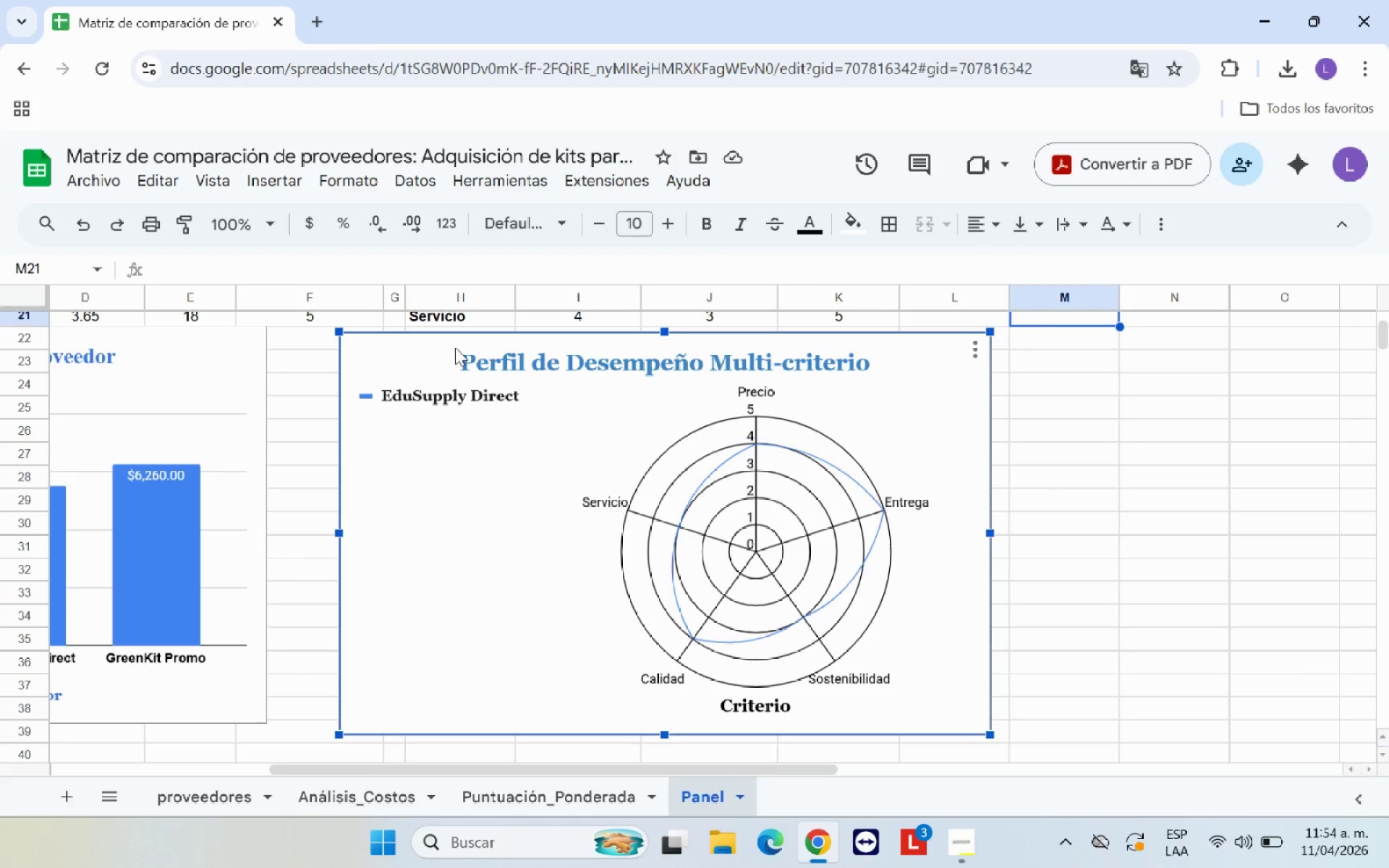 
left_click_drag(start_coordinate=[450, 349], to_coordinate=[440, 342])
 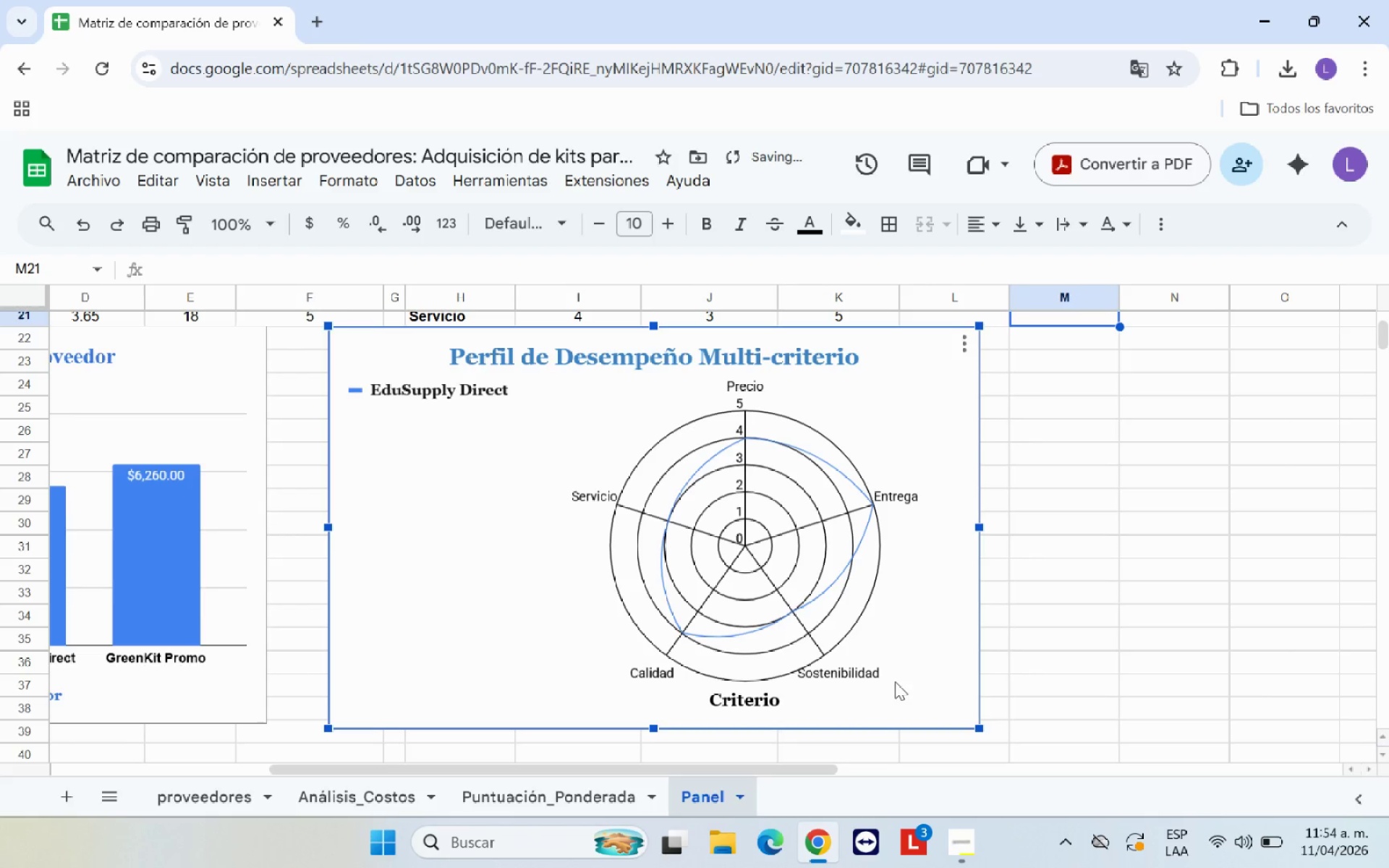 
left_click([1324, 684])
 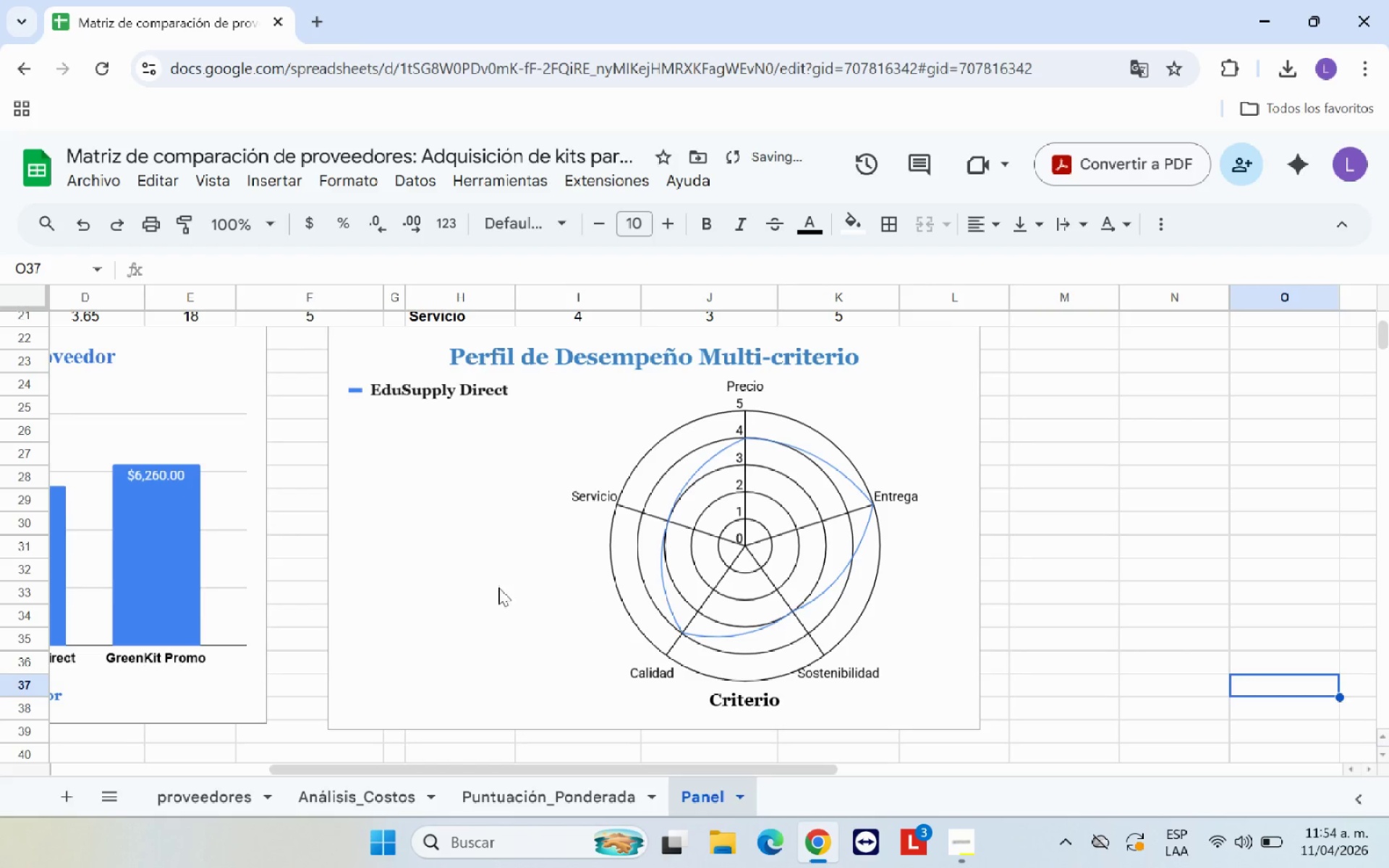 
left_click([401, 585])
 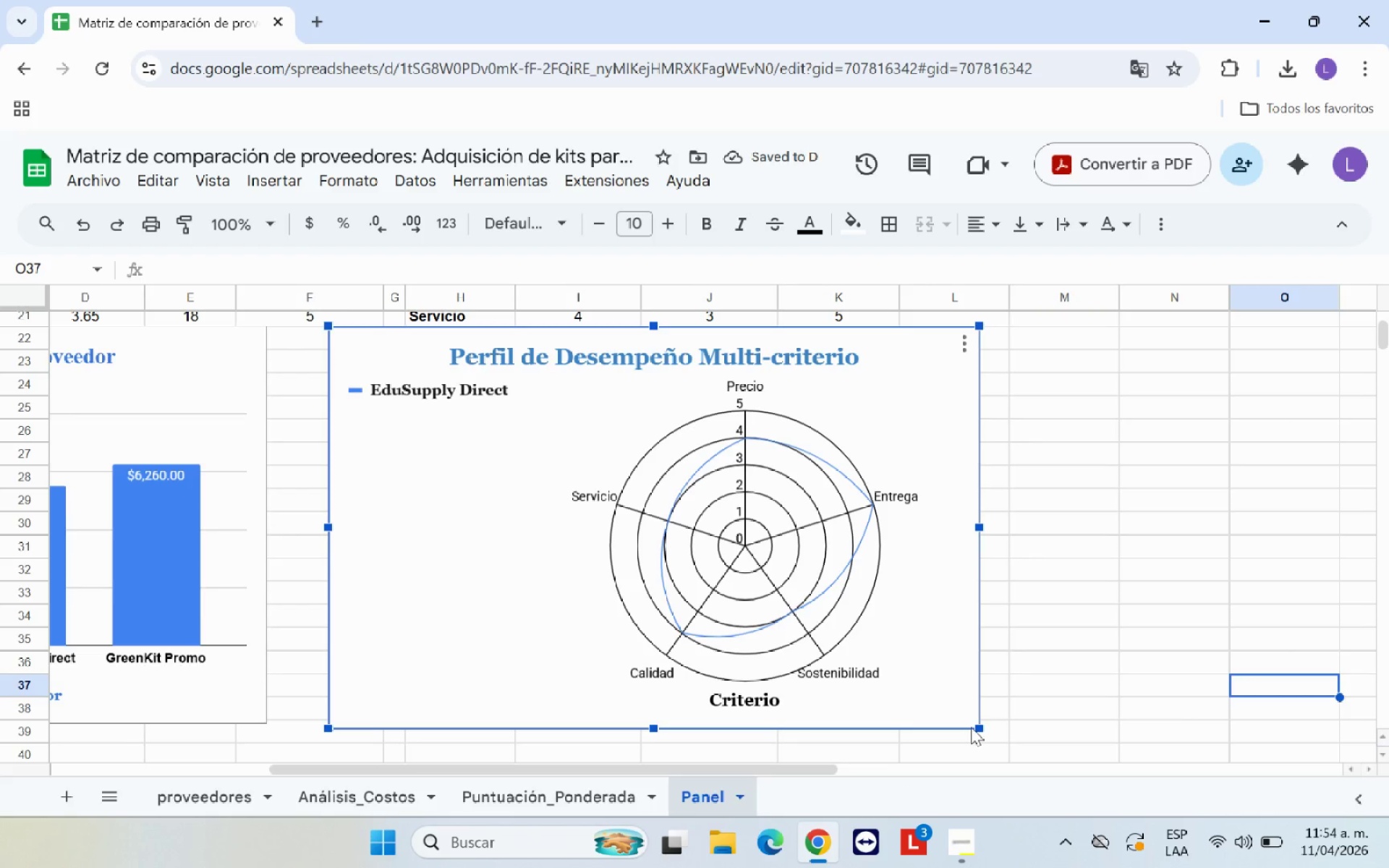 
left_click_drag(start_coordinate=[978, 726], to_coordinate=[966, 717])
 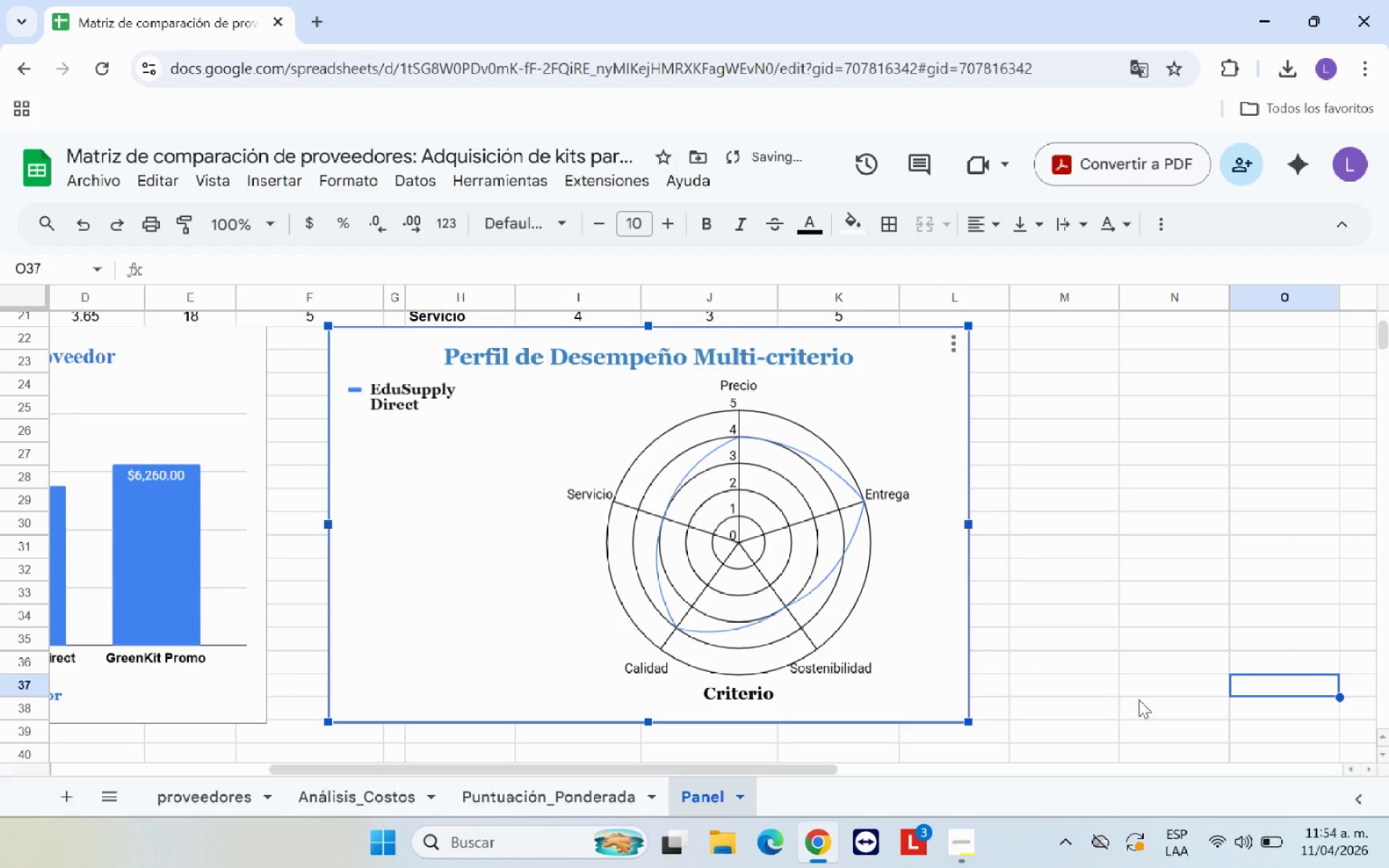 
left_click([1139, 698])
 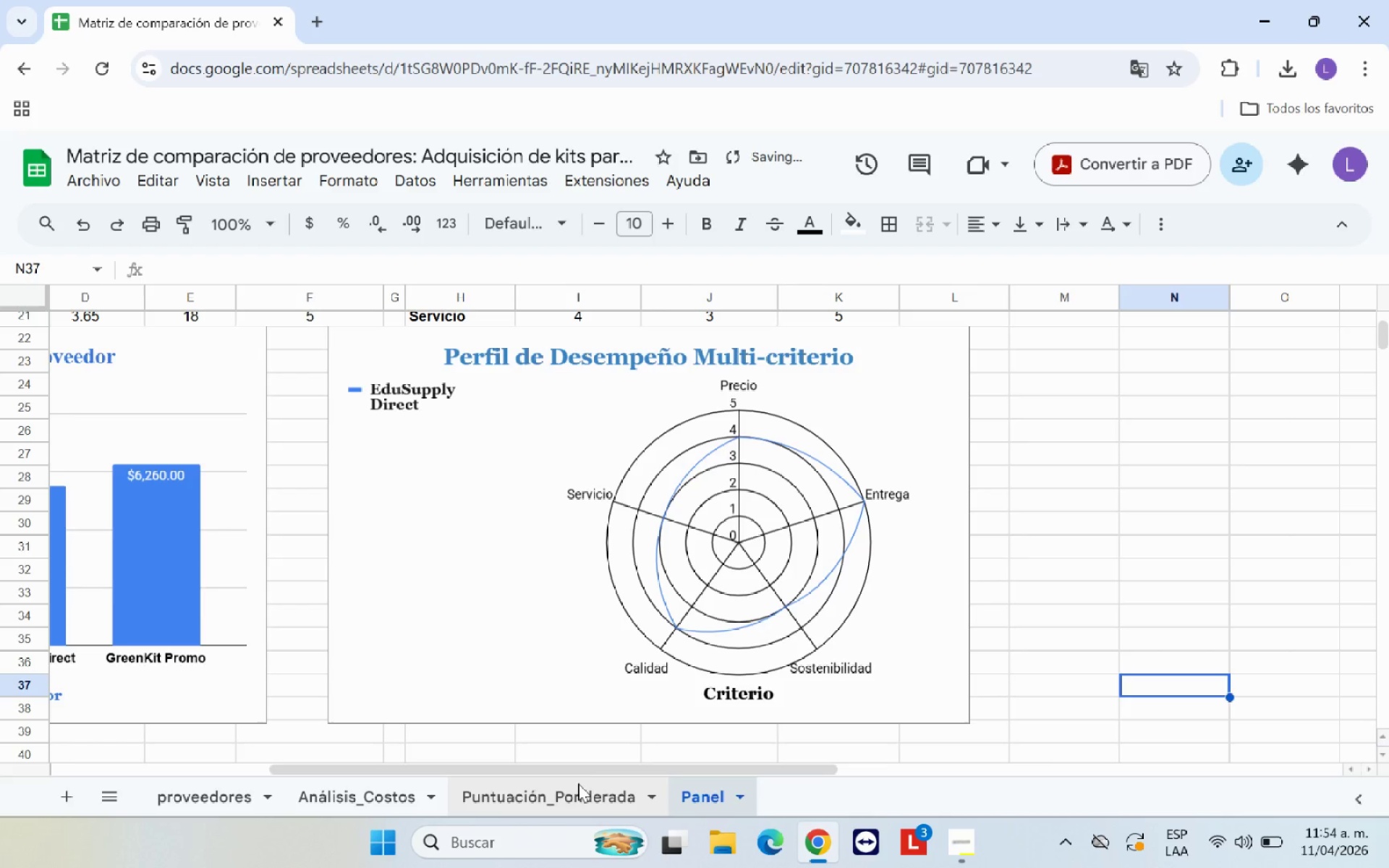 
left_click_drag(start_coordinate=[613, 773], to_coordinate=[365, 715])
 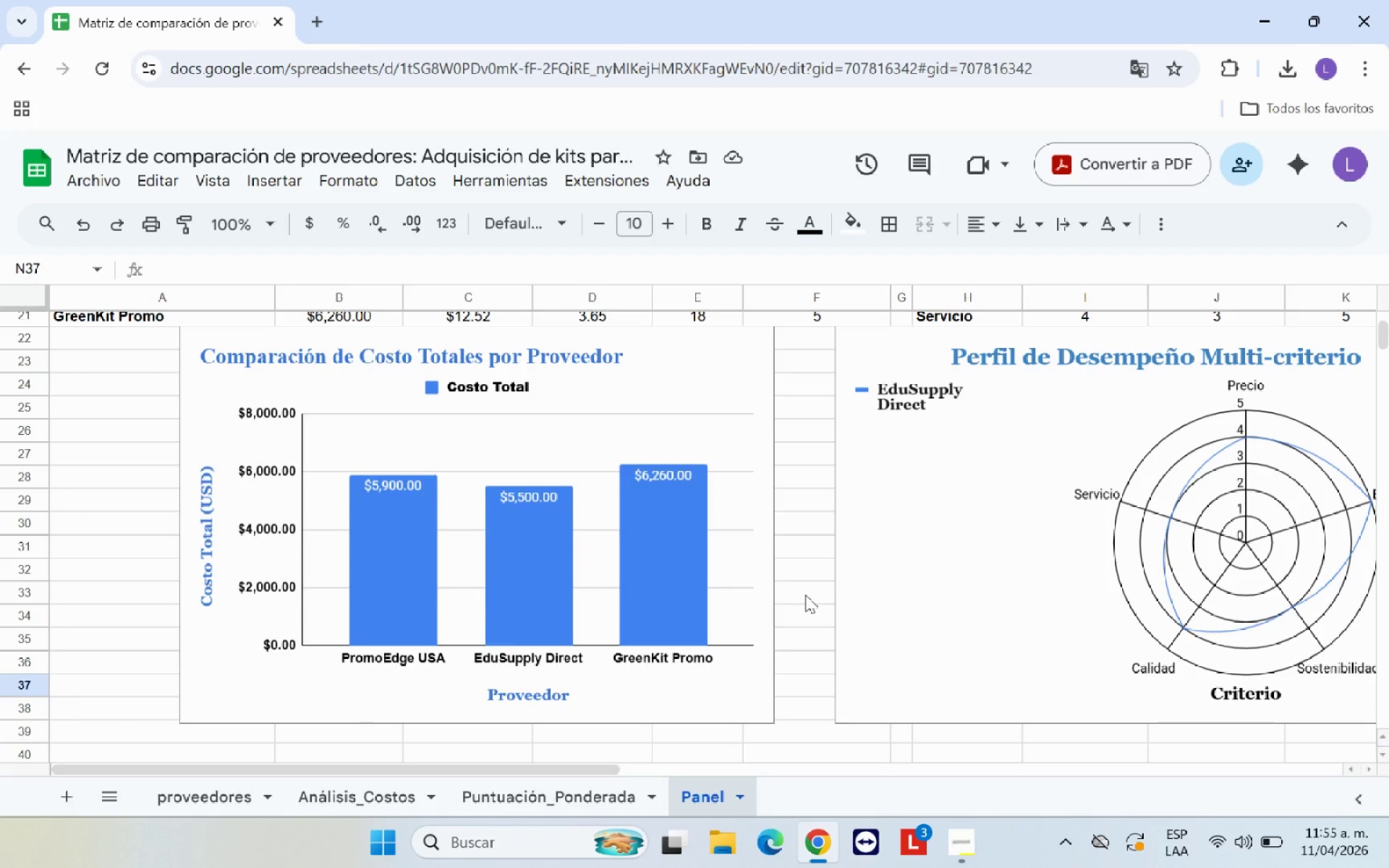 
scroll: coordinate [805, 595], scroll_direction: up, amount: 1.0
 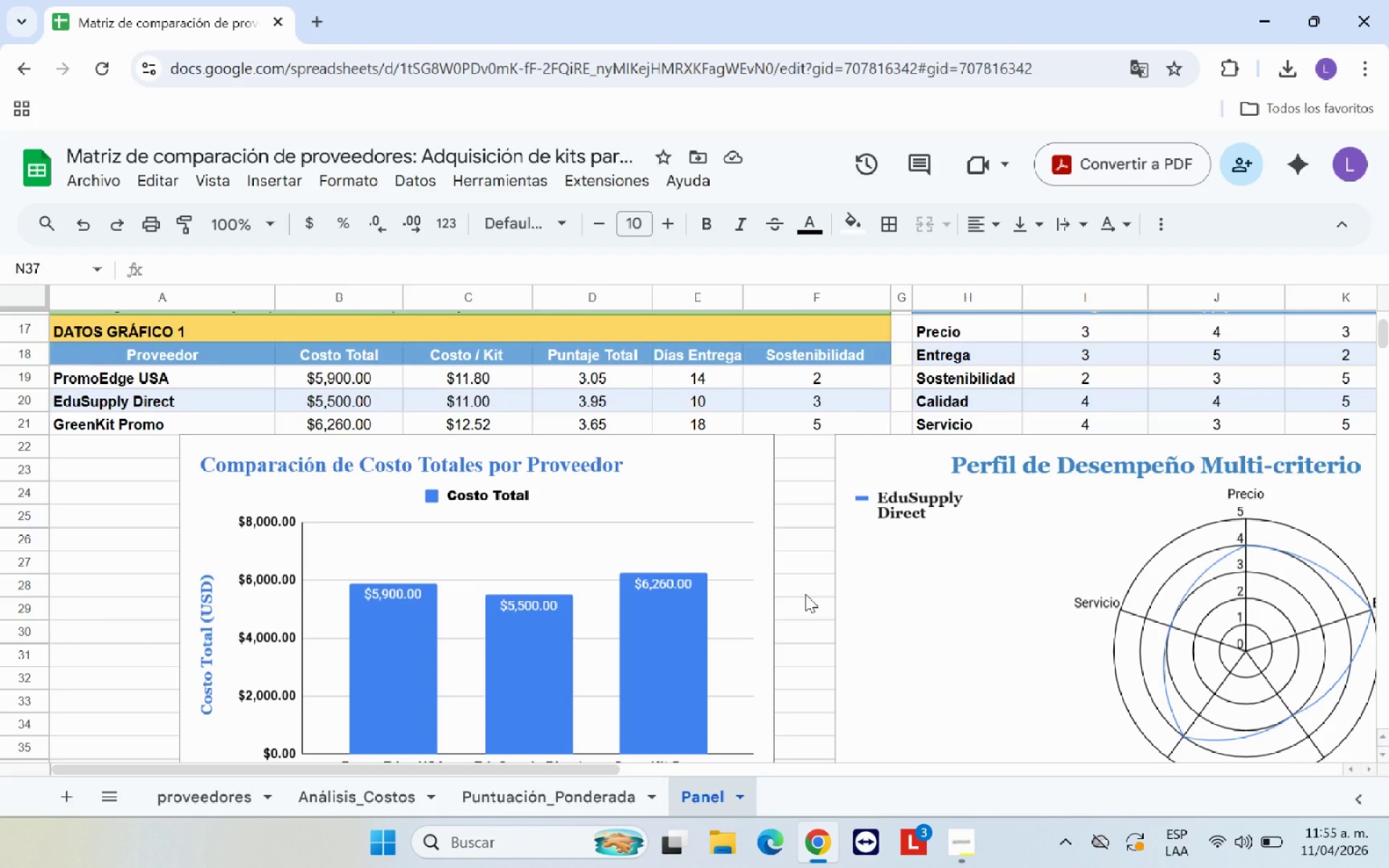 
scroll: coordinate [805, 594], scroll_direction: down, amount: 1.0
 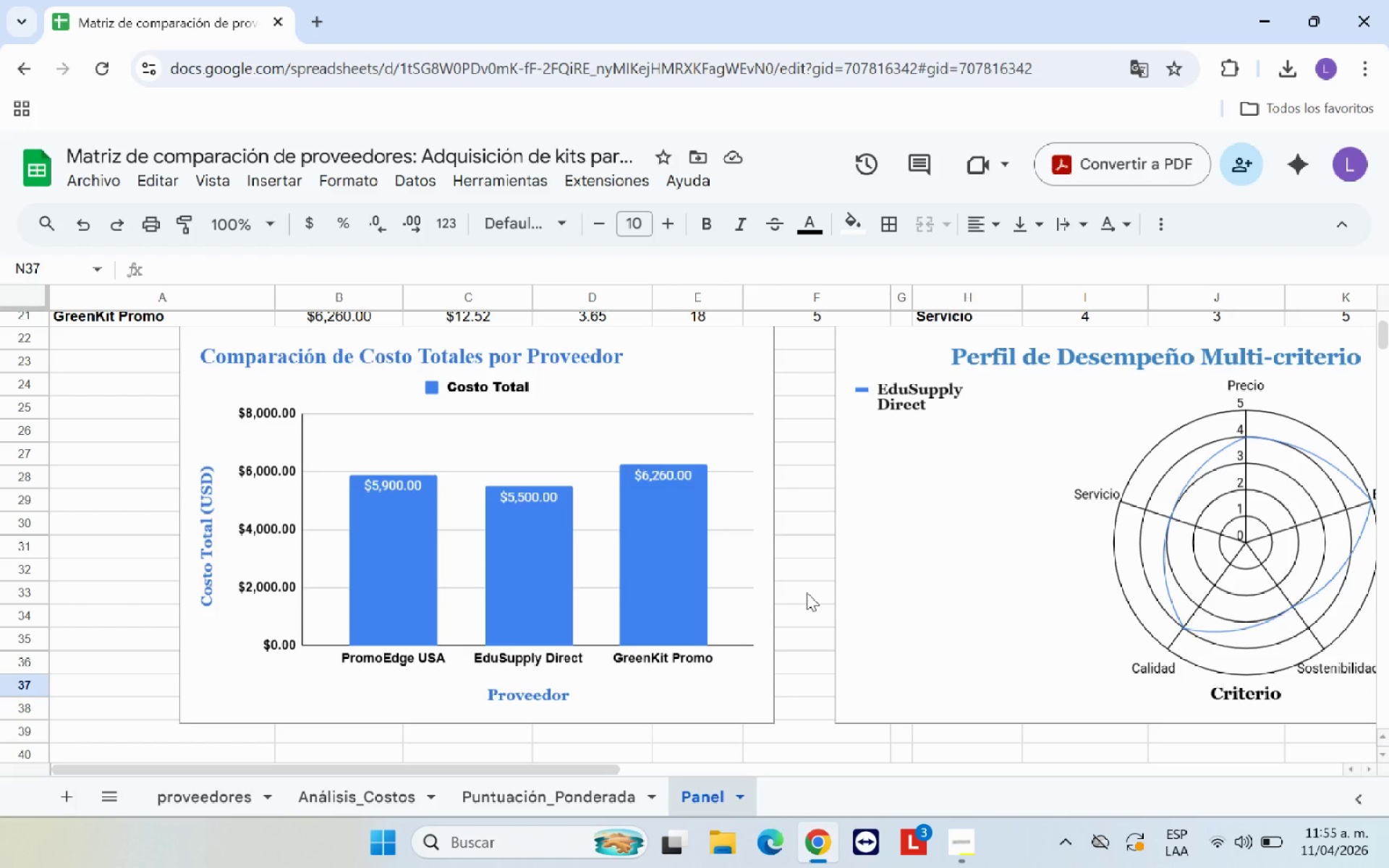 
scroll: coordinate [807, 592], scroll_direction: up, amount: 2.0
 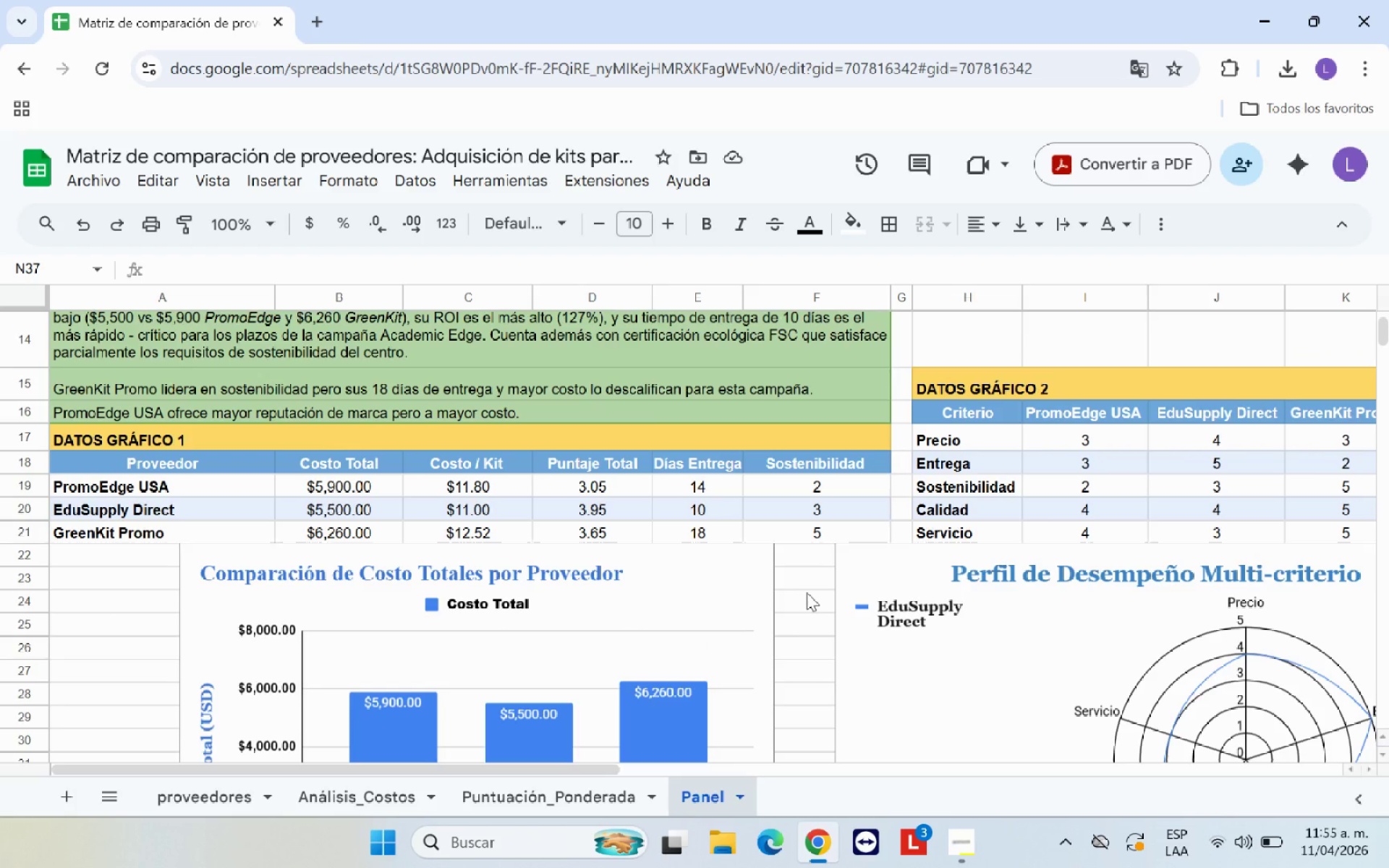 
scroll: coordinate [807, 592], scroll_direction: down, amount: 2.0
 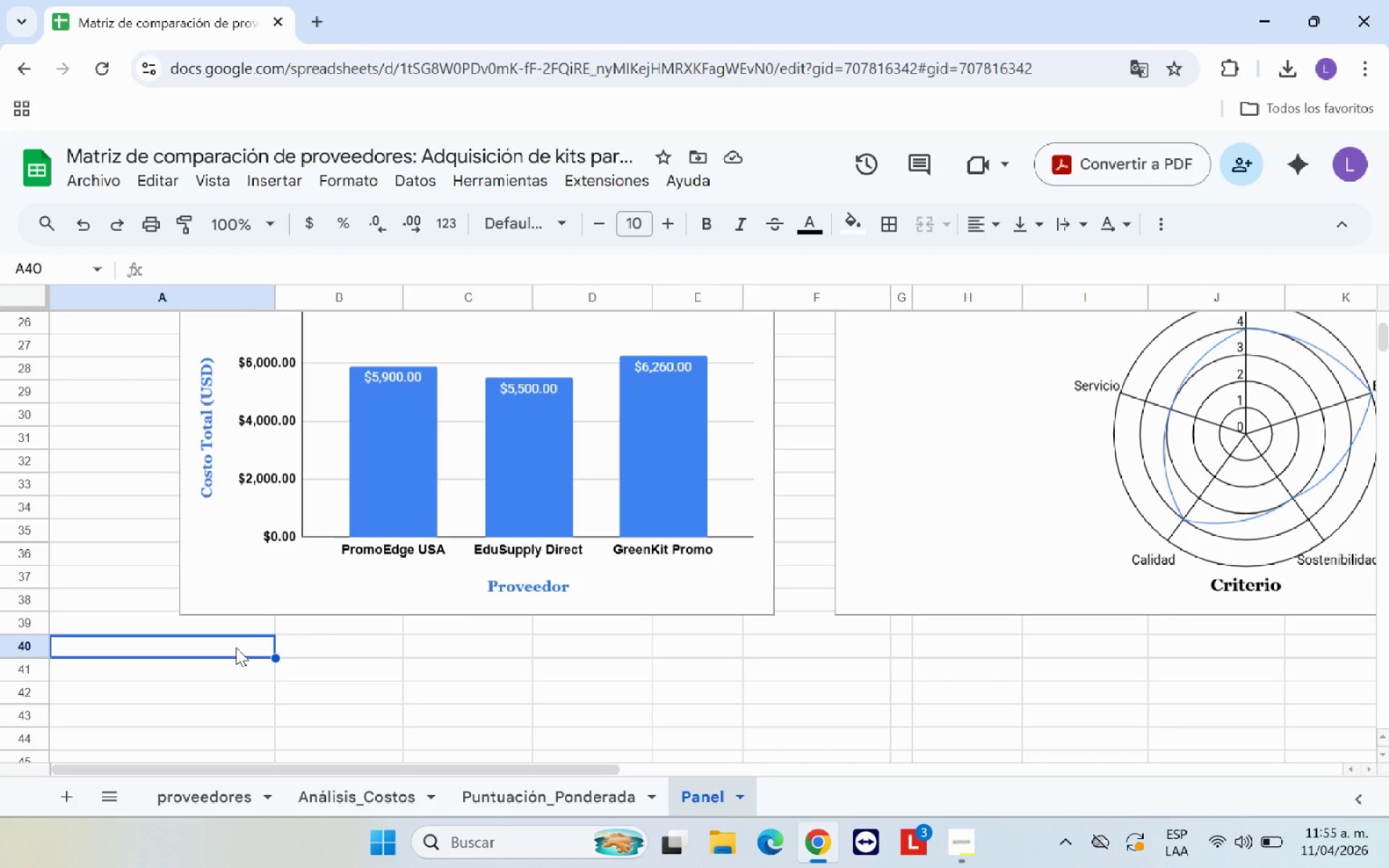 
wait(34.04)
 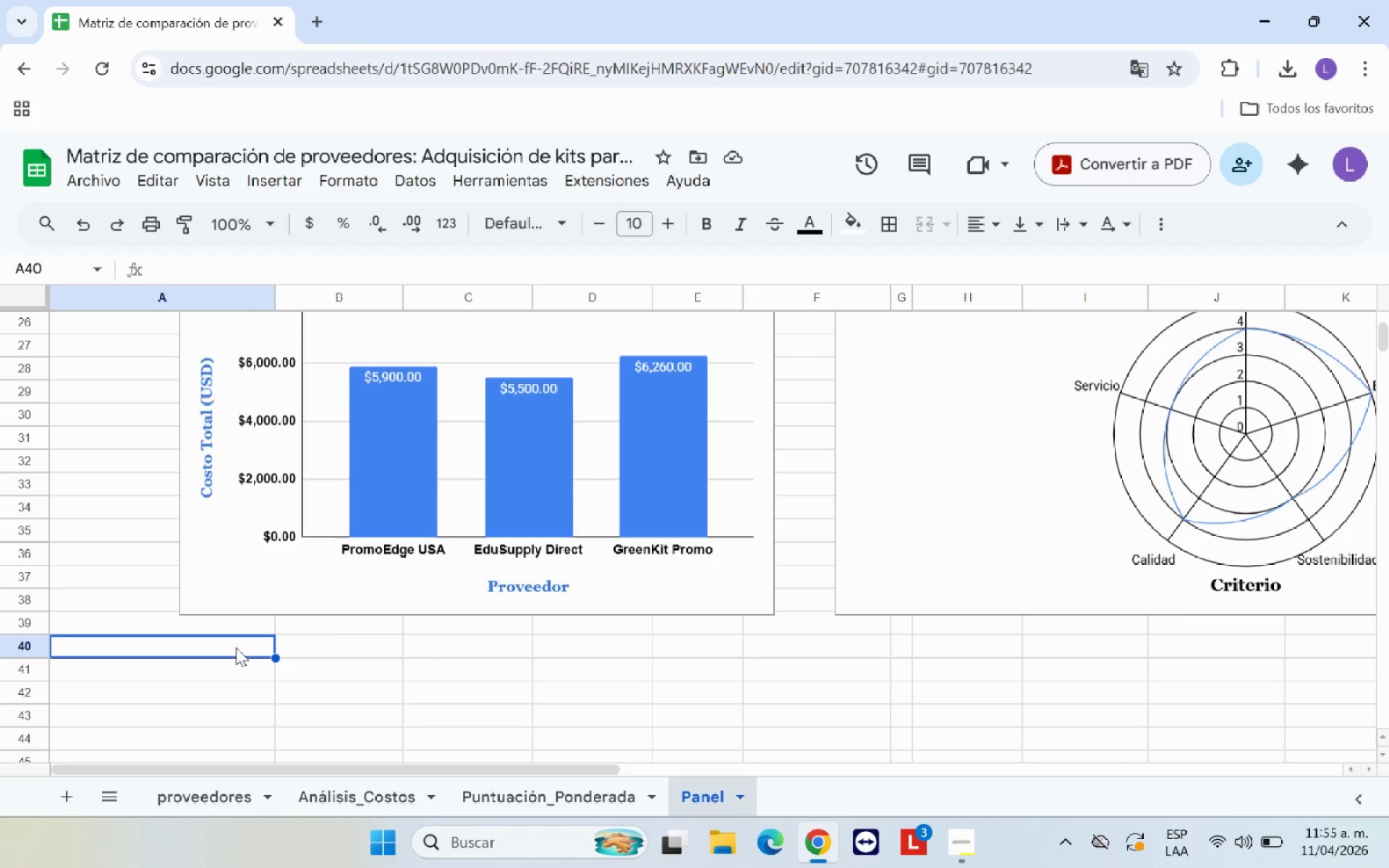 
left_click([236, 647])
 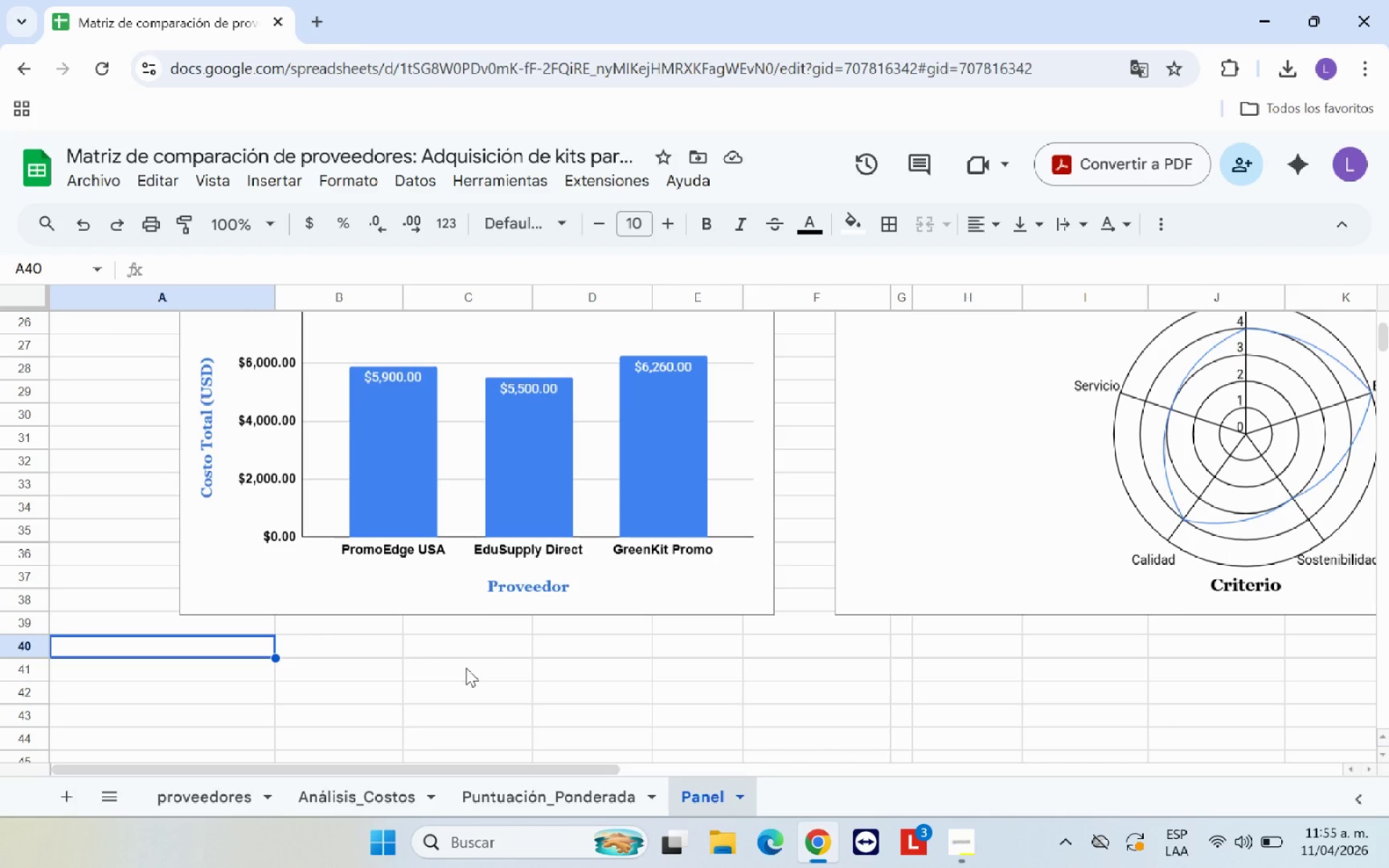 
scroll: coordinate [466, 668], scroll_direction: up, amount: 3.0
 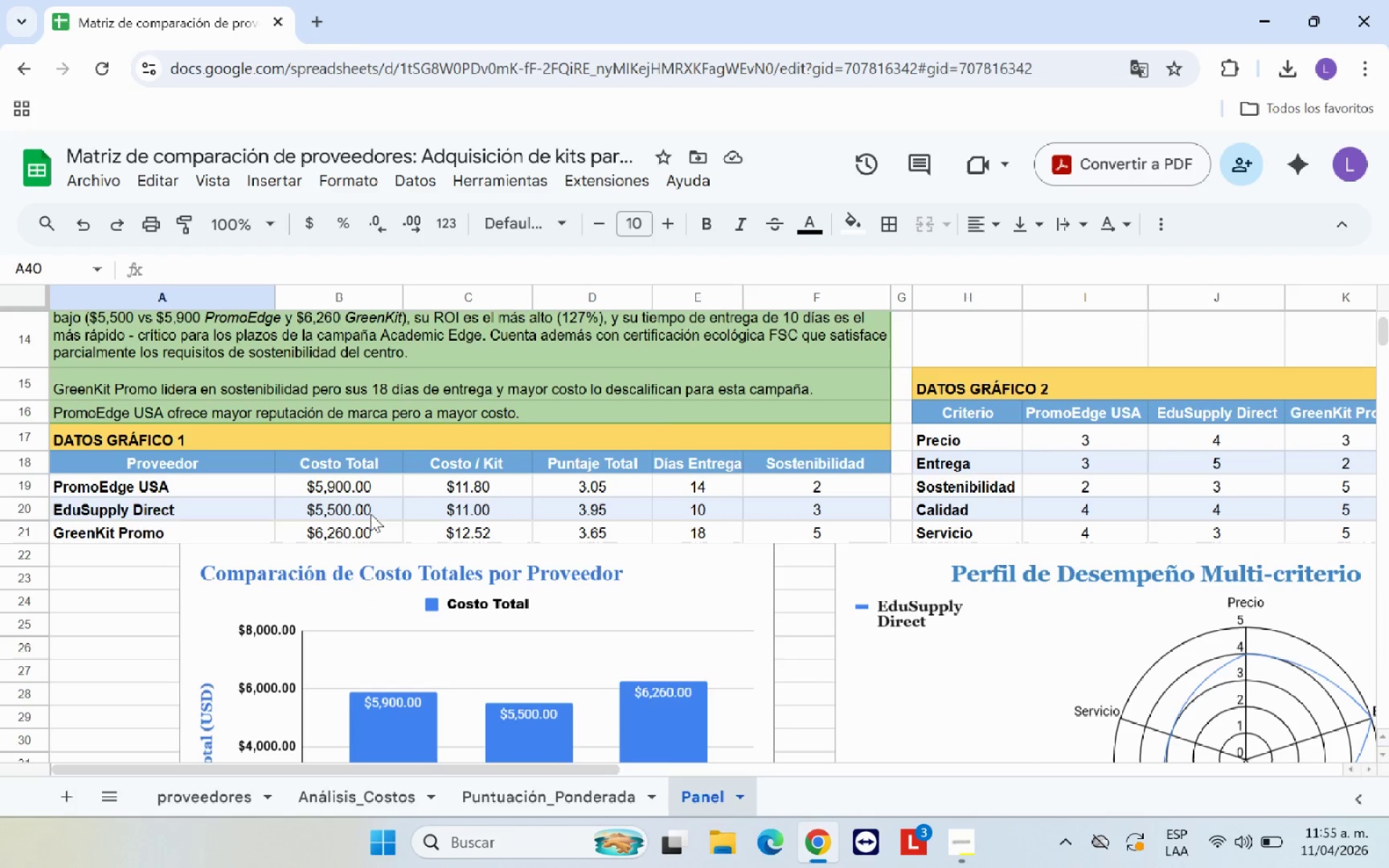 
left_click([378, 485])
 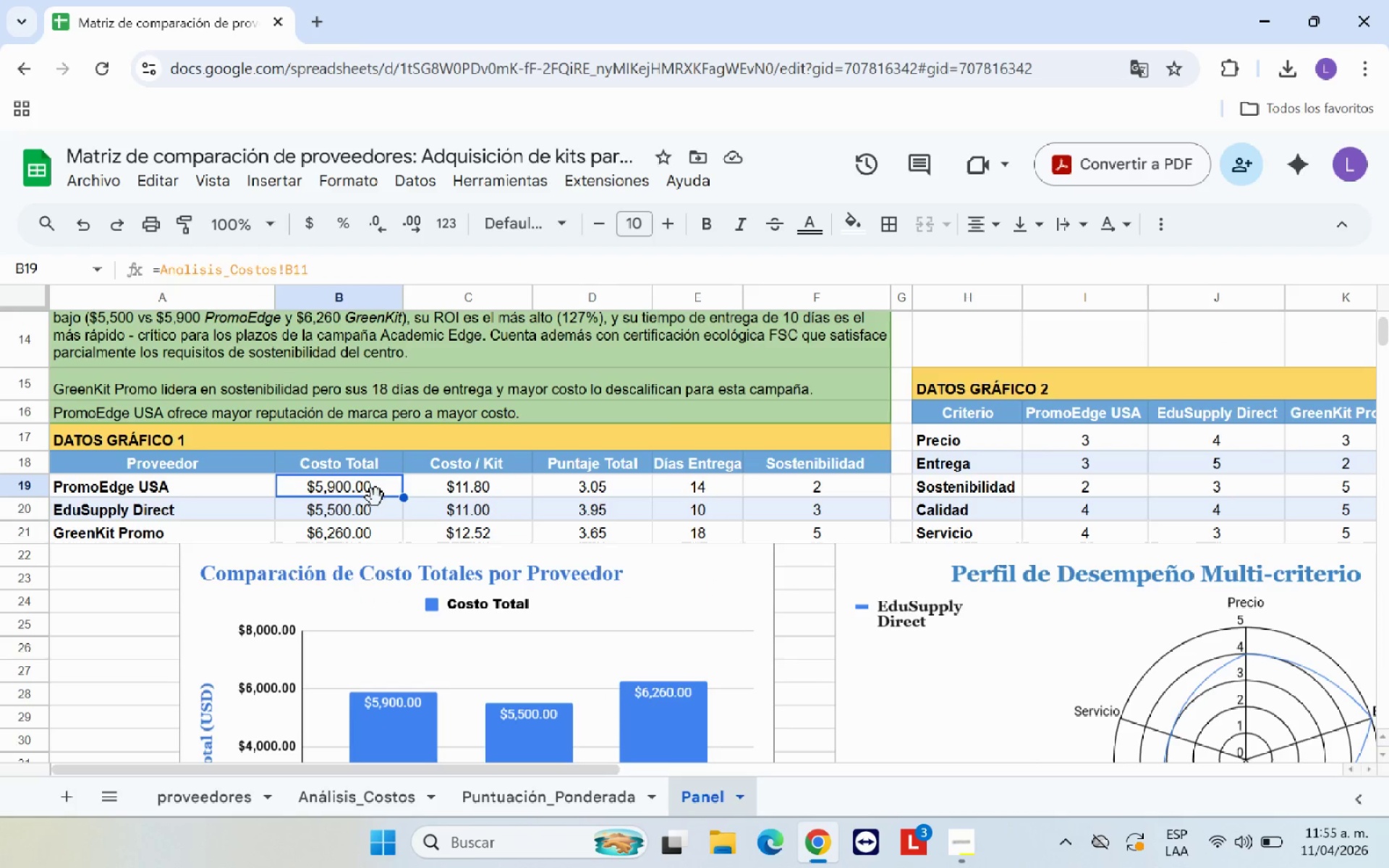 
left_click([375, 498])
 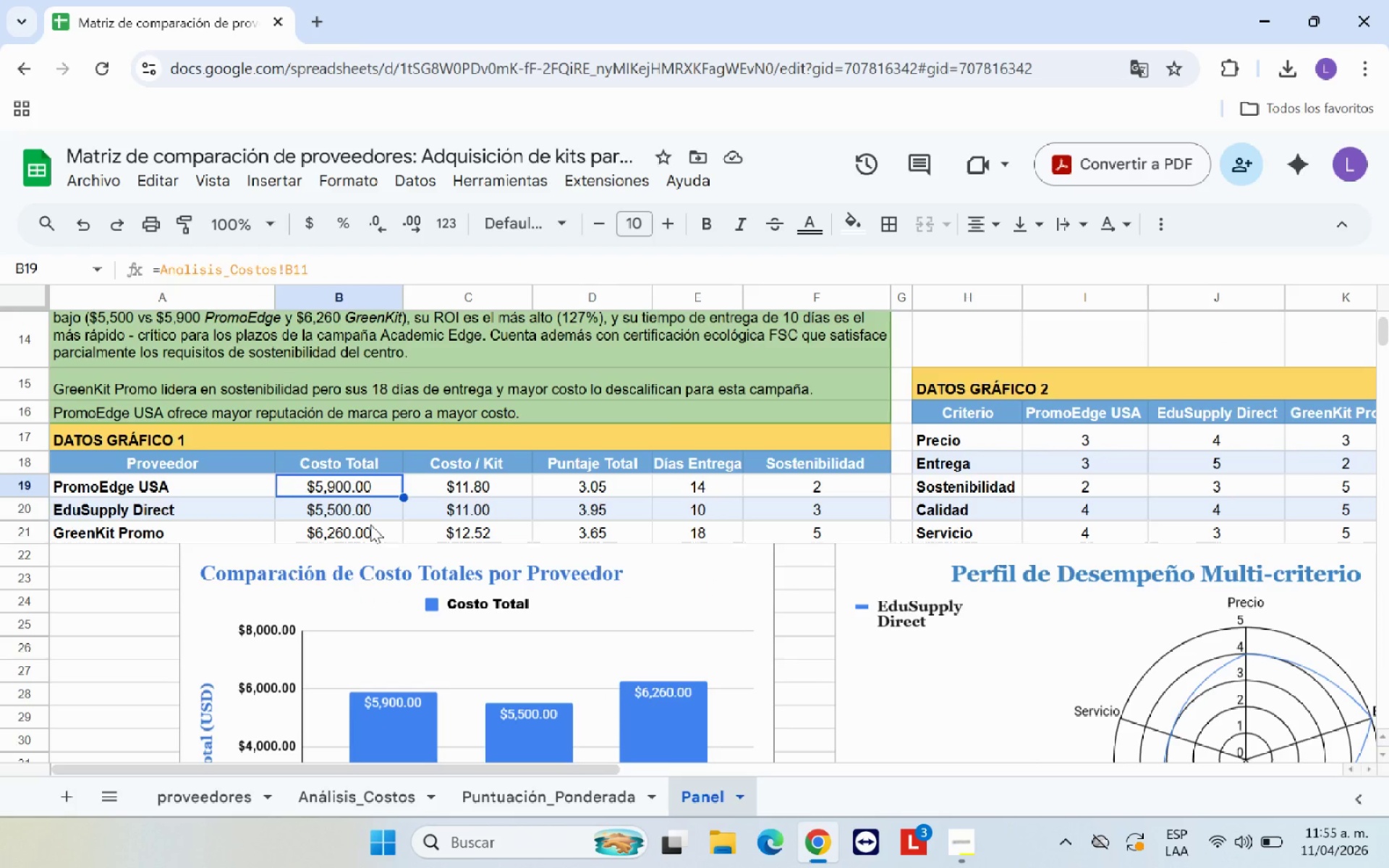 
left_click([370, 524])
 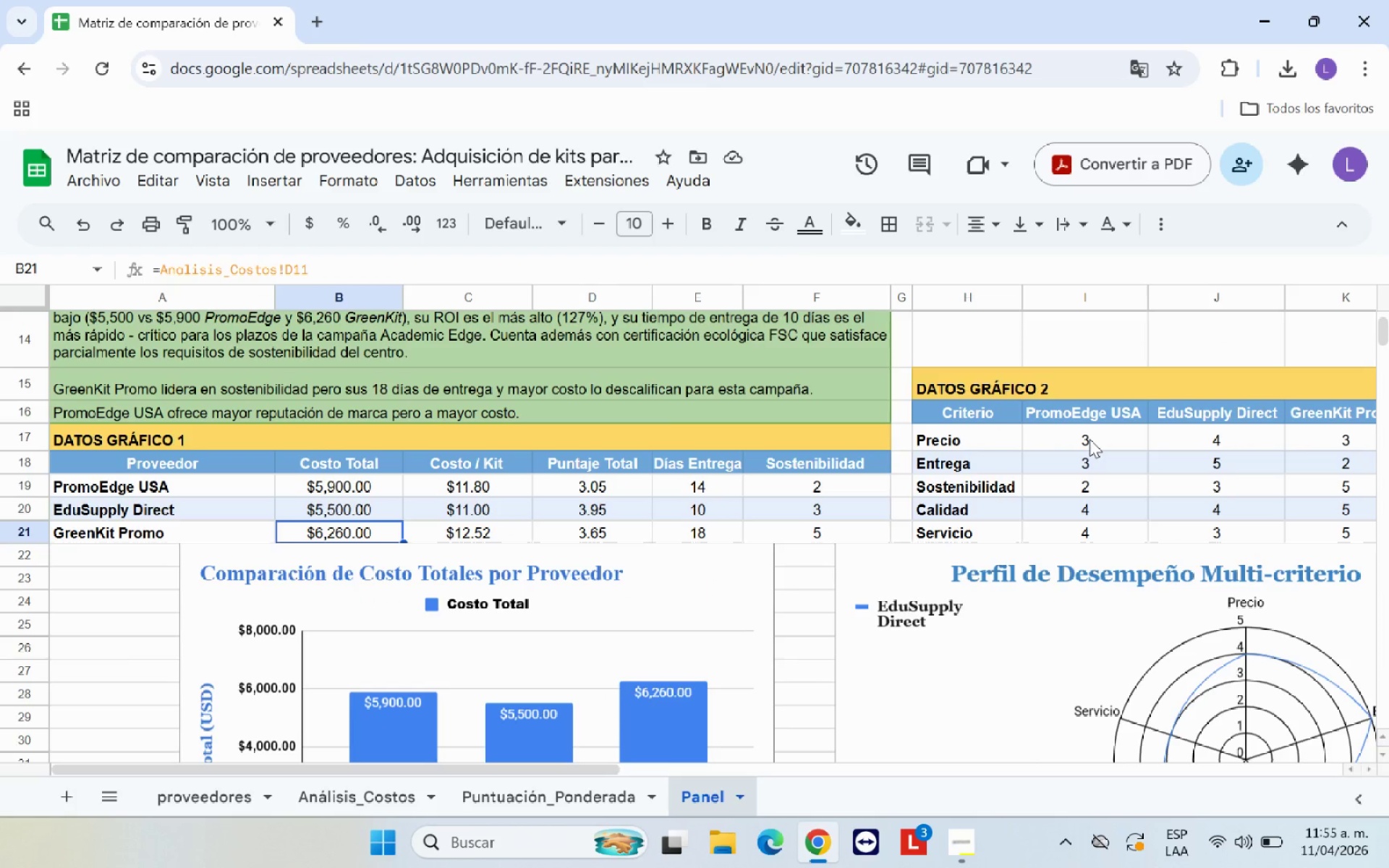 
left_click([1089, 439])
 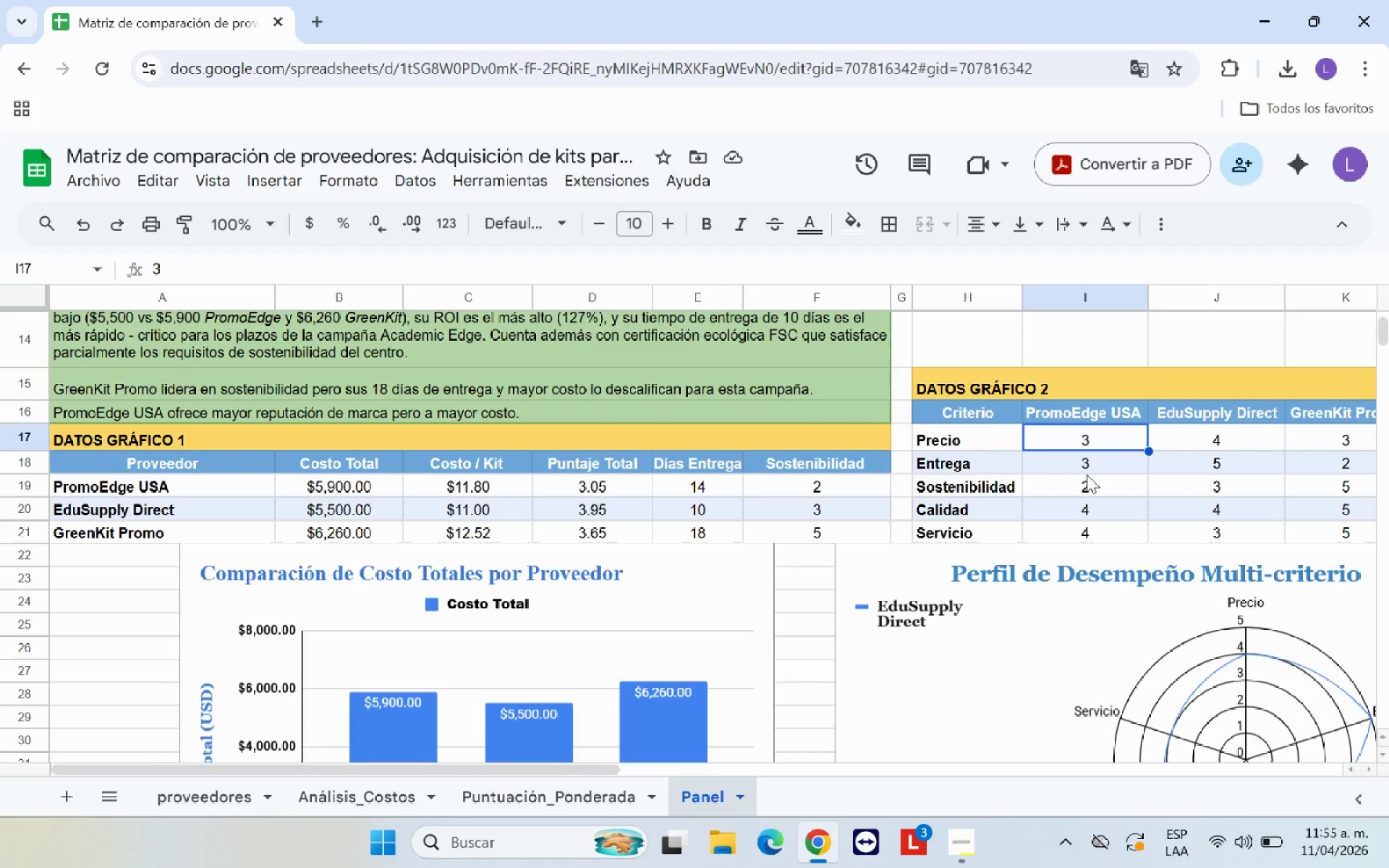 
left_click([1087, 475])
 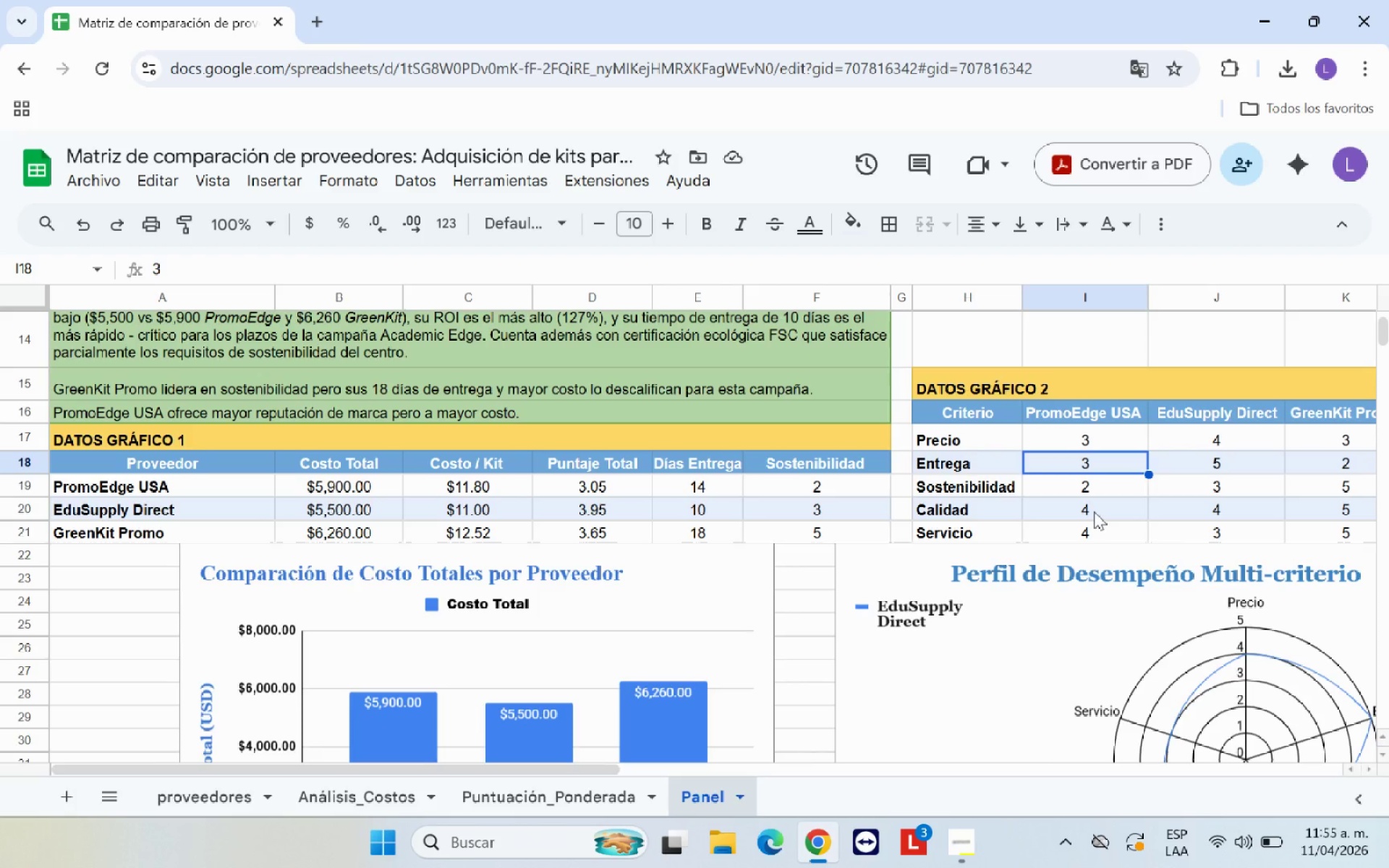 
left_click([1094, 511])
 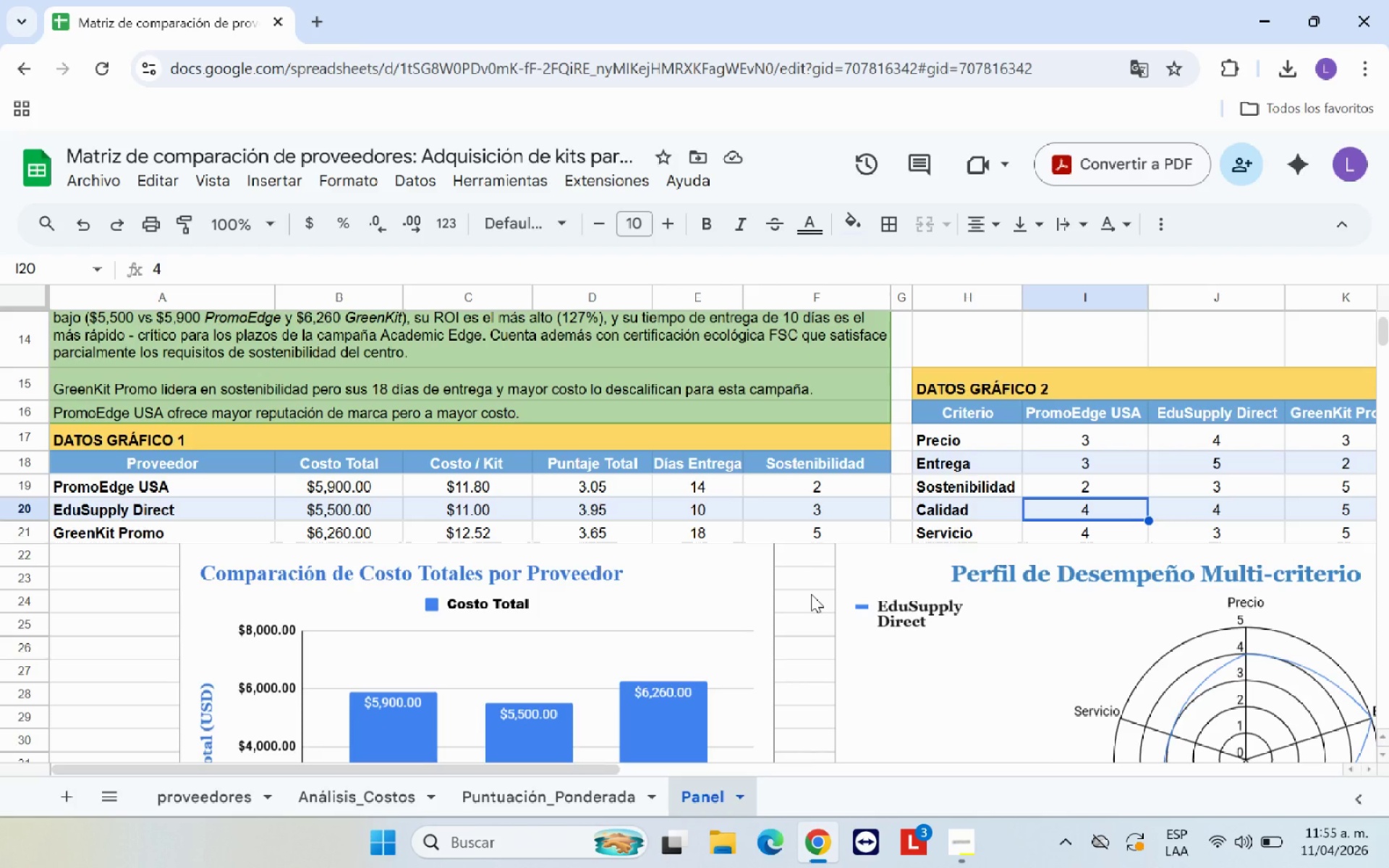 
left_click([811, 594])
 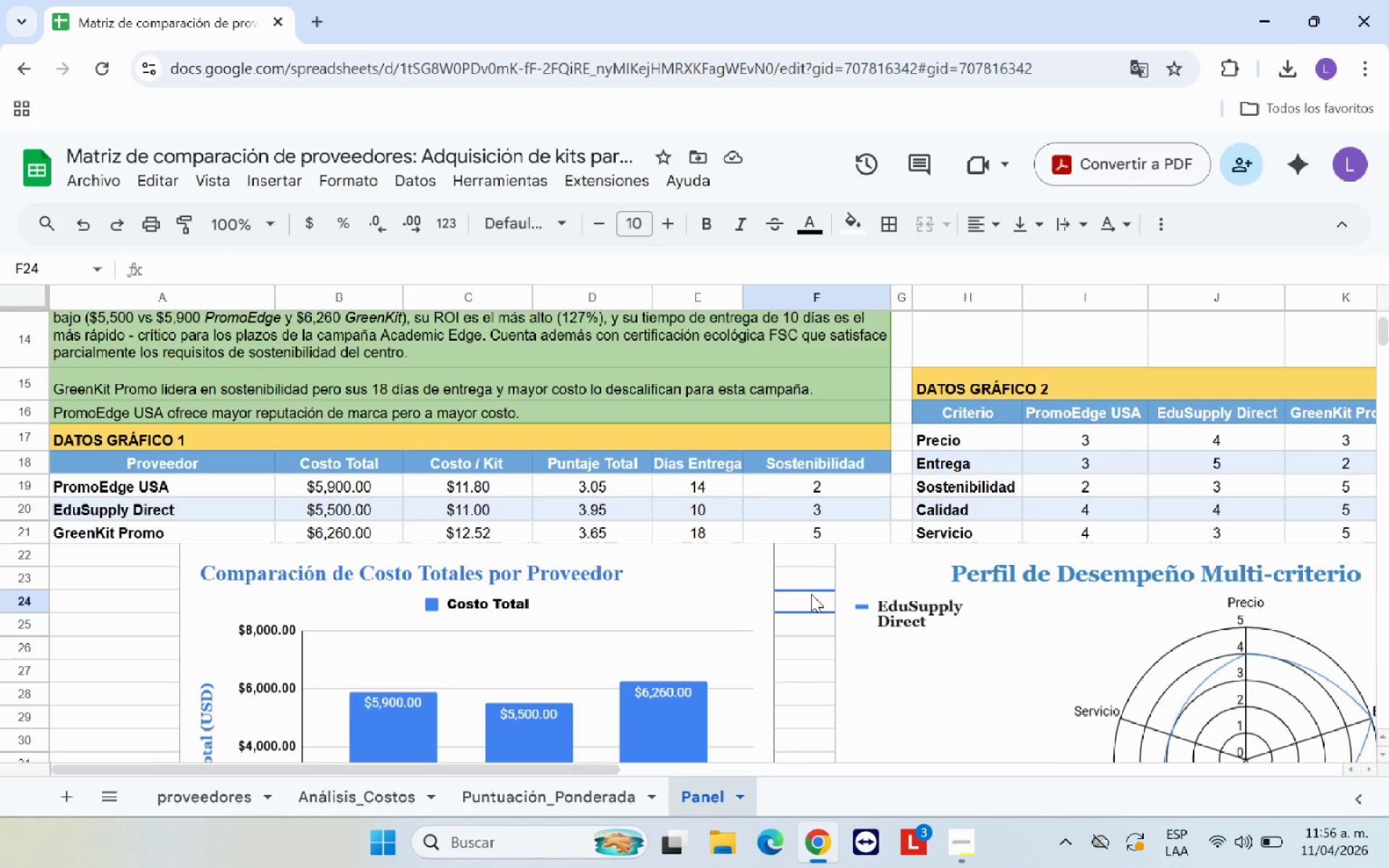 
scroll: coordinate [812, 594], scroll_direction: down, amount: 1.0
 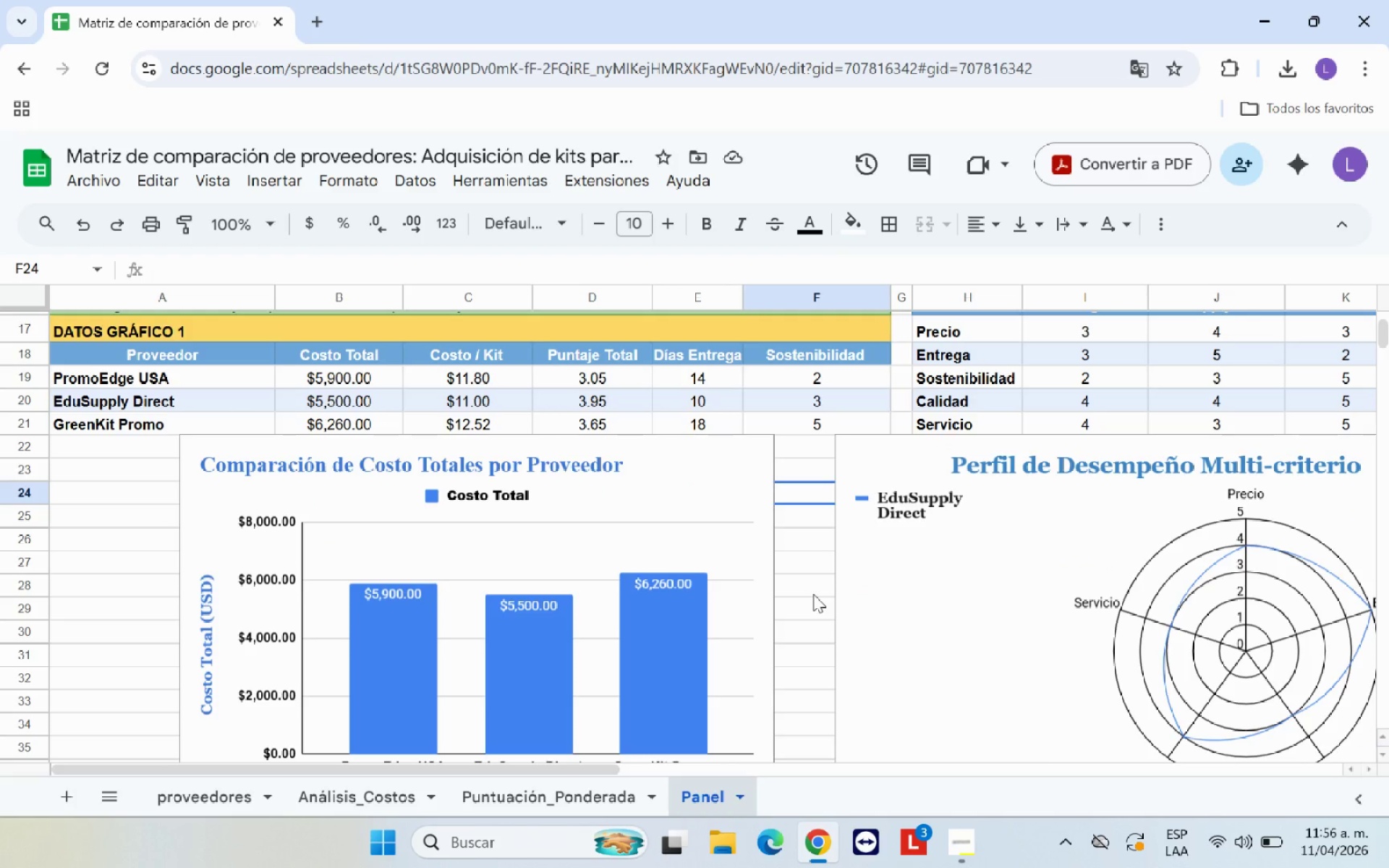 
wait(20.85)
 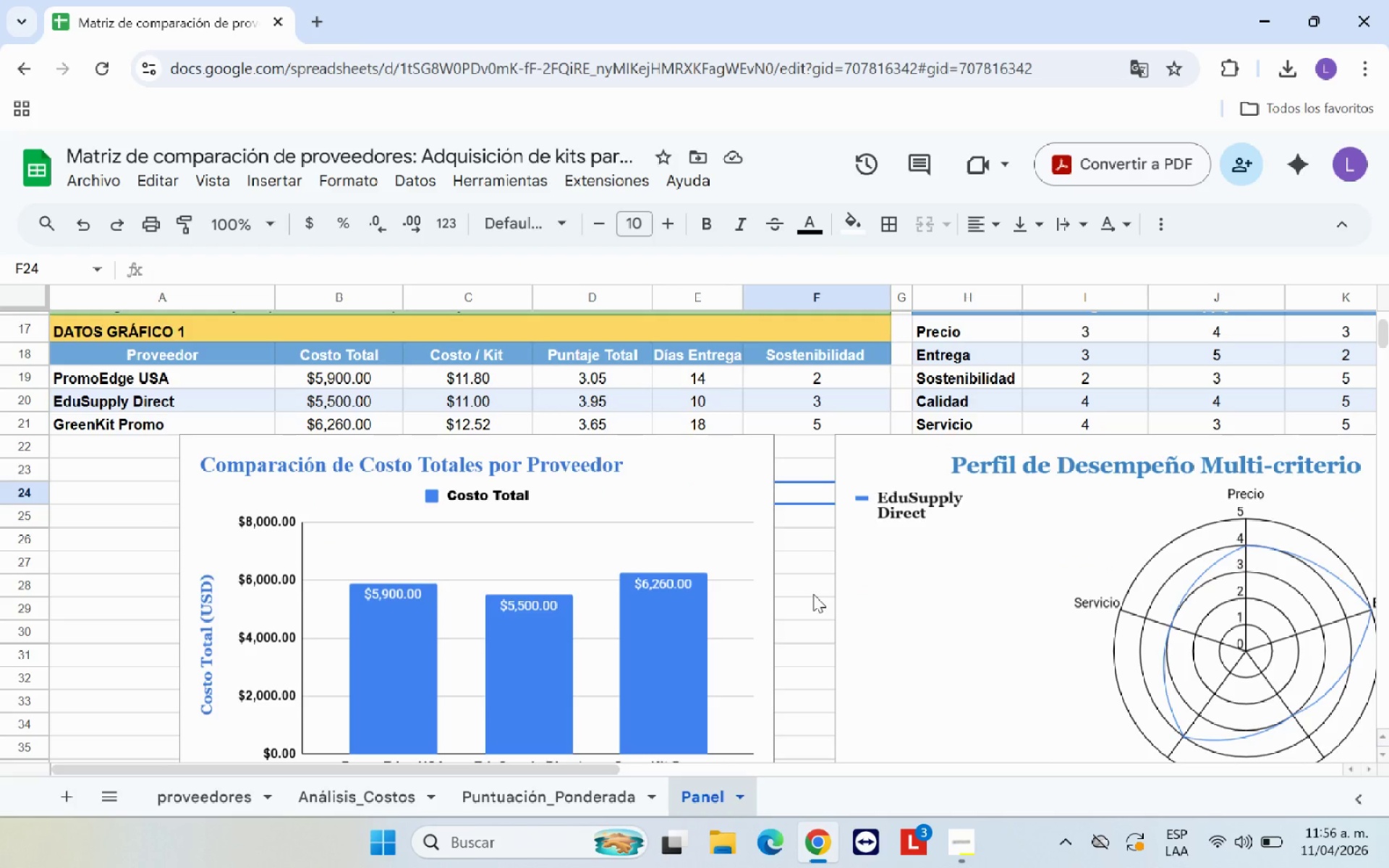 
scroll: coordinate [790, 553], scroll_direction: down, amount: 1.0
 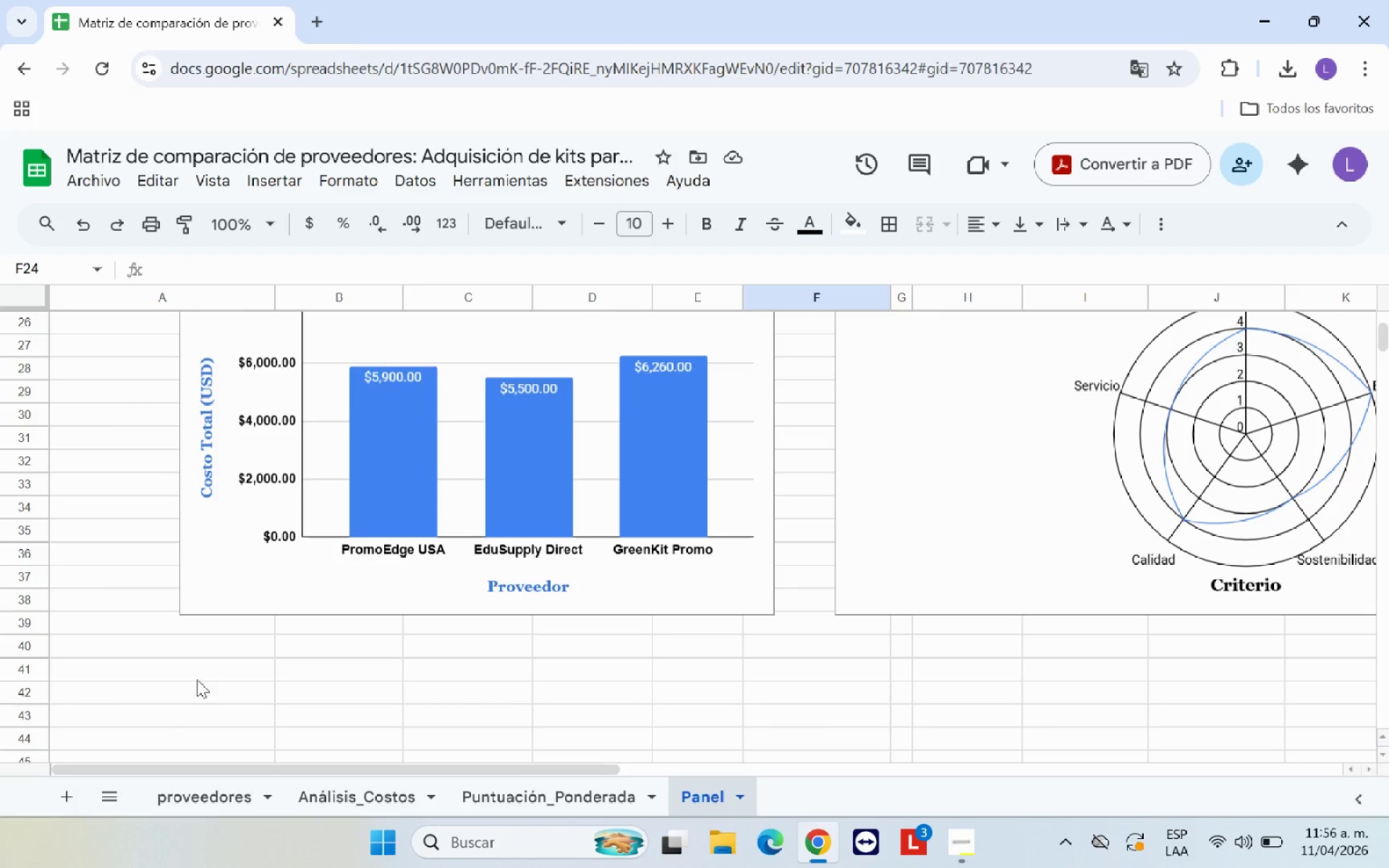 
left_click([224, 648])
 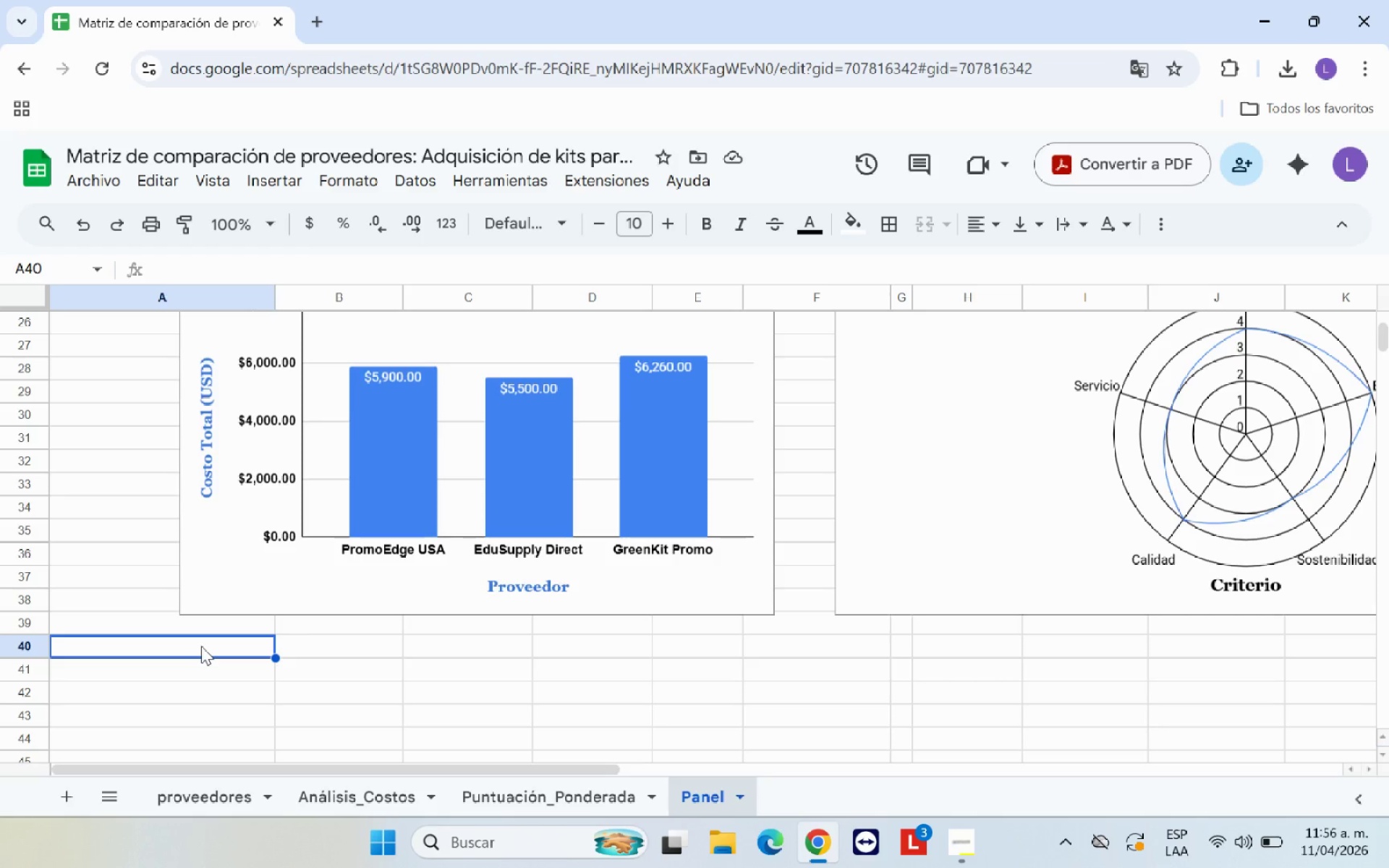 
wait(7.44)
 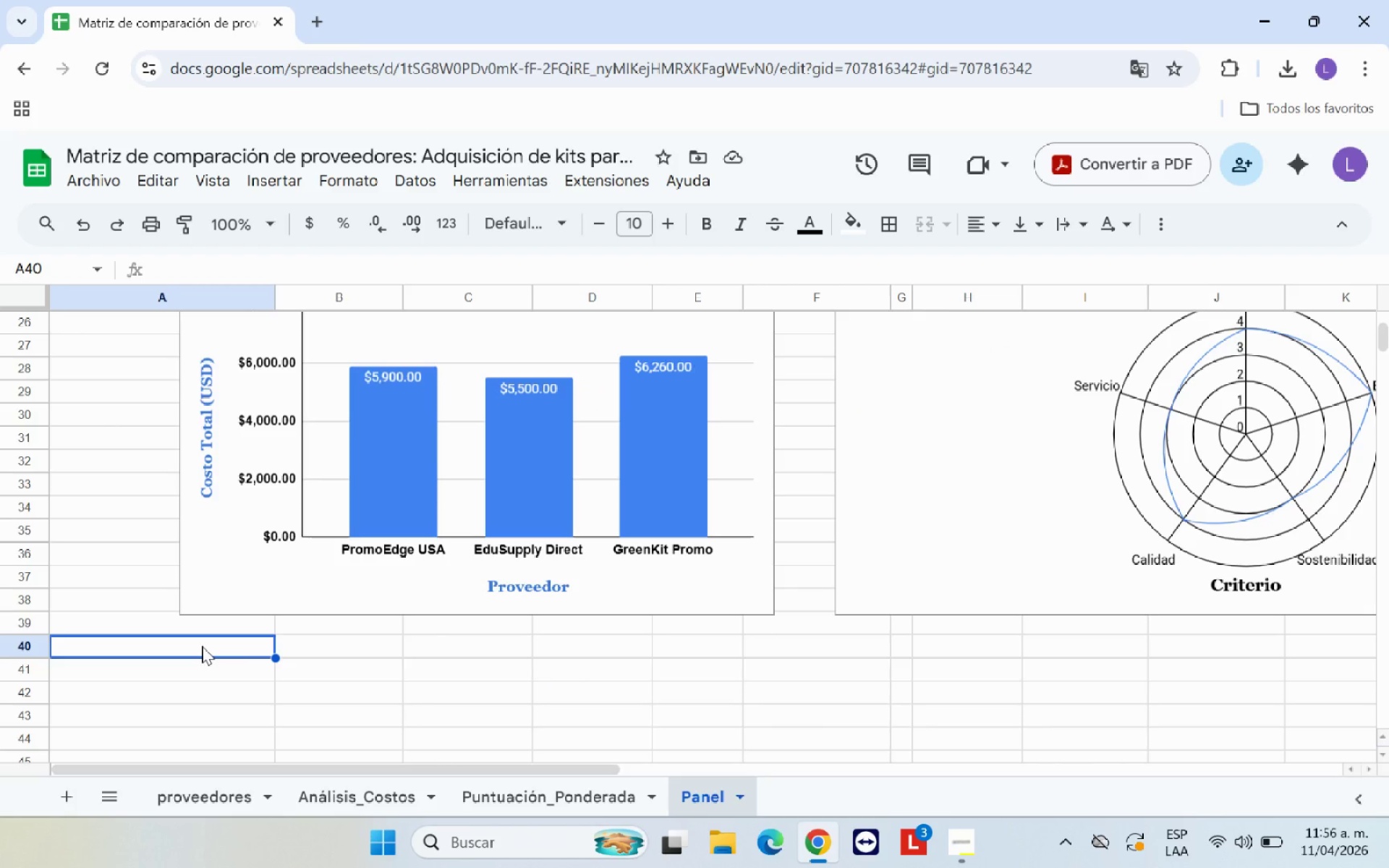 
type(Todos los KPIs y grficos se actualizan automaticamente )
 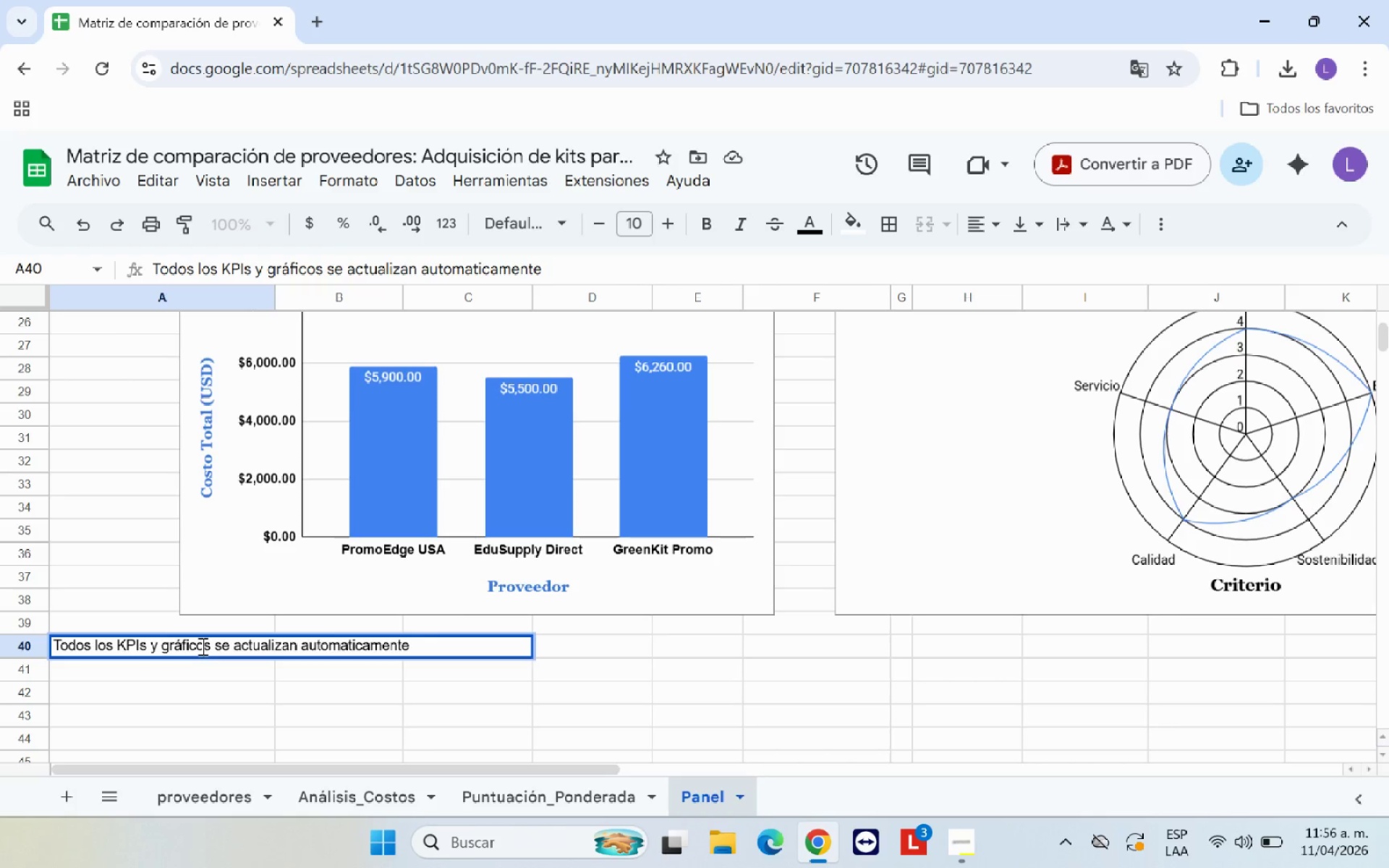 
hold_key(key=Semicolon, duration=0.34)
 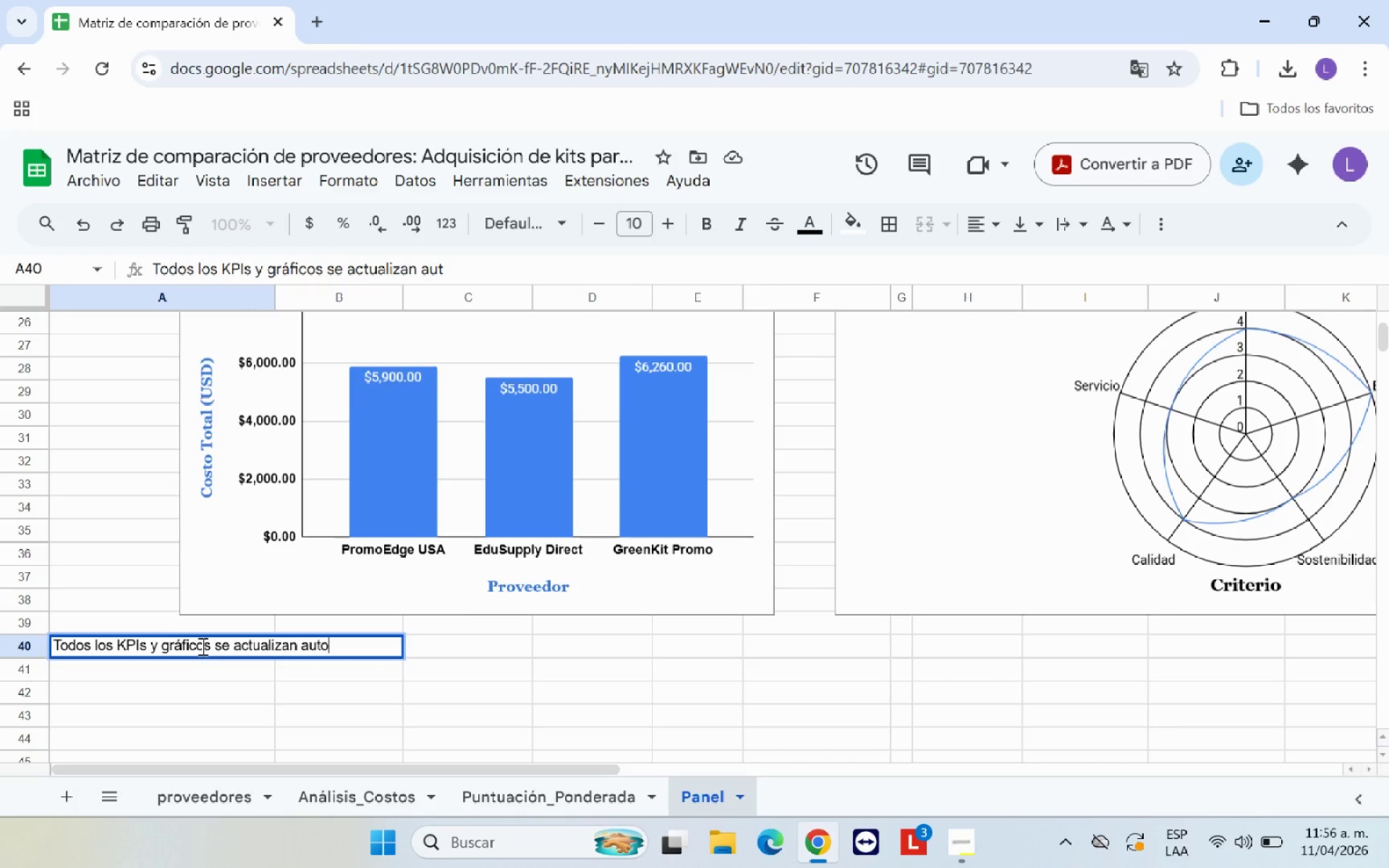 
left_click([477, 270])
 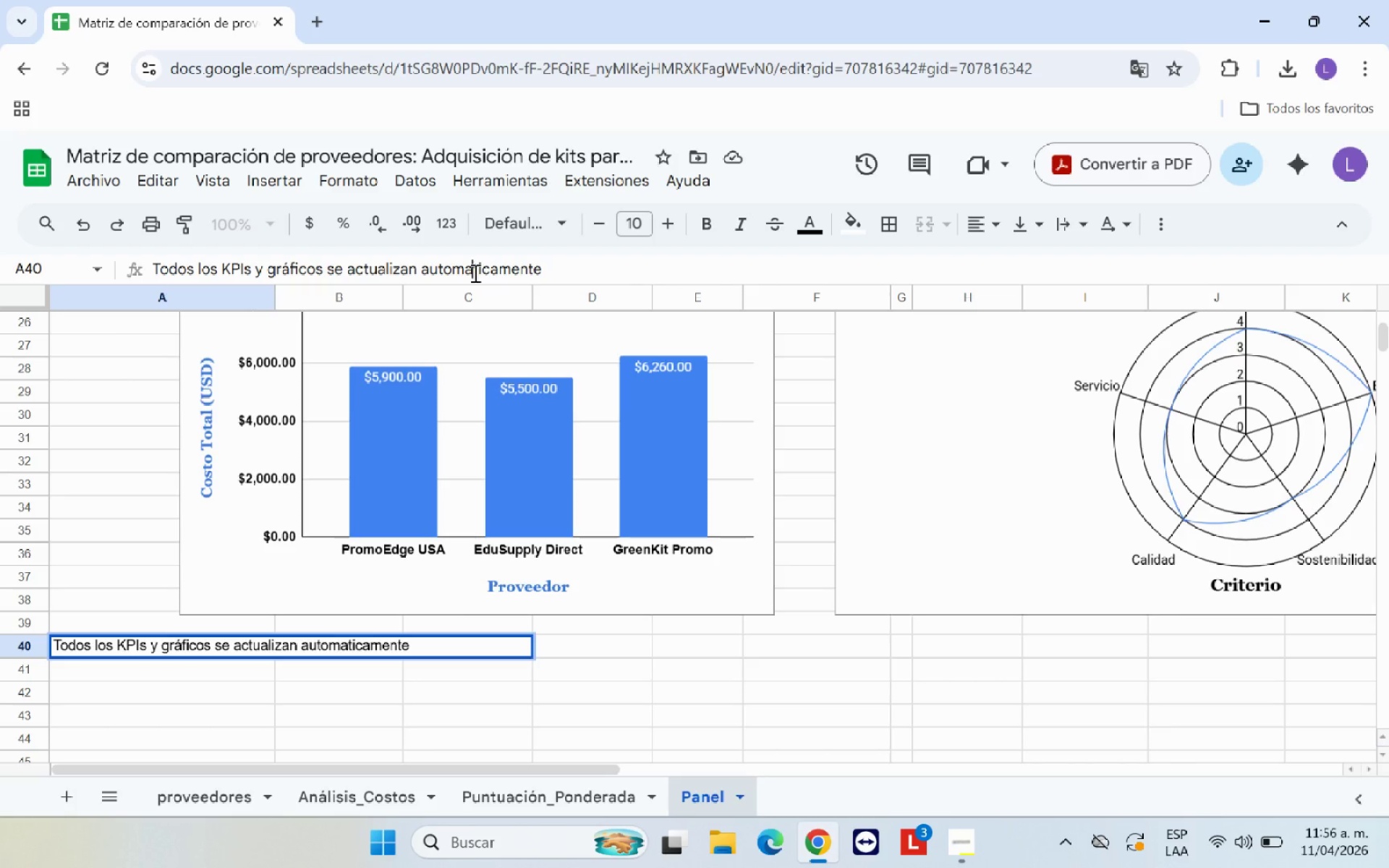 
key(Backspace)
 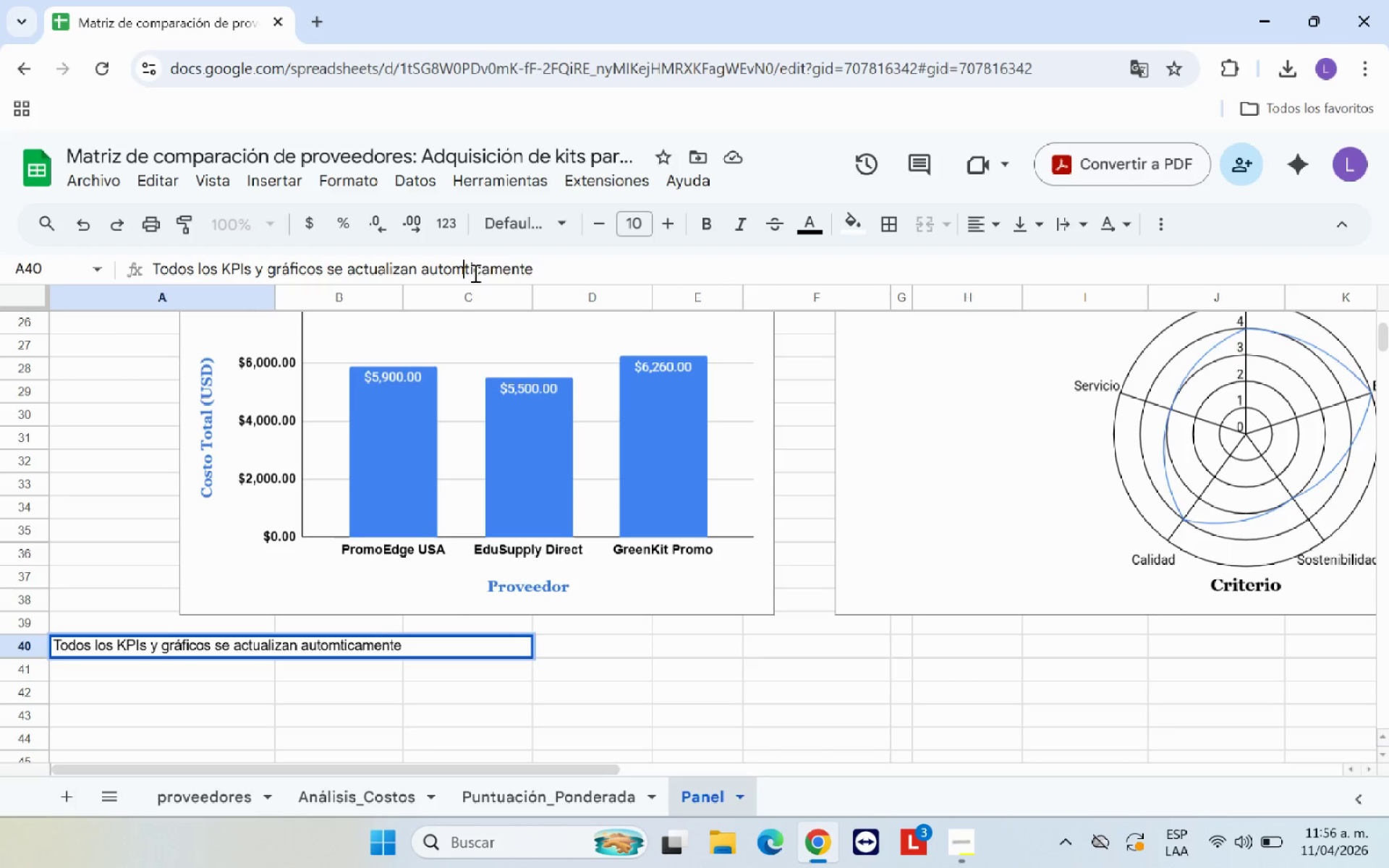 
hold_key(key=A, duration=0.39)
 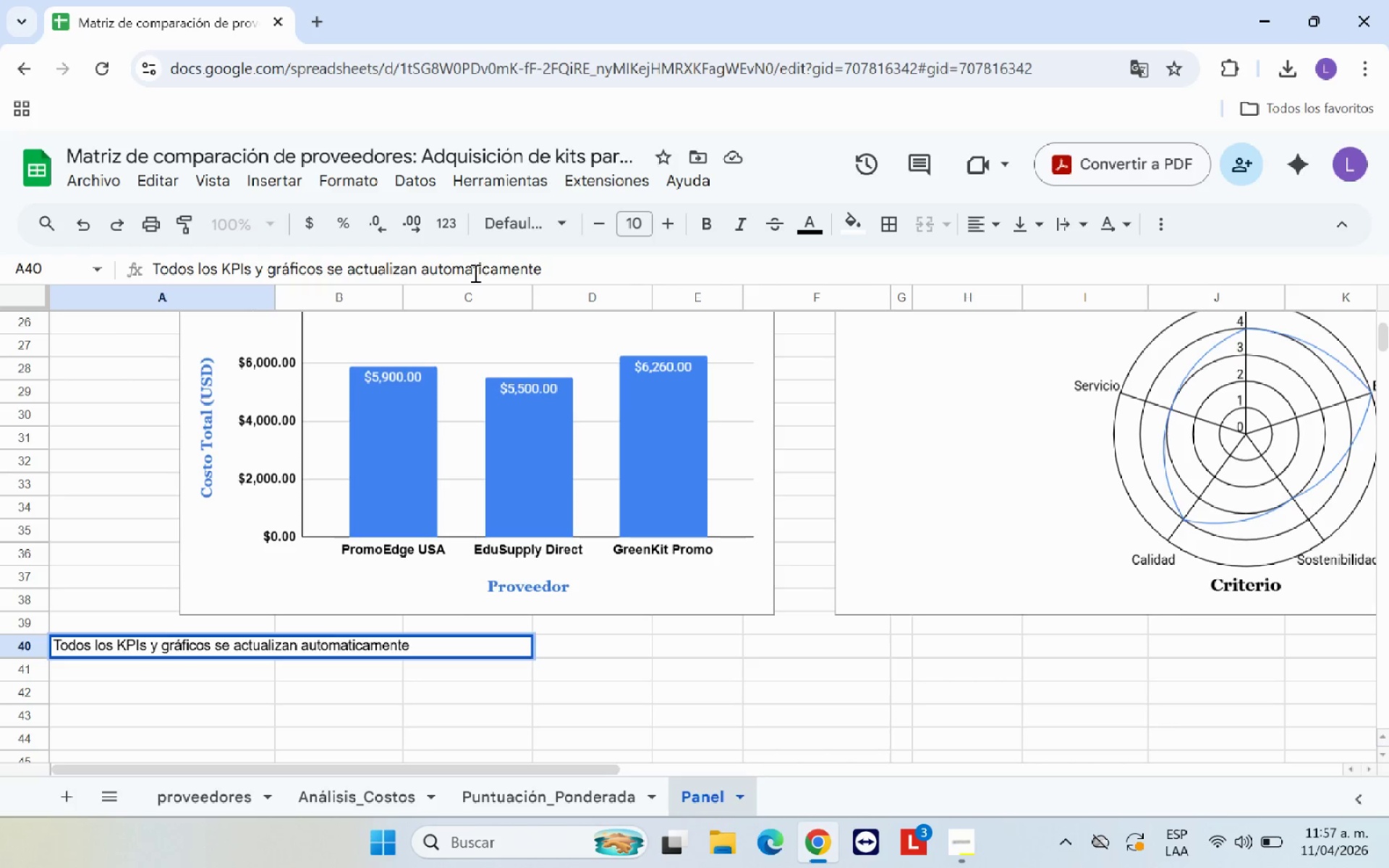 
key(Semicolon)
 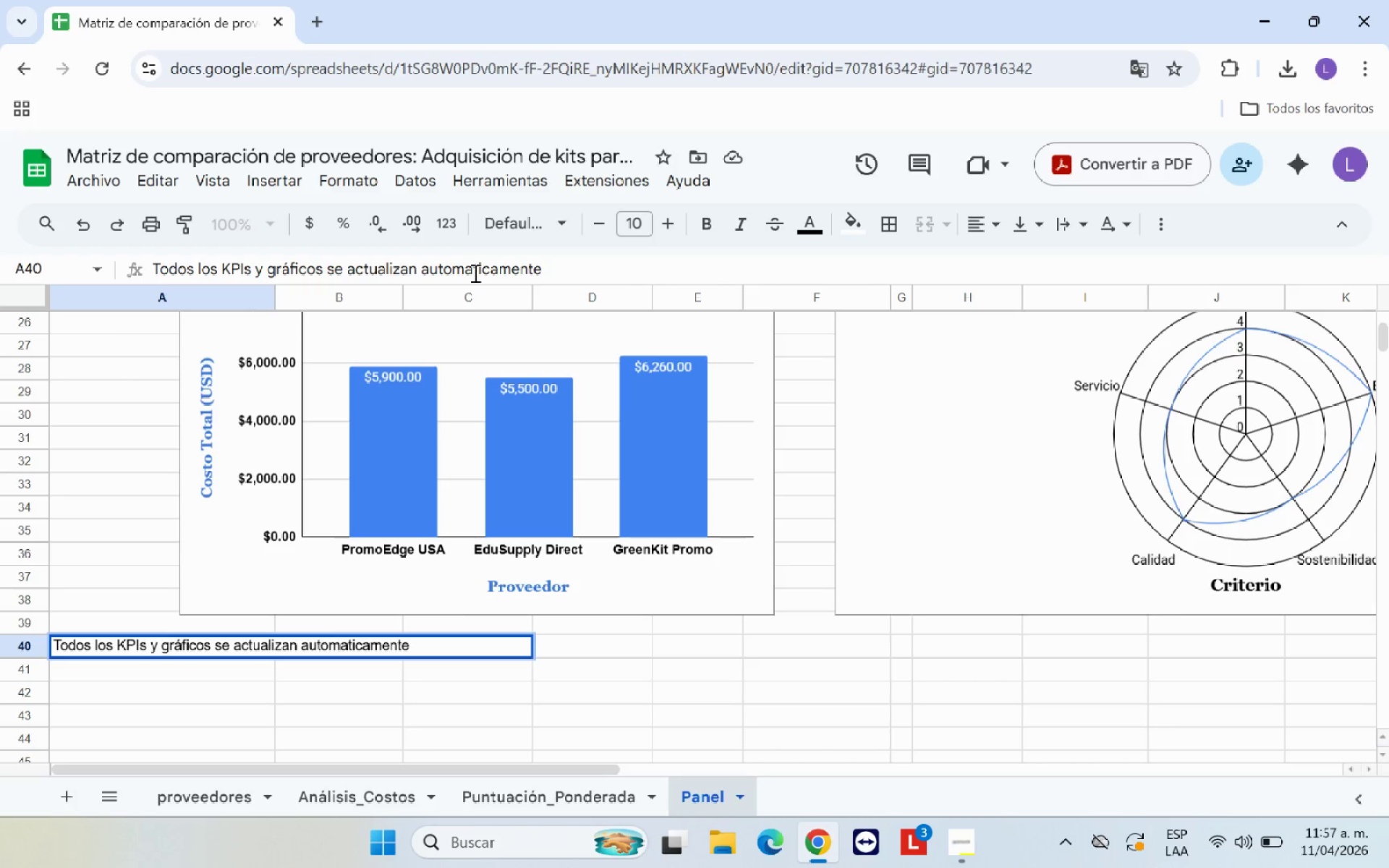 
key(Backspace)
 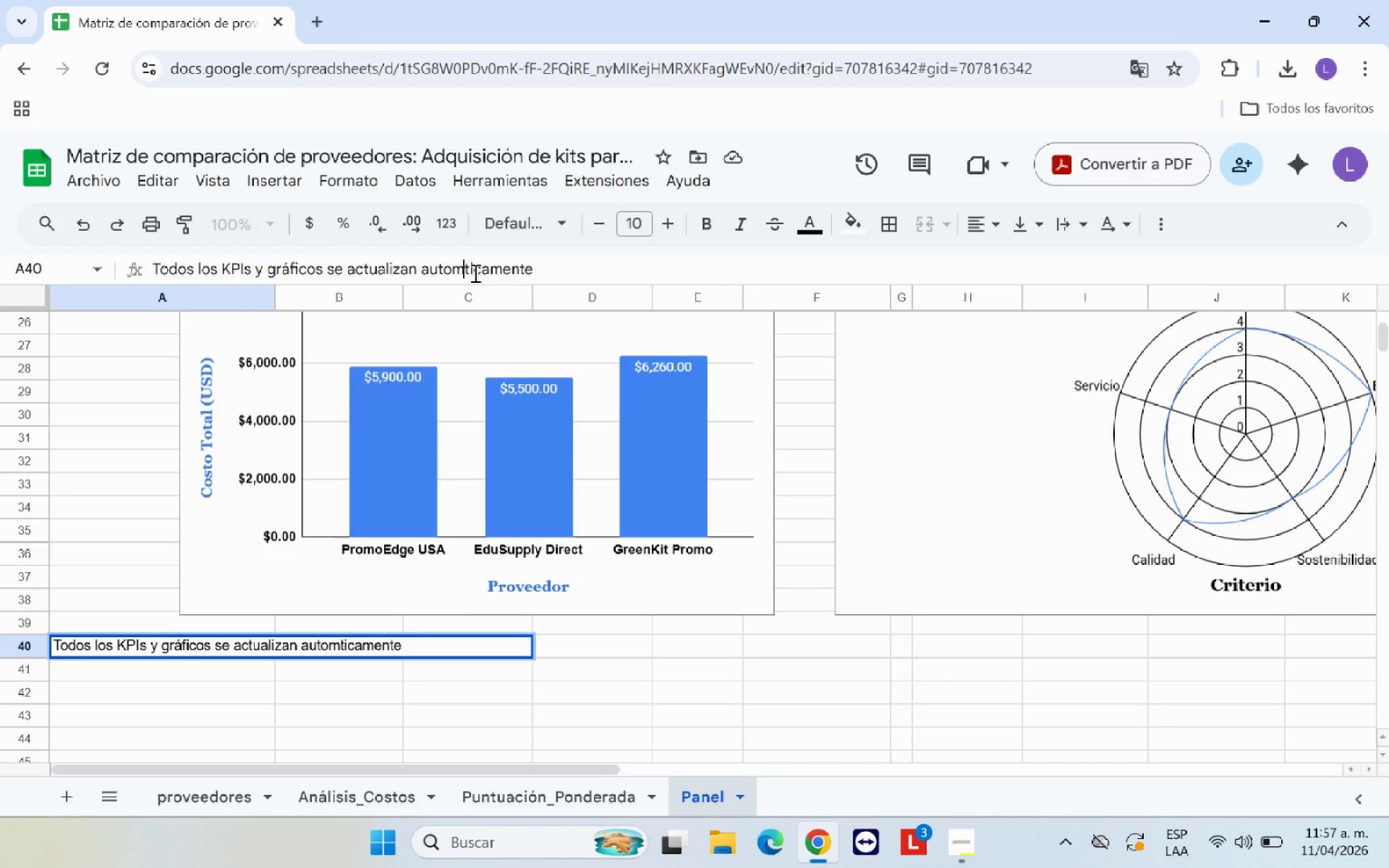 
hold_key(key=A, duration=0.34)
 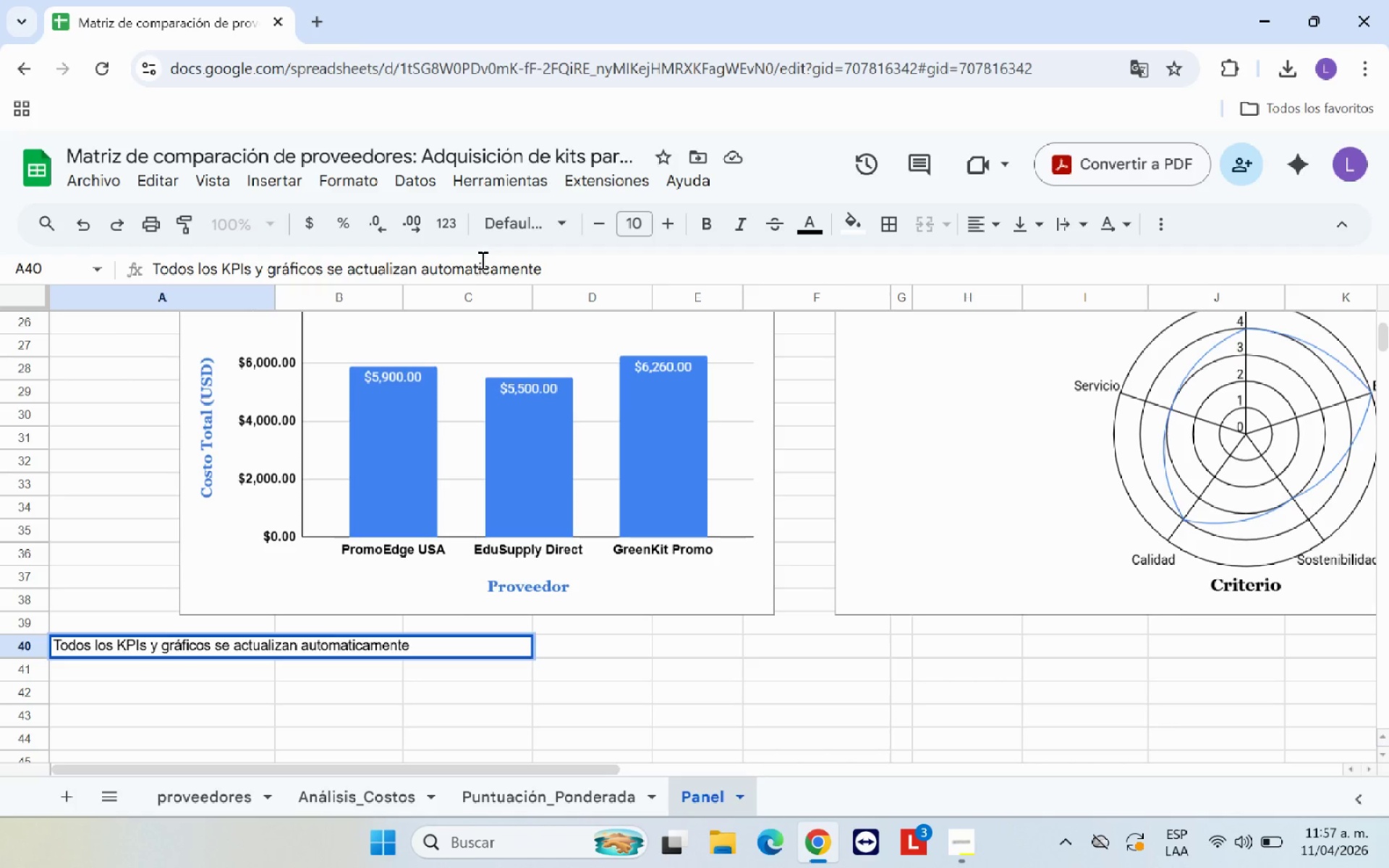 
key(Semicolon)
 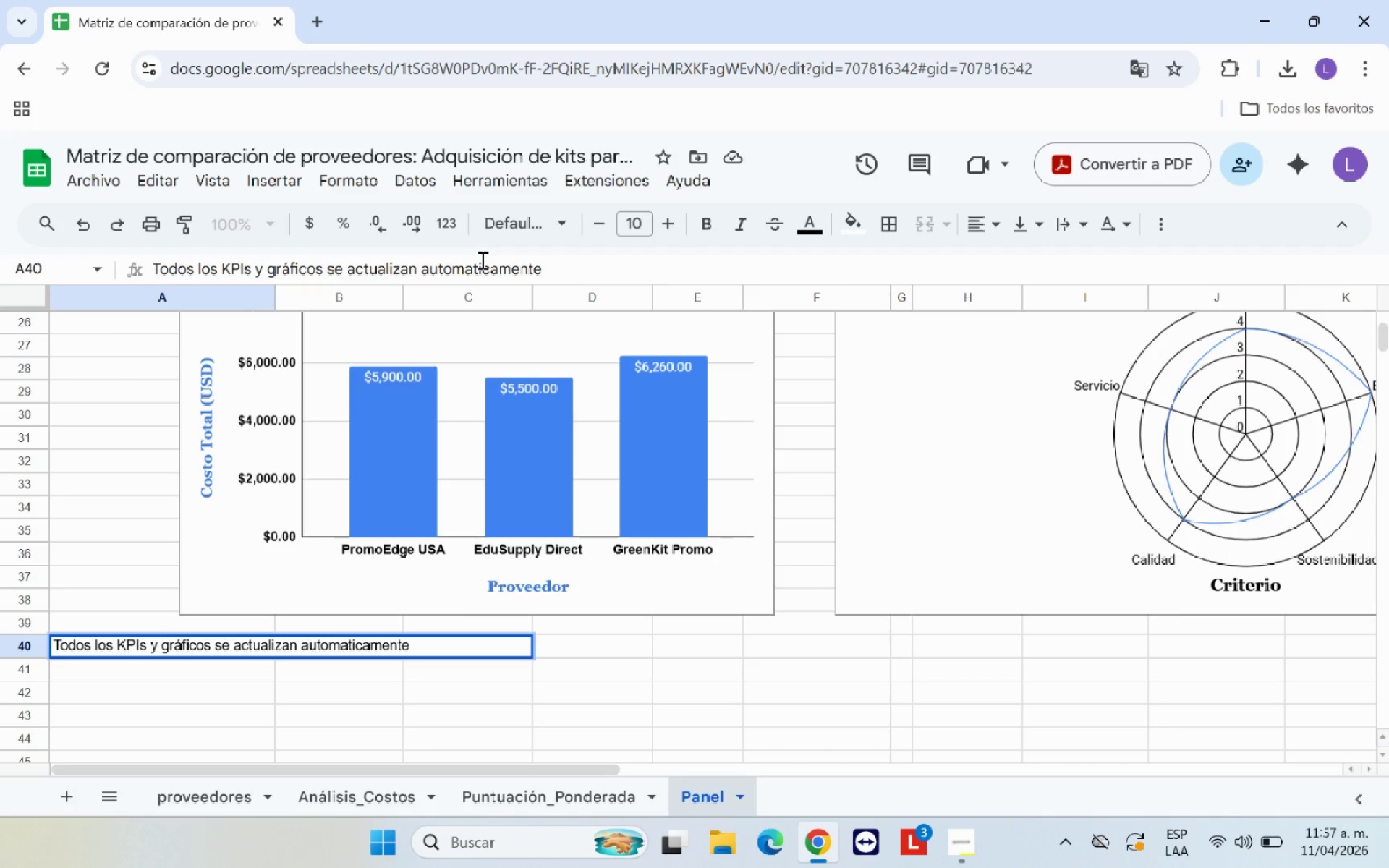 
key(Backspace)
 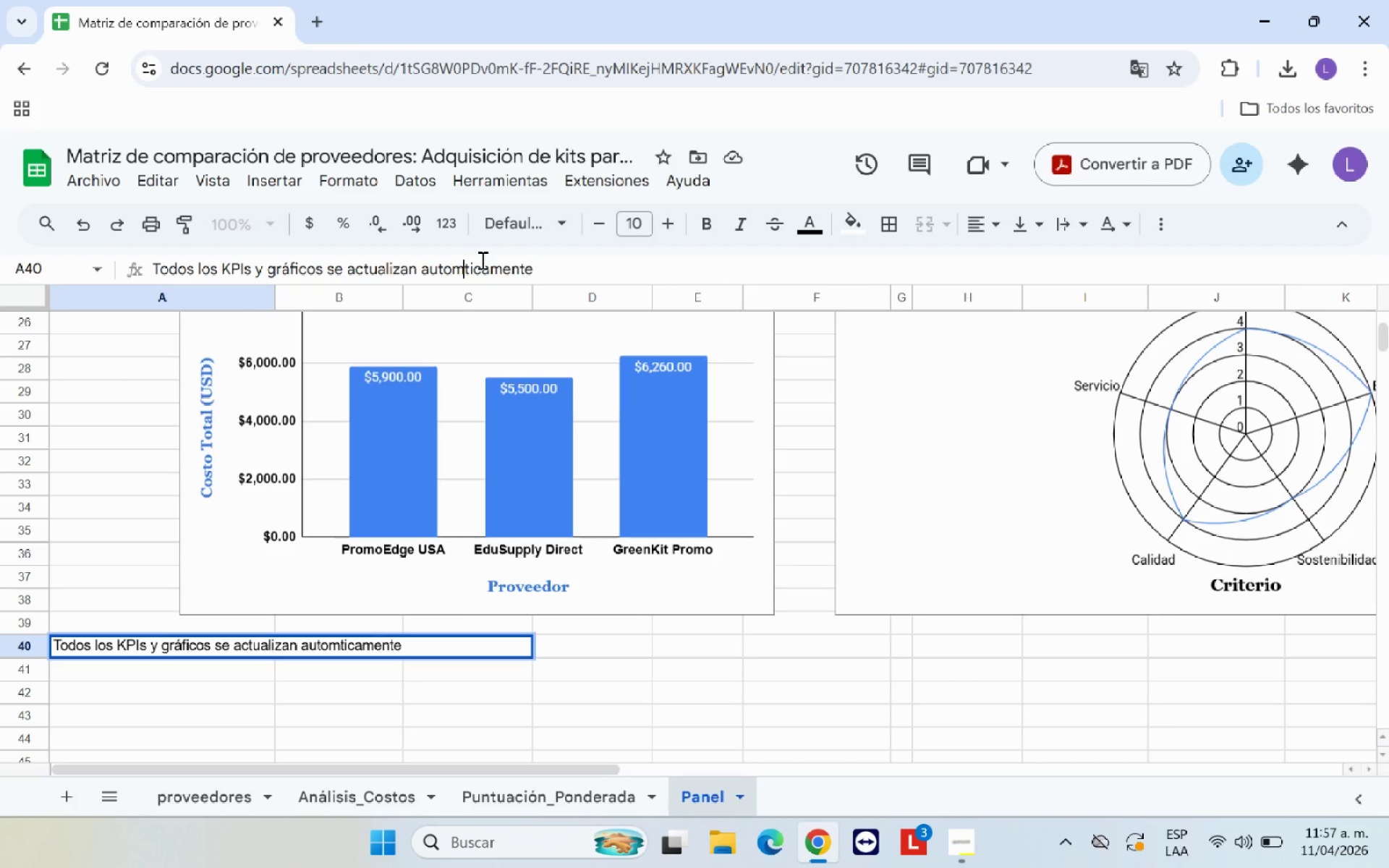 
key(Semicolon)
 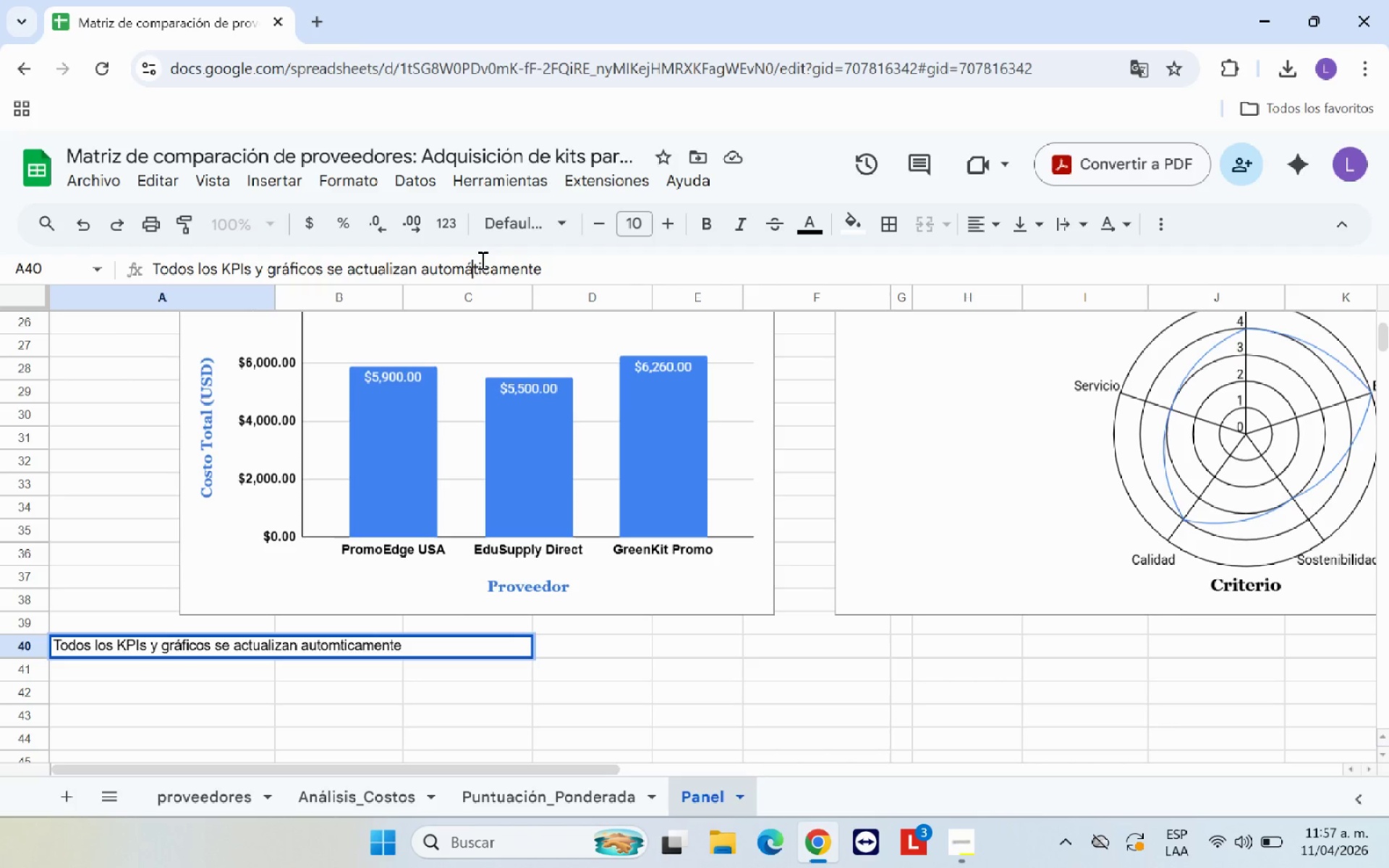 
hold_key(key=A, duration=0.31)
 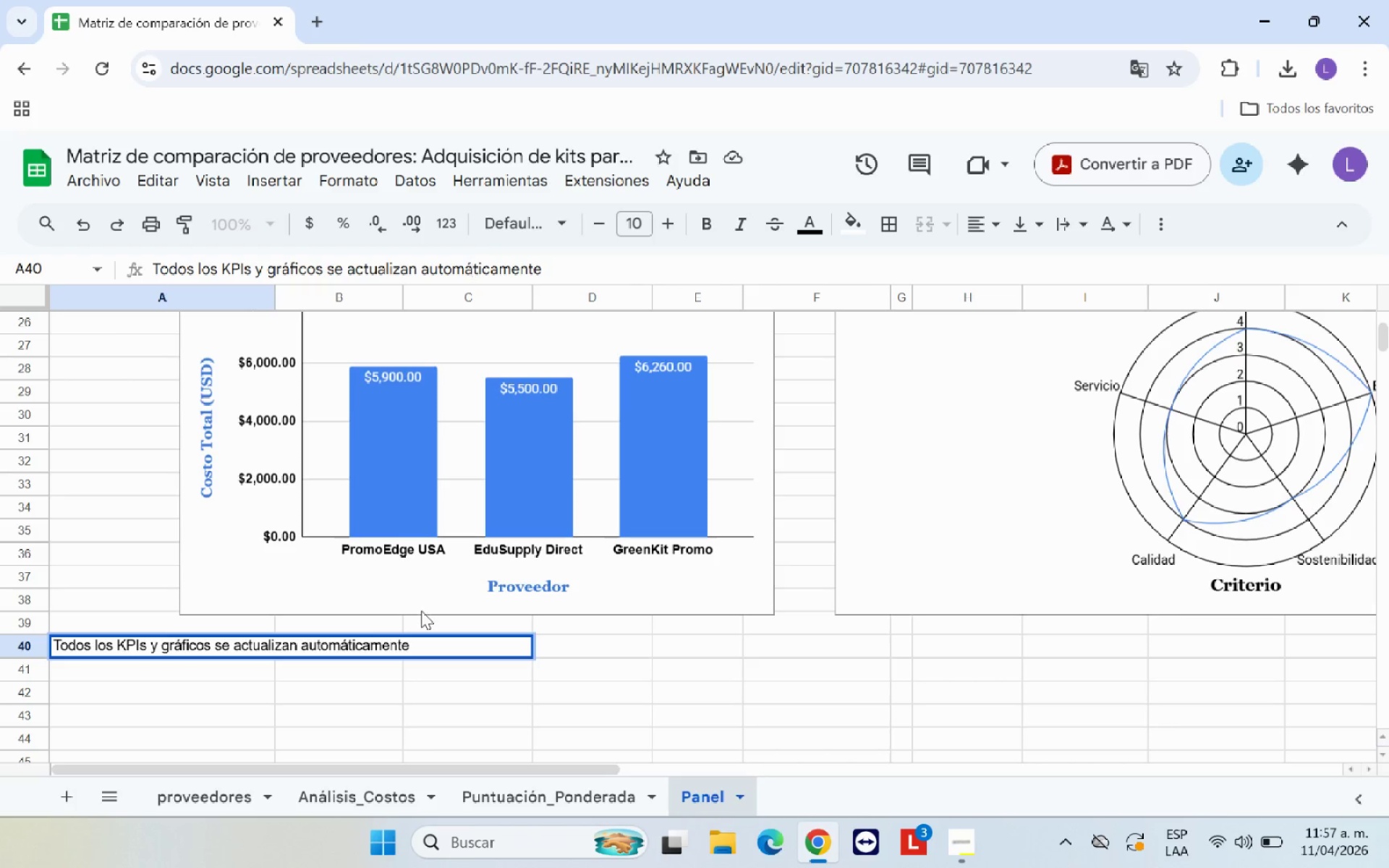 
left_click([424, 643])
 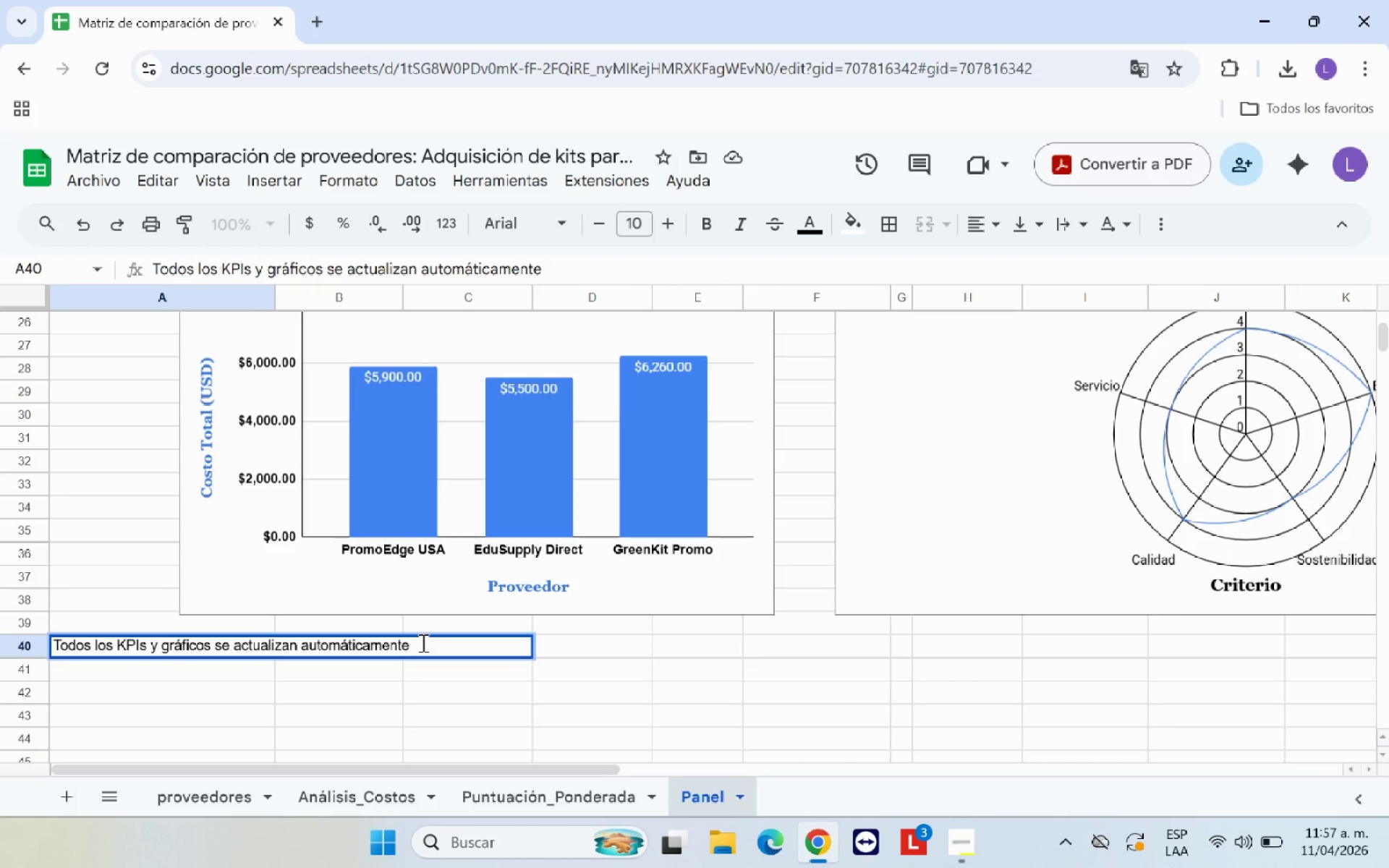 
wait(6.77)
 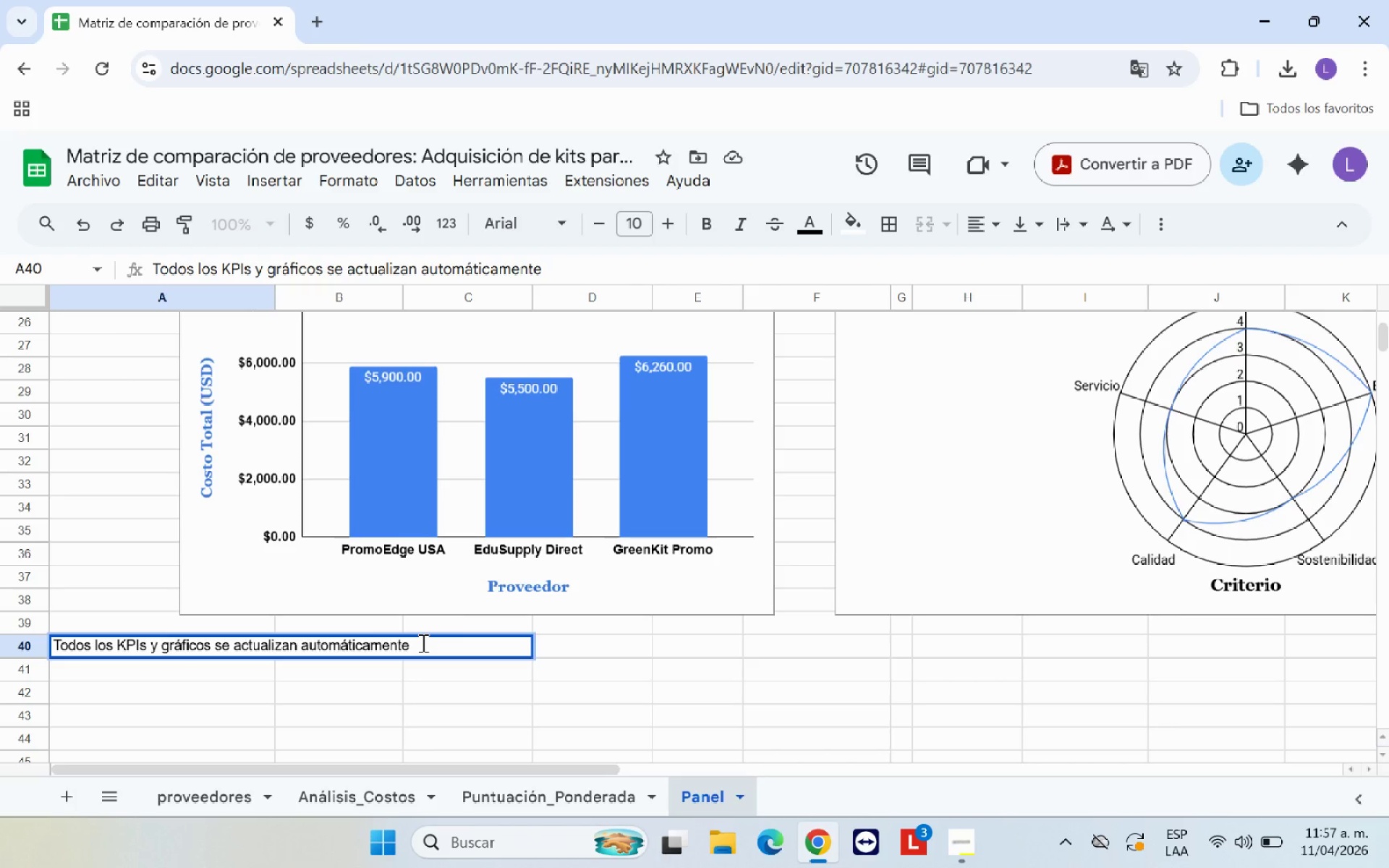 
type(alc)
key(Backspace)
type( cambiar el volumen *Analisis )
key(Backspace)
 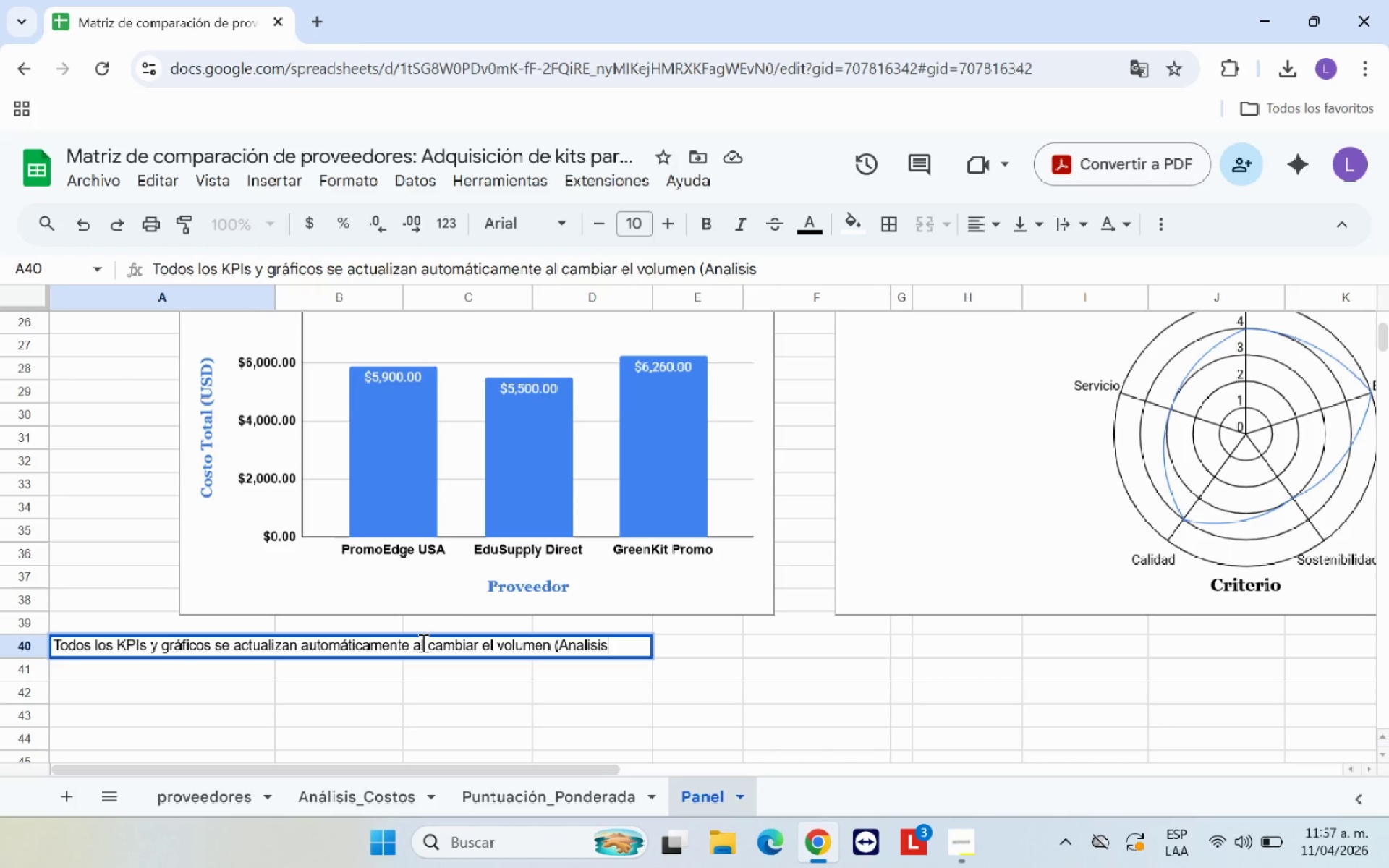 
hold_key(key=ControlLeft, duration=0.5)
 